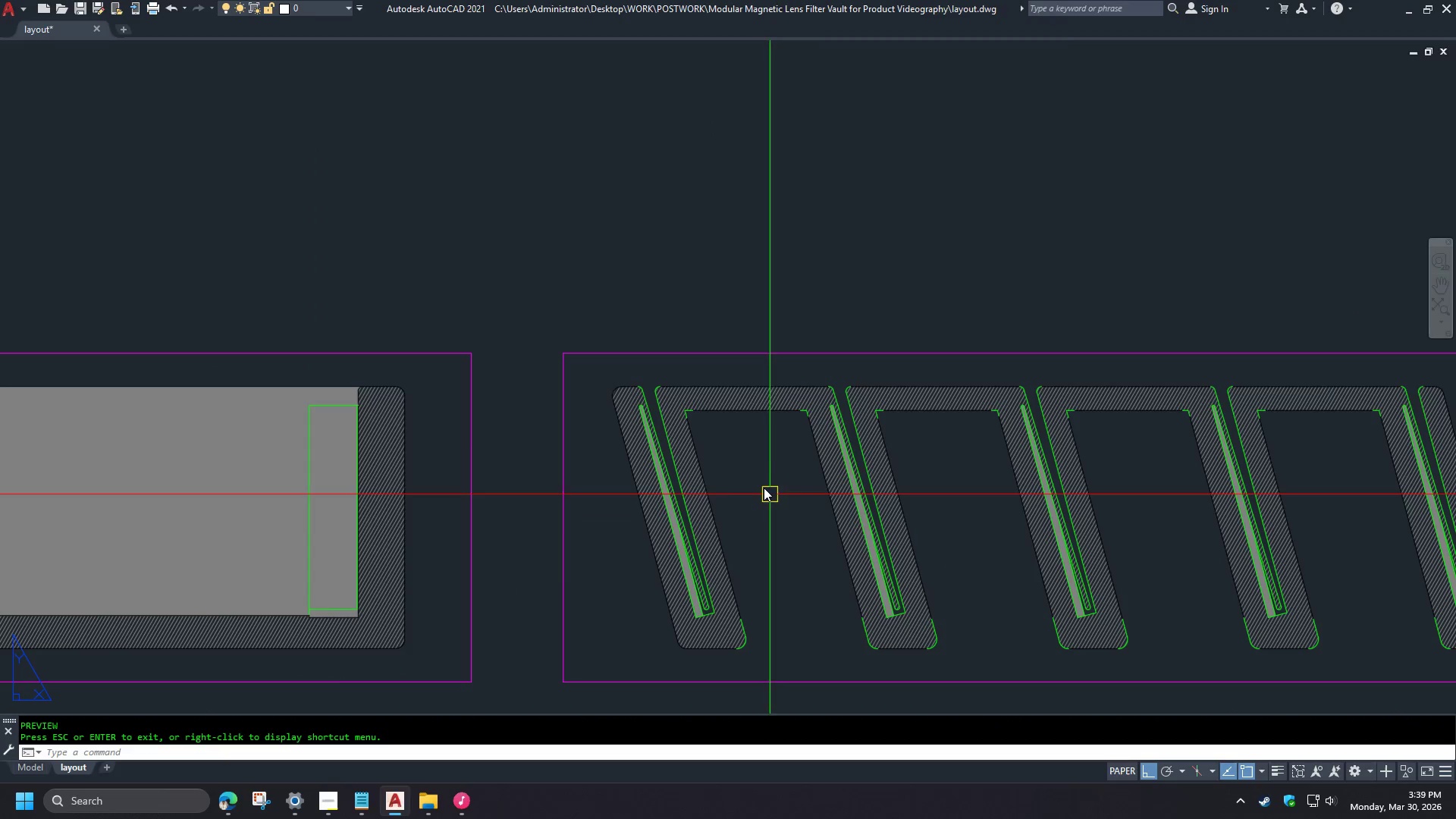 
double_click([745, 504])
 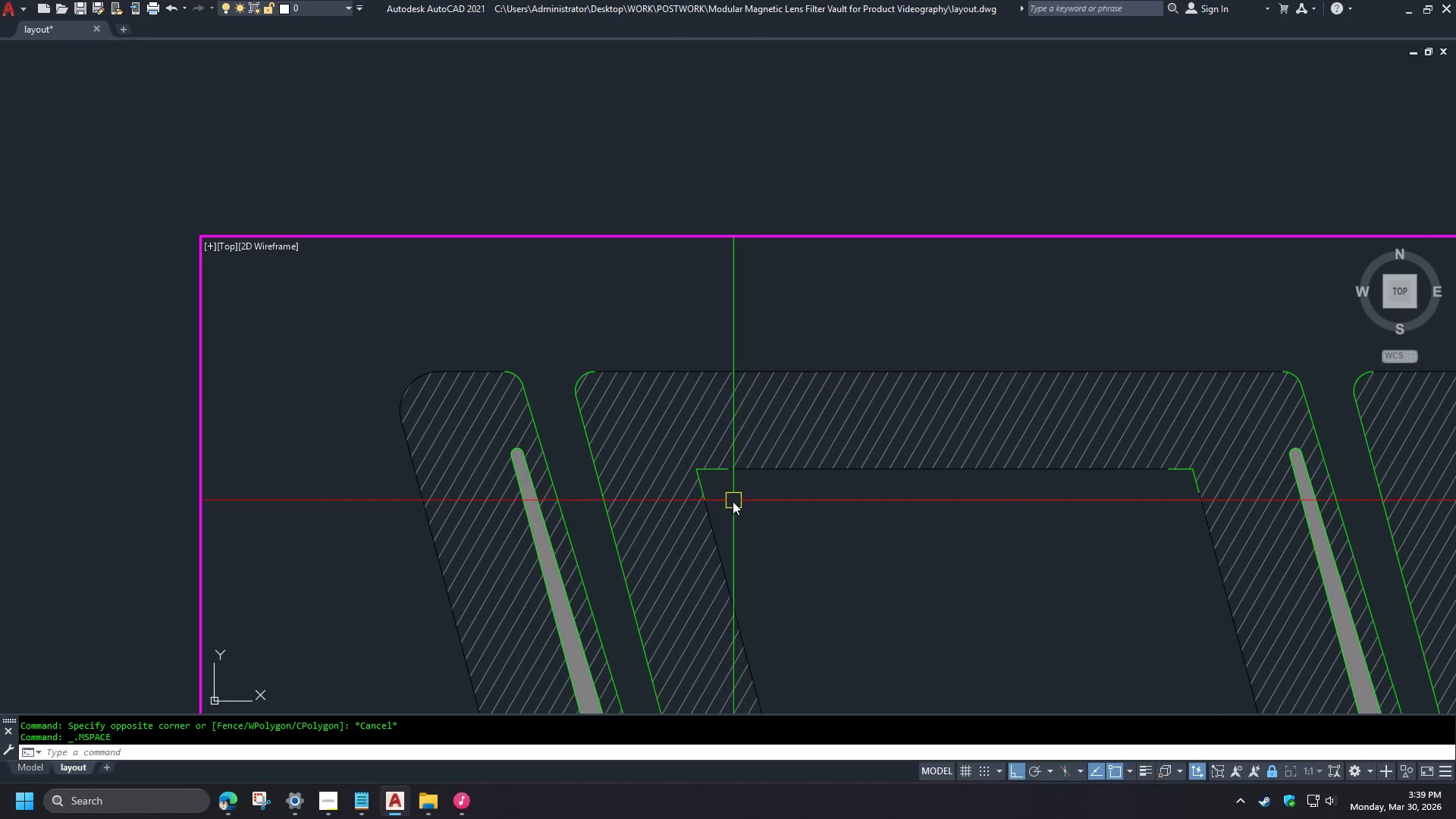 
type(ma )
 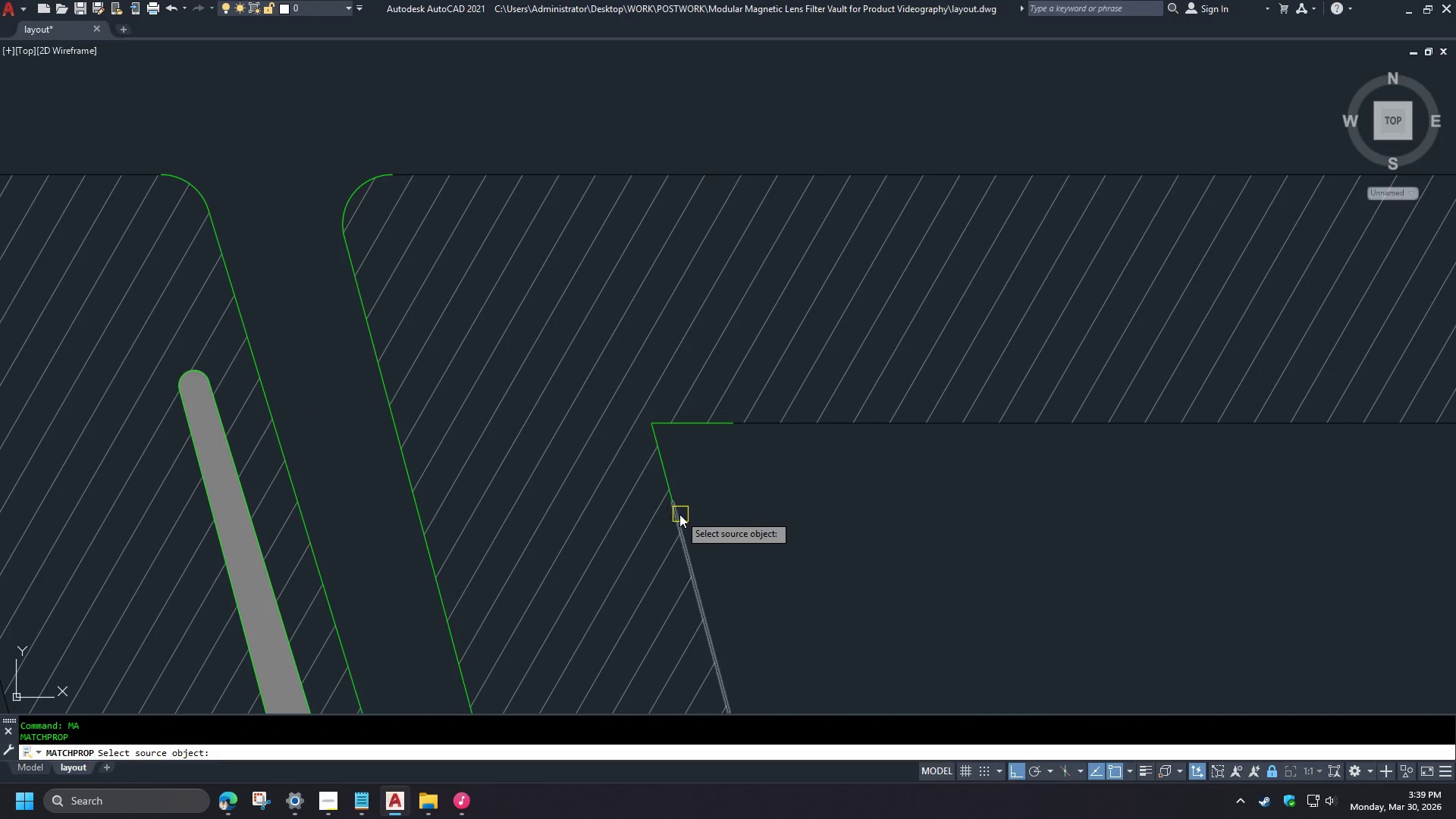 
left_click([676, 515])
 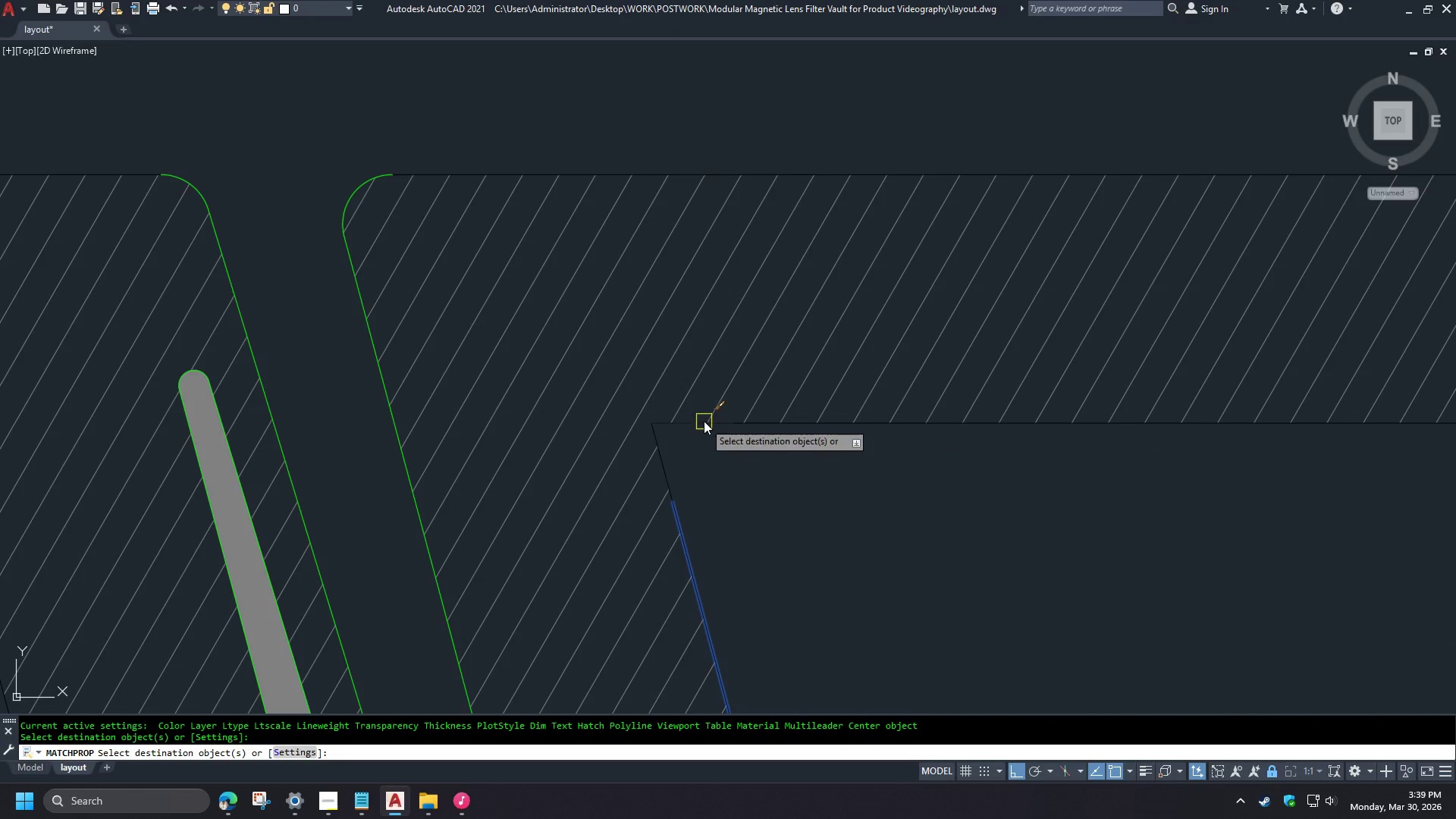 
scroll: coordinate [679, 394], scroll_direction: up, amount: 3.0
 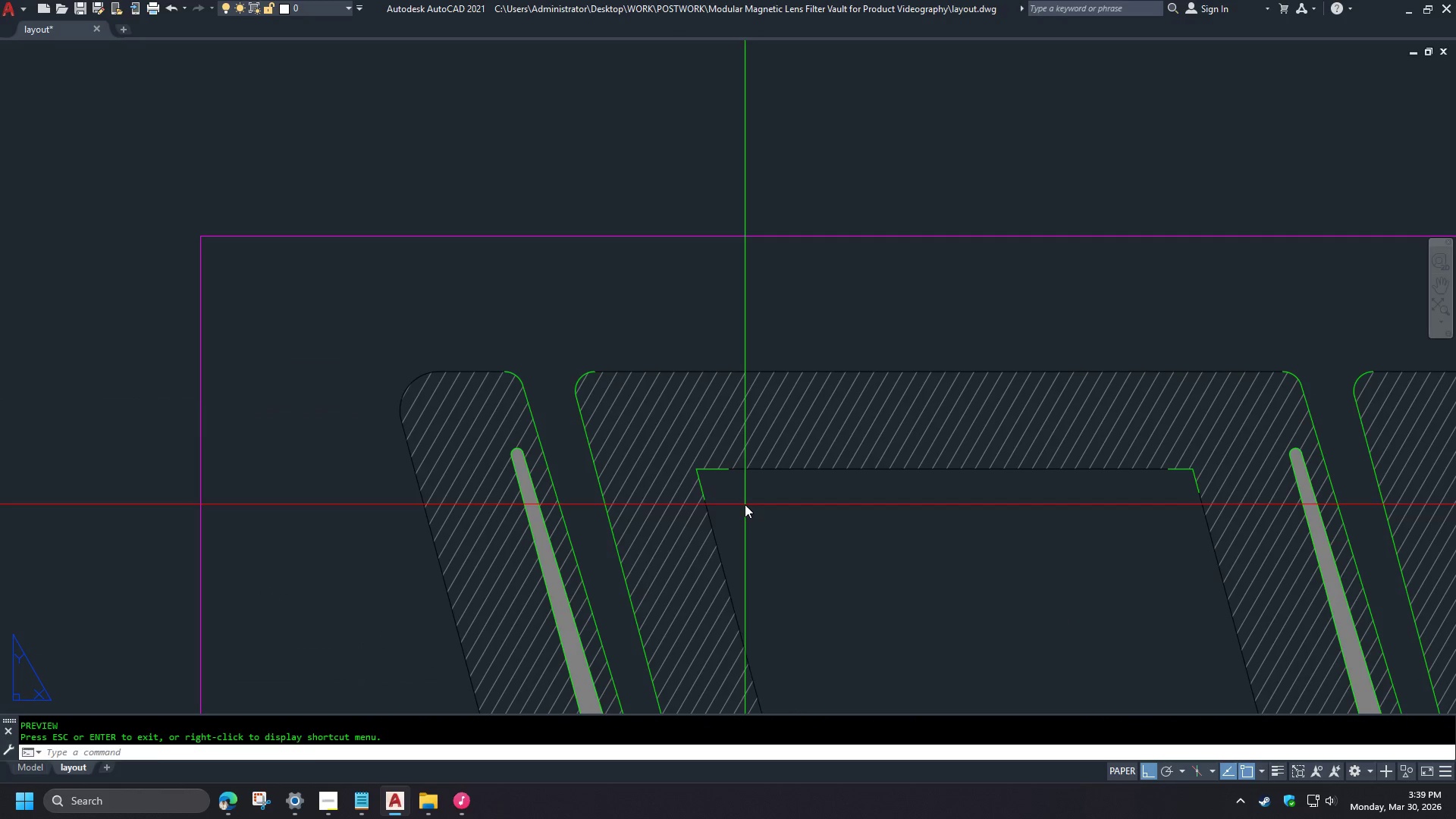 
left_click([703, 419])
 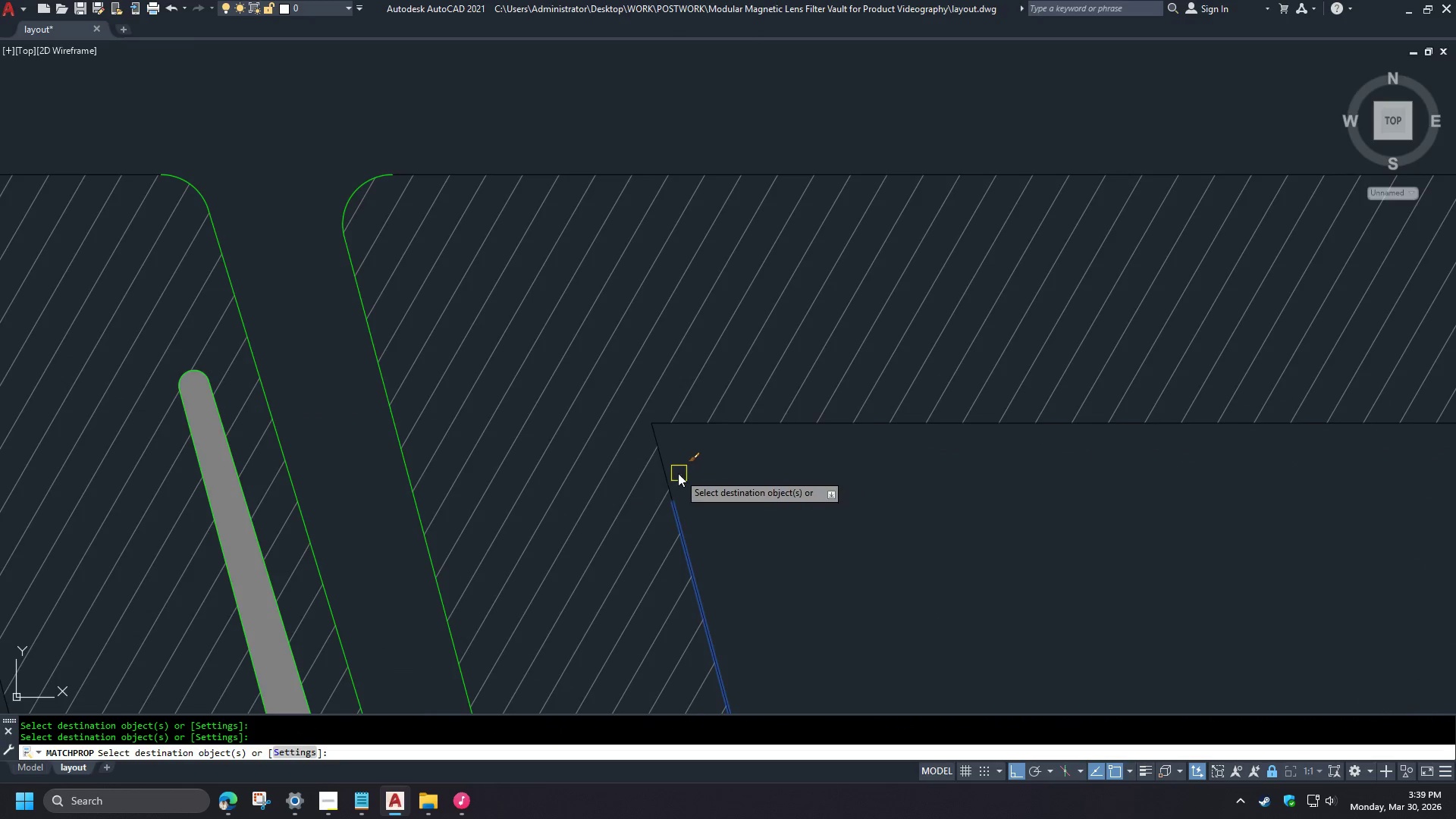 
scroll: coordinate [723, 500], scroll_direction: up, amount: 2.0
 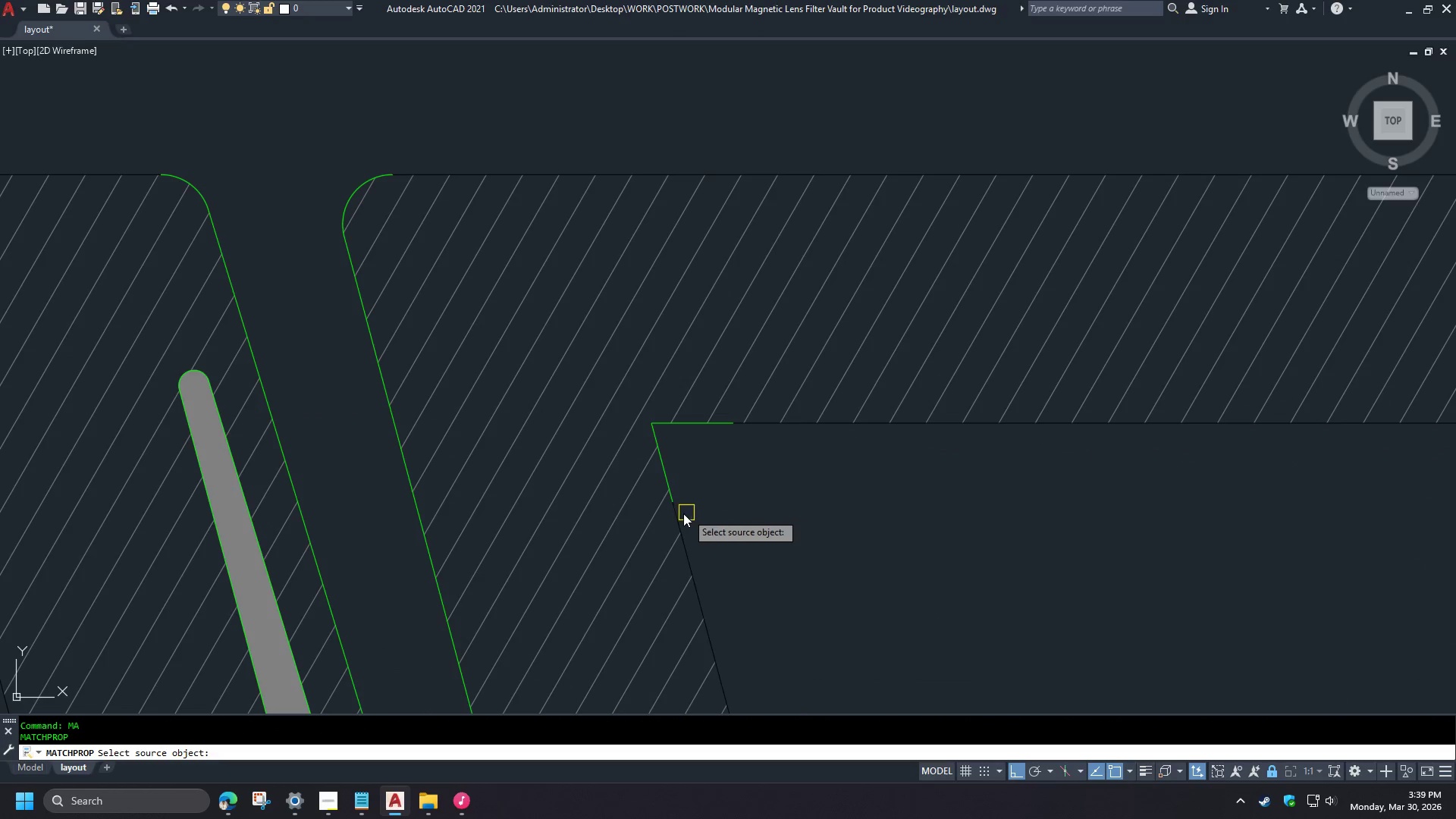 
left_click([948, 428])
 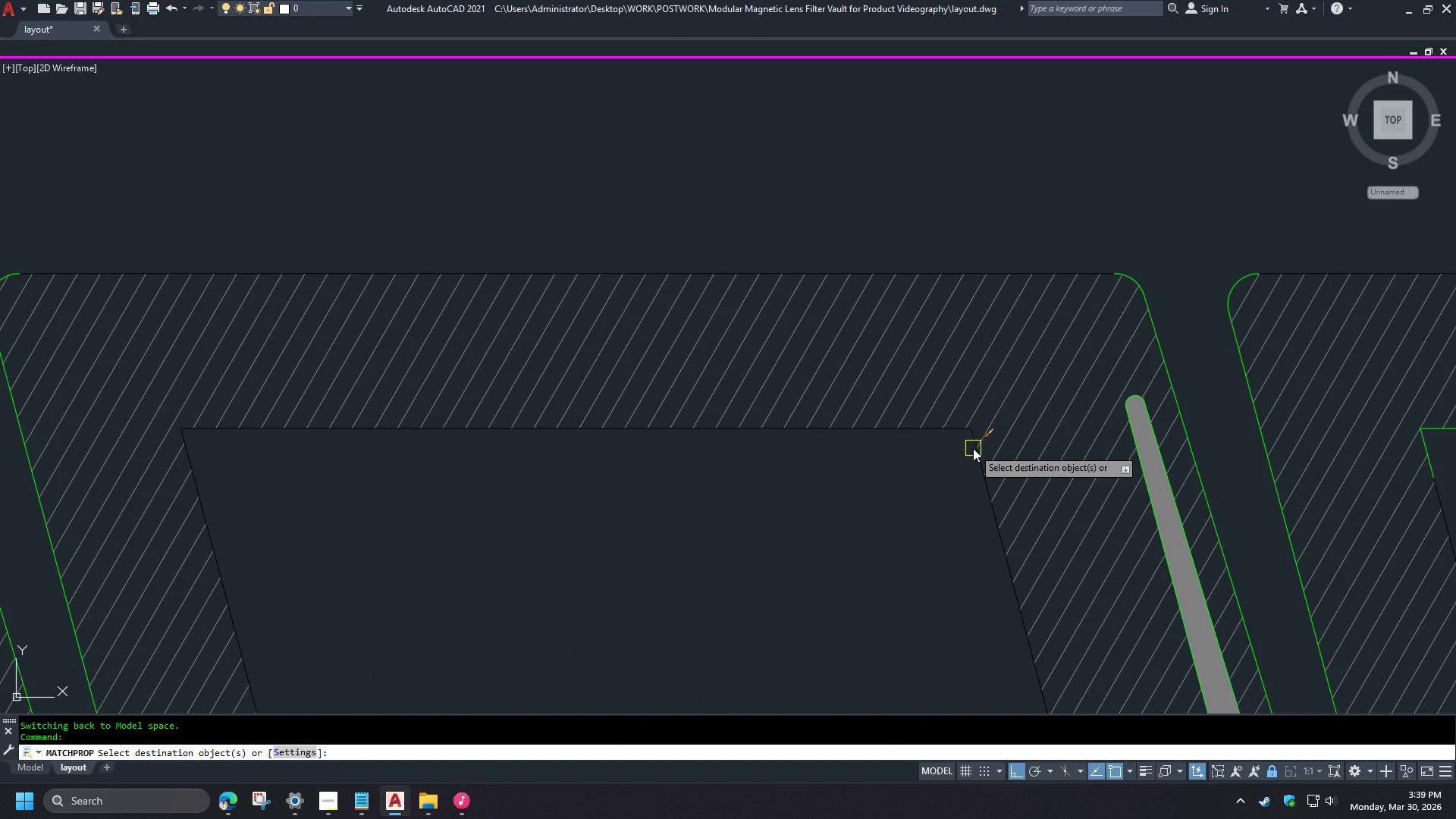 
left_click([973, 448])
 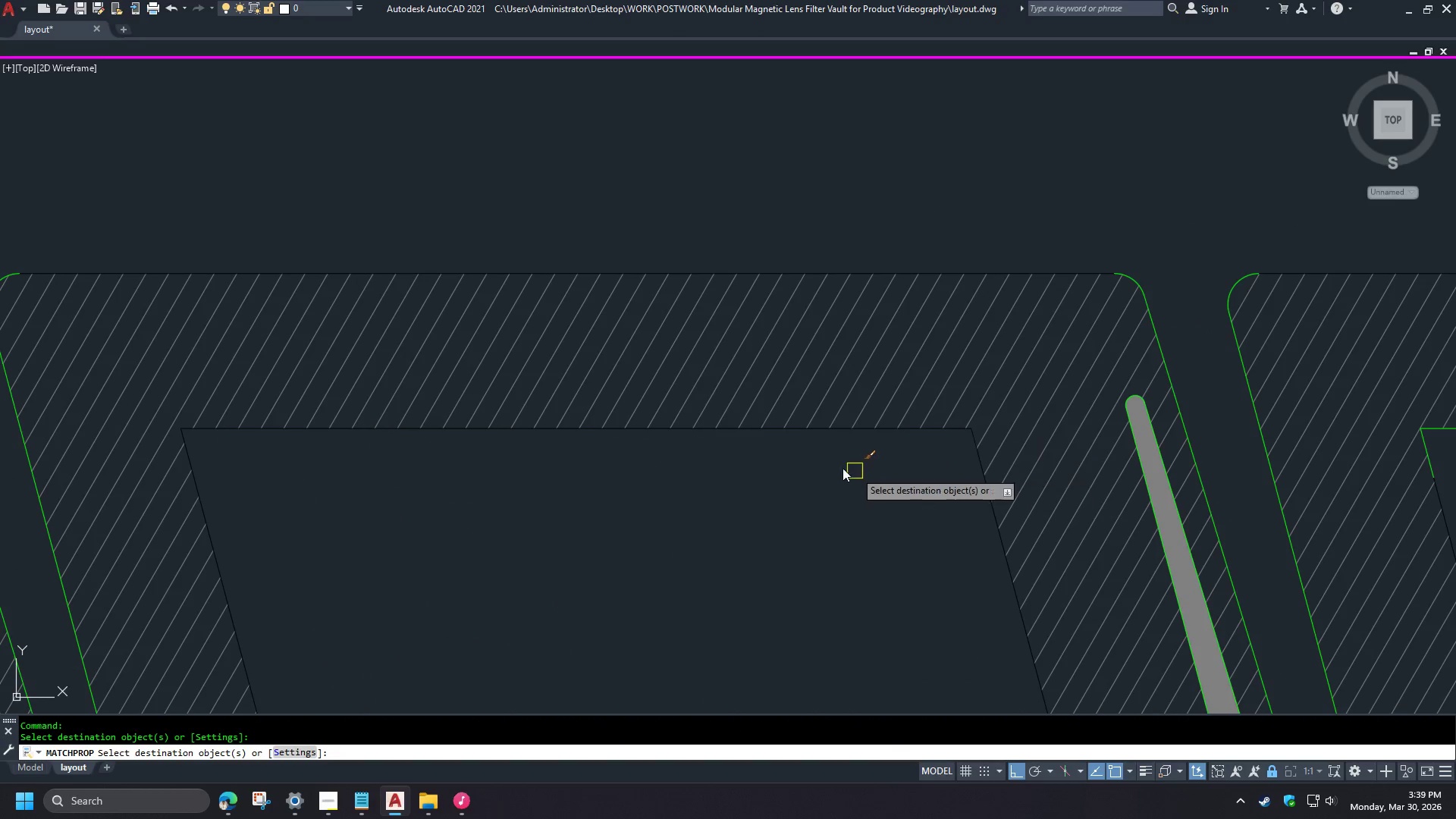 
scroll: coordinate [656, 466], scroll_direction: down, amount: 4.0
 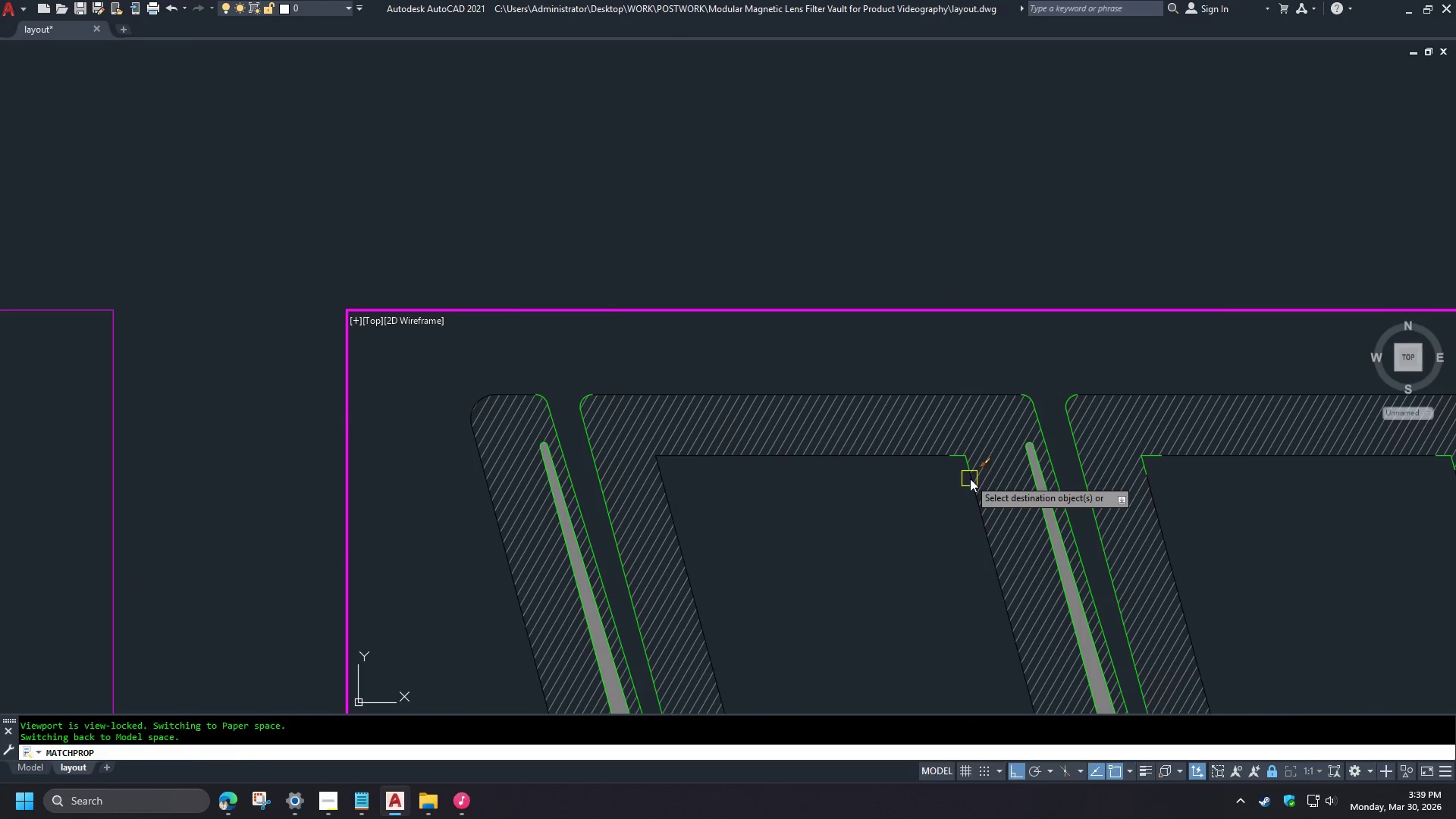 
scroll: coordinate [958, 471], scroll_direction: up, amount: 2.0
 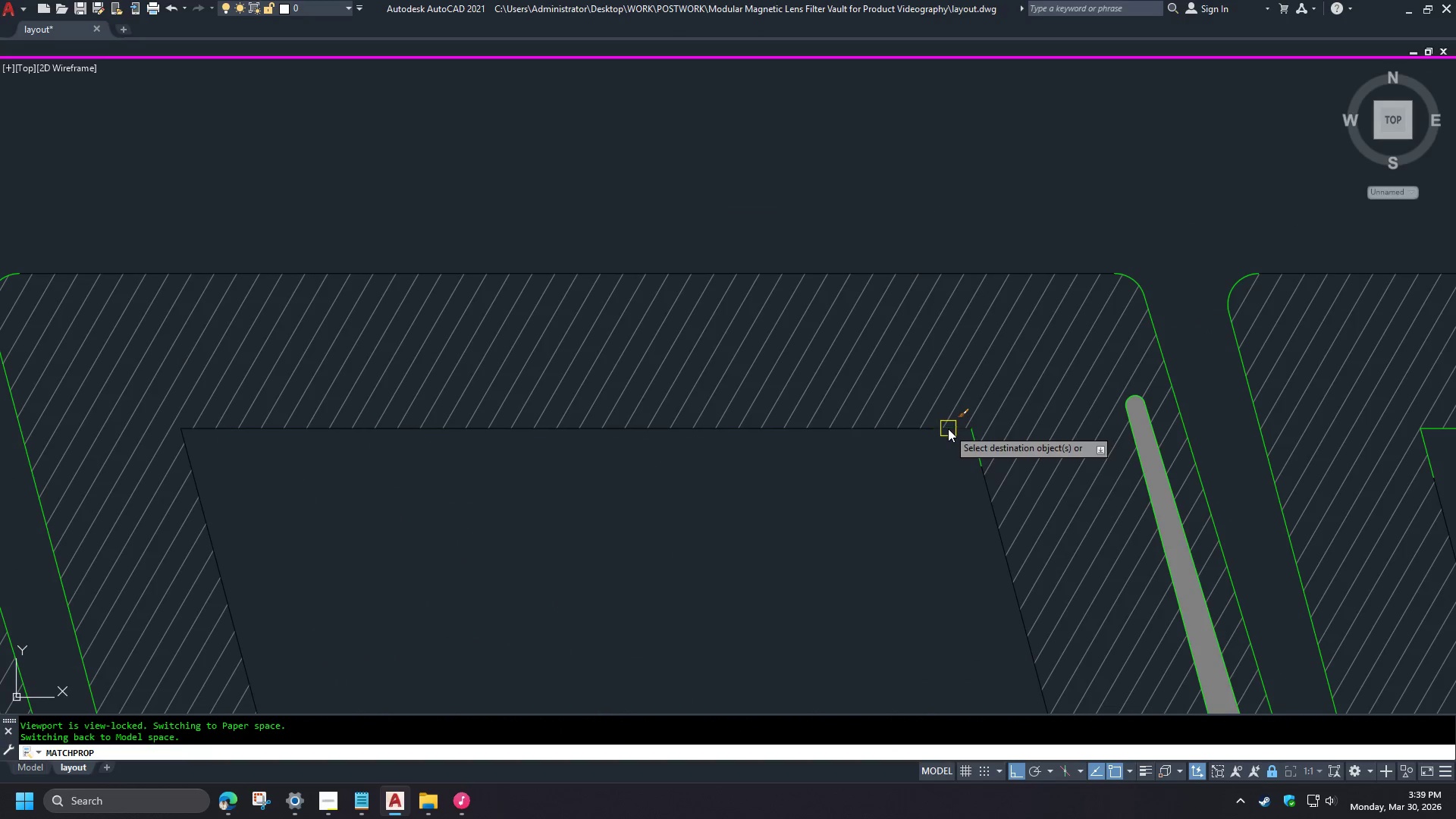 
left_click([514, 344])
 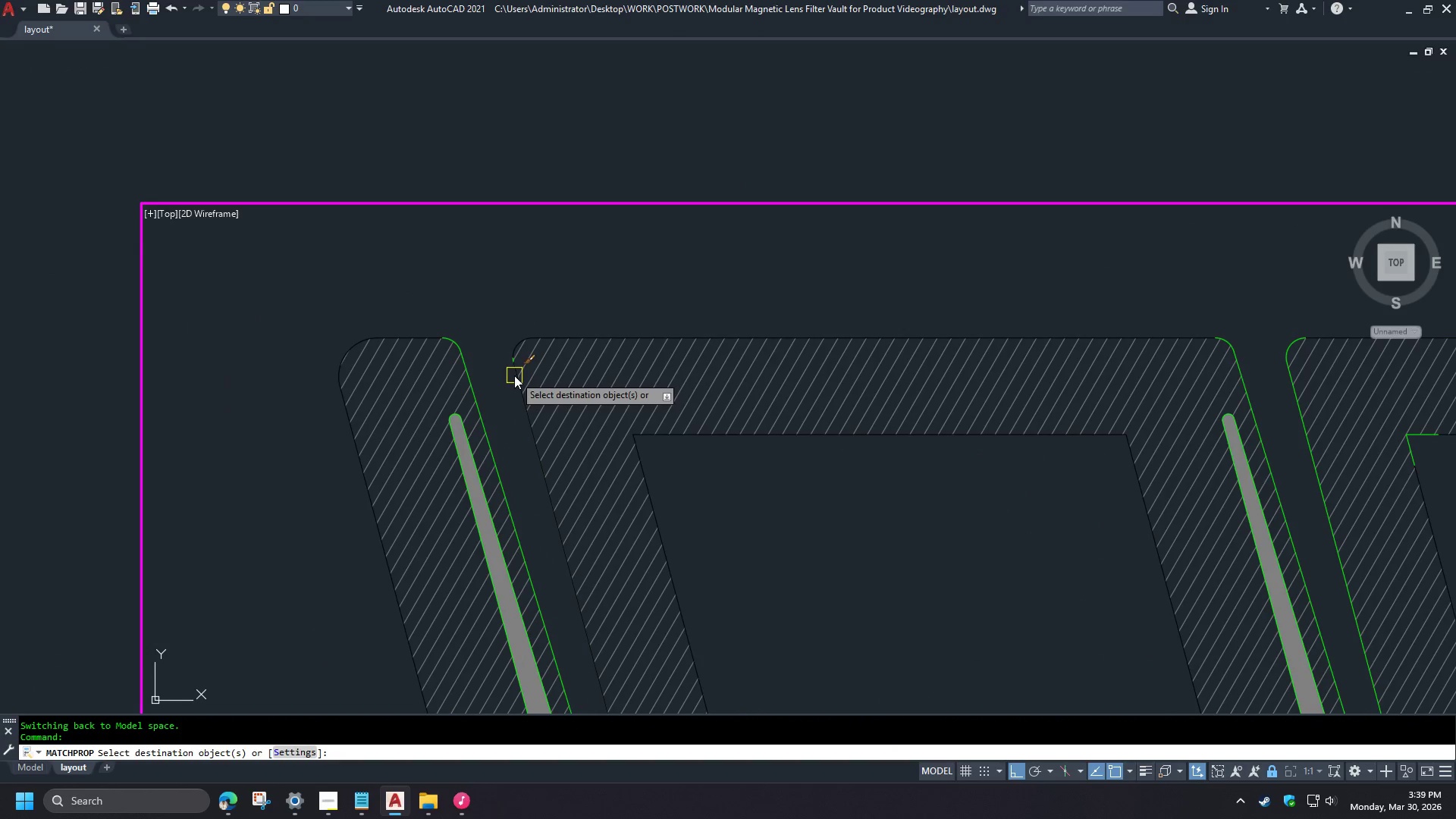 
left_click([514, 375])
 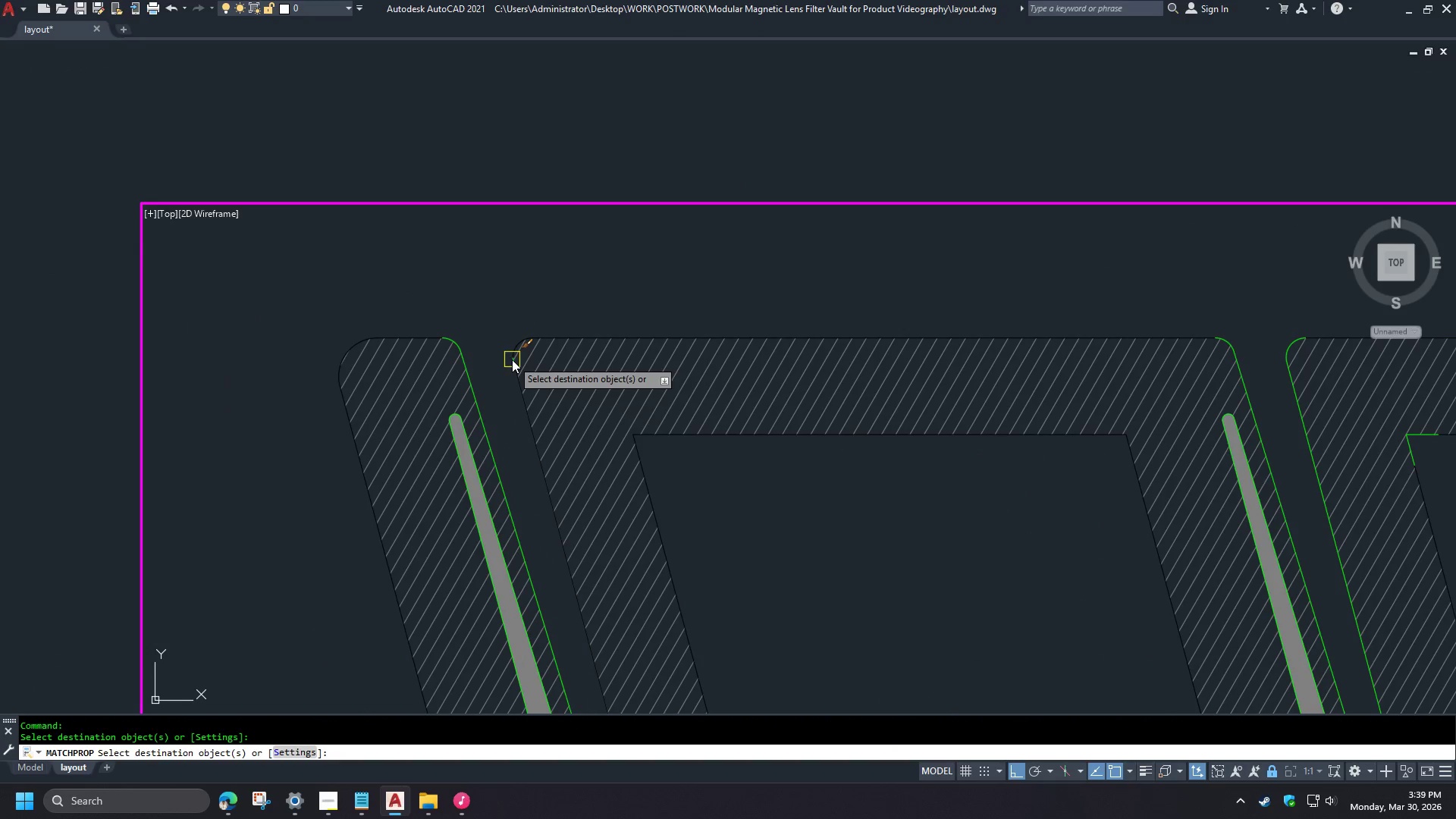 
scroll: coordinate [689, 334], scroll_direction: down, amount: 3.0
 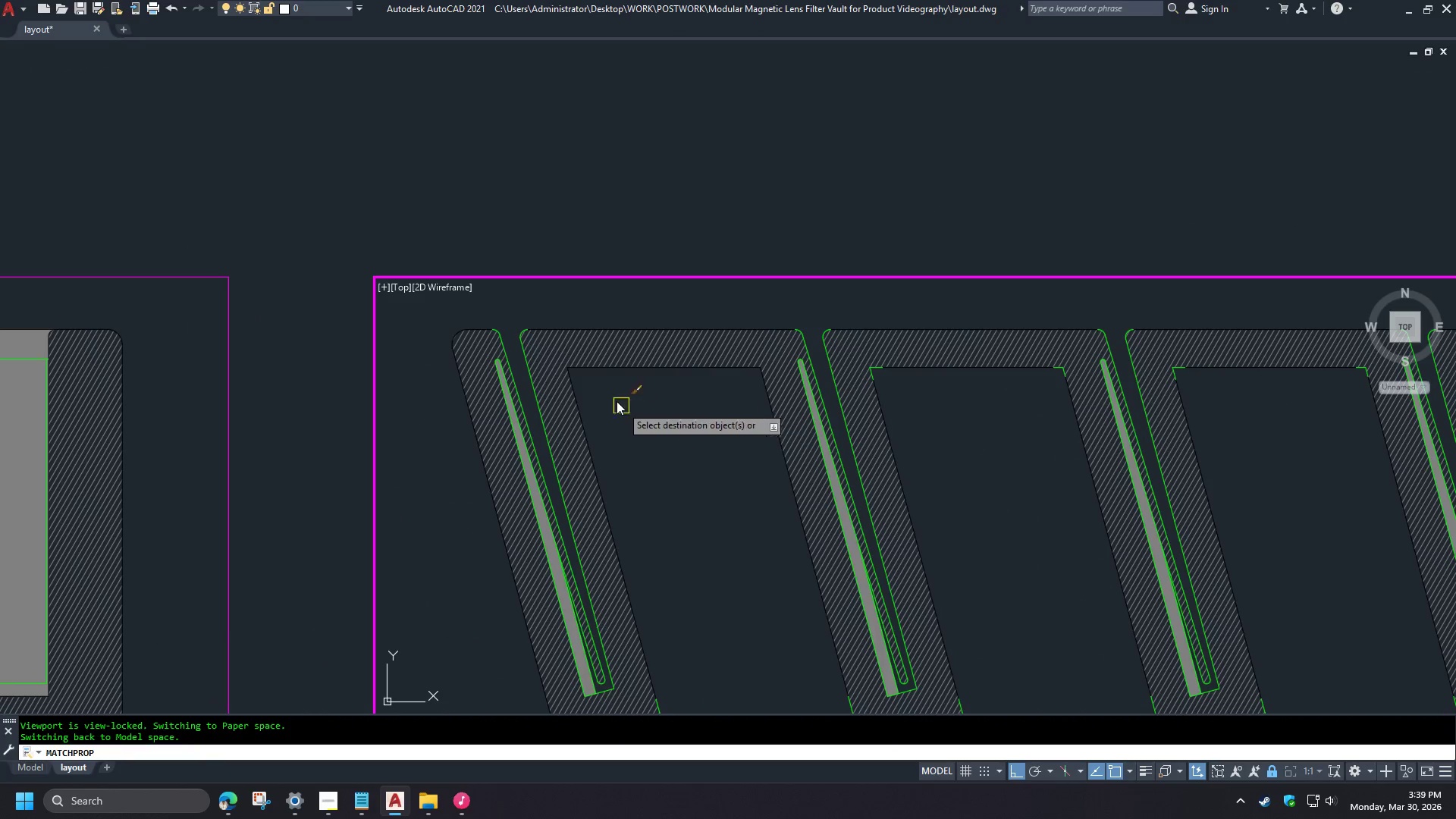 
scroll: coordinate [522, 324], scroll_direction: up, amount: 3.0
 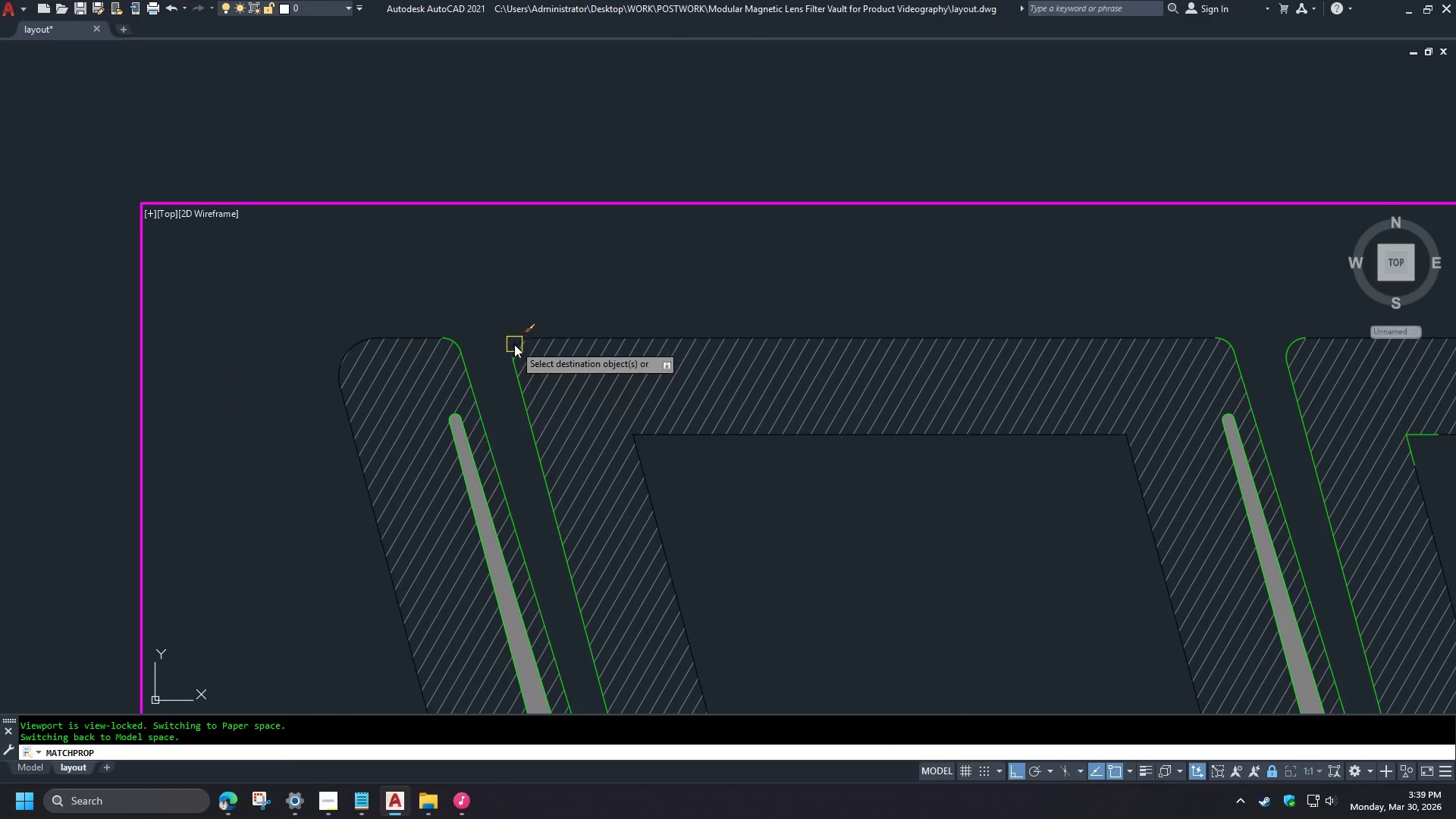 
left_click([528, 363])
 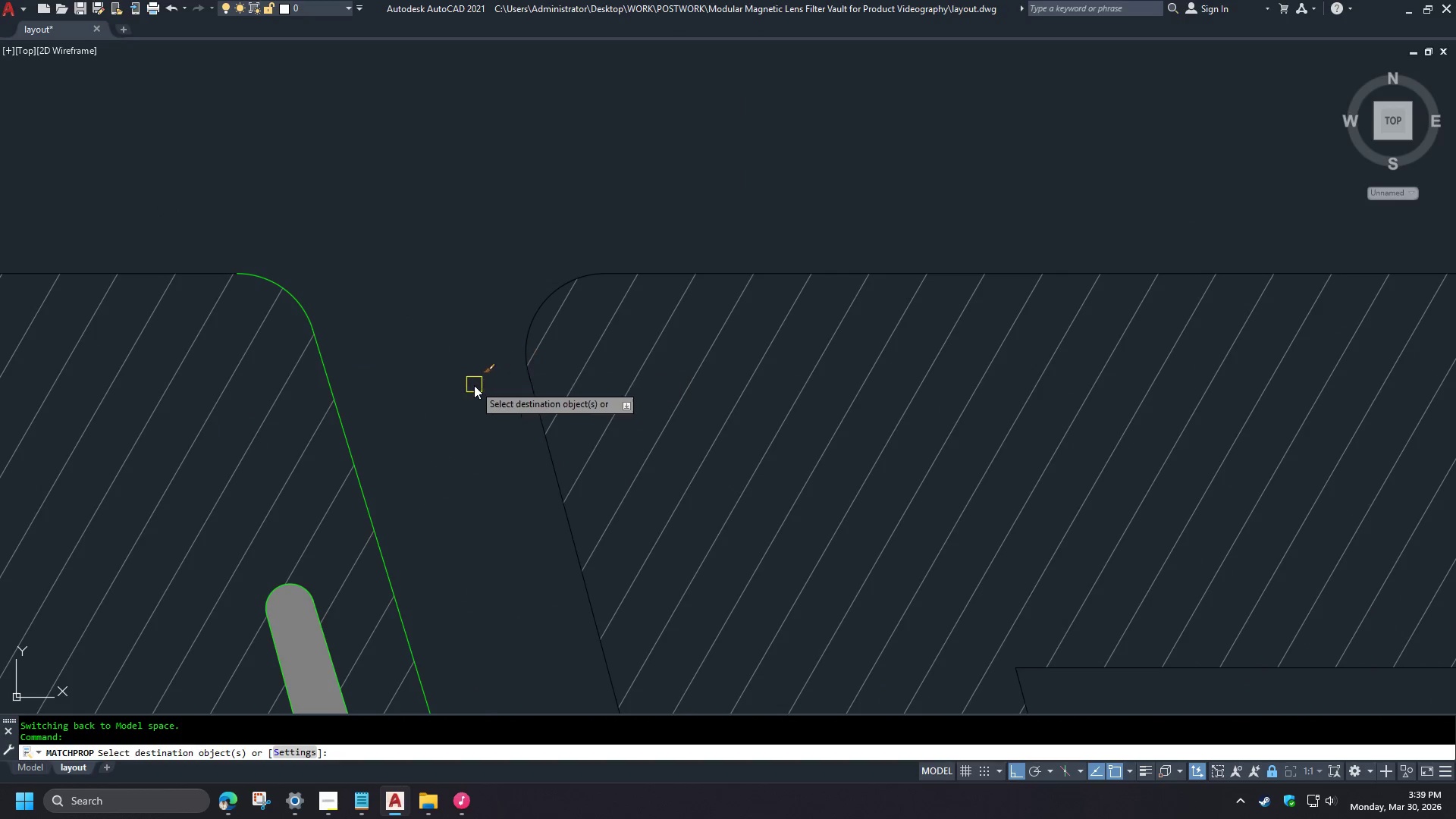 
left_click_drag(start_coordinate=[347, 302], to_coordinate=[363, 314])
 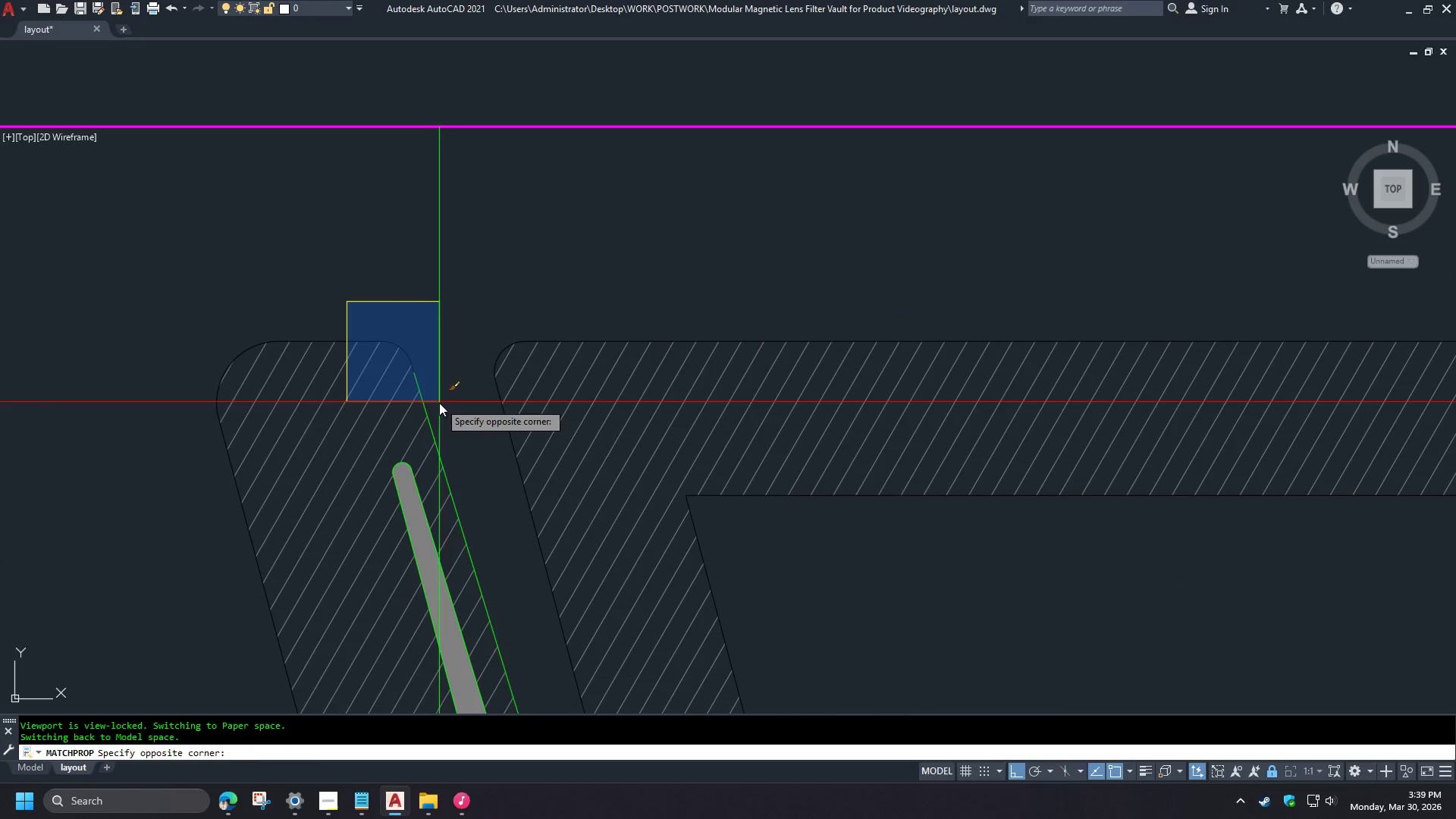 
double_click([449, 410])
 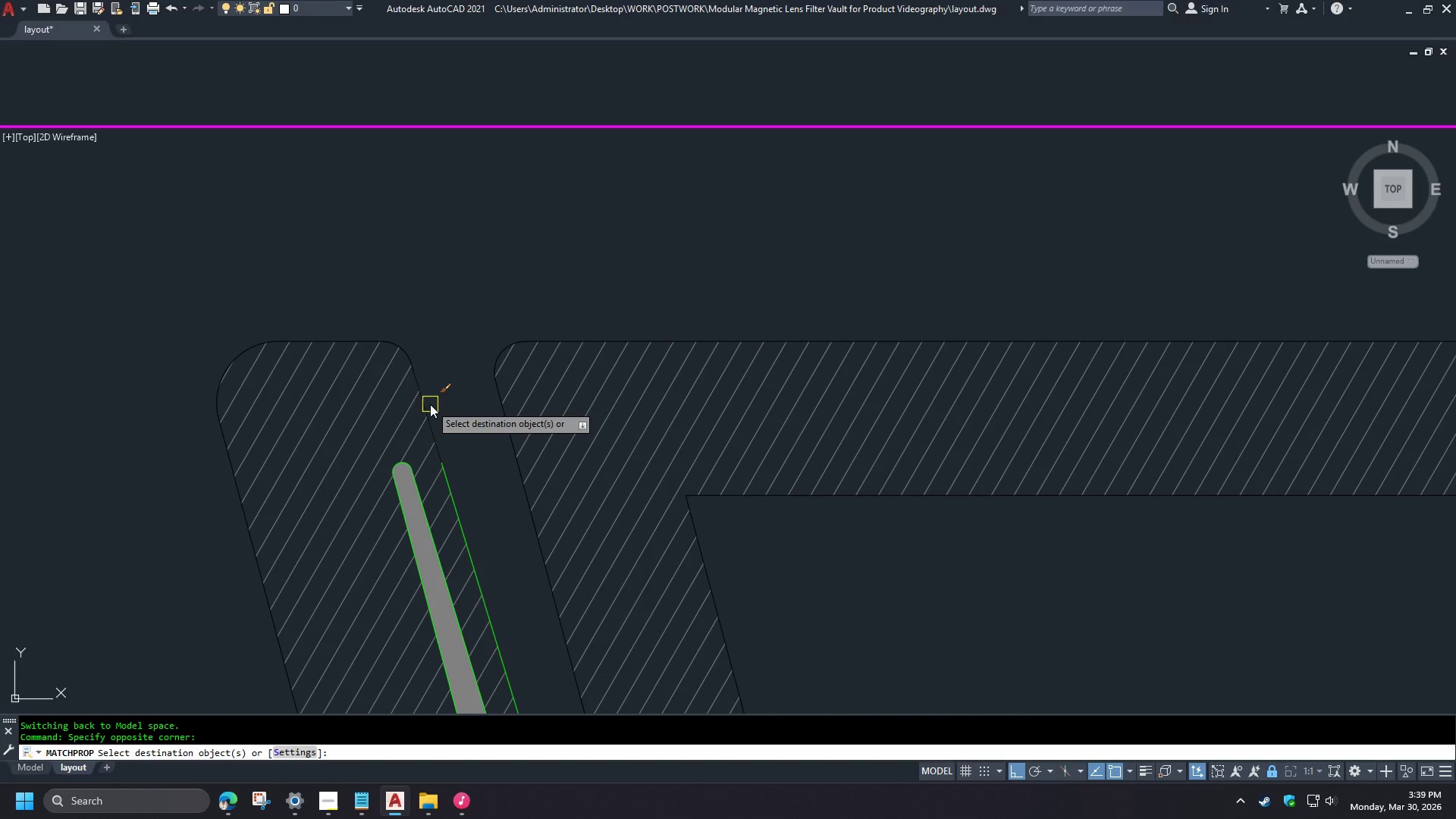 
left_click([429, 404])
 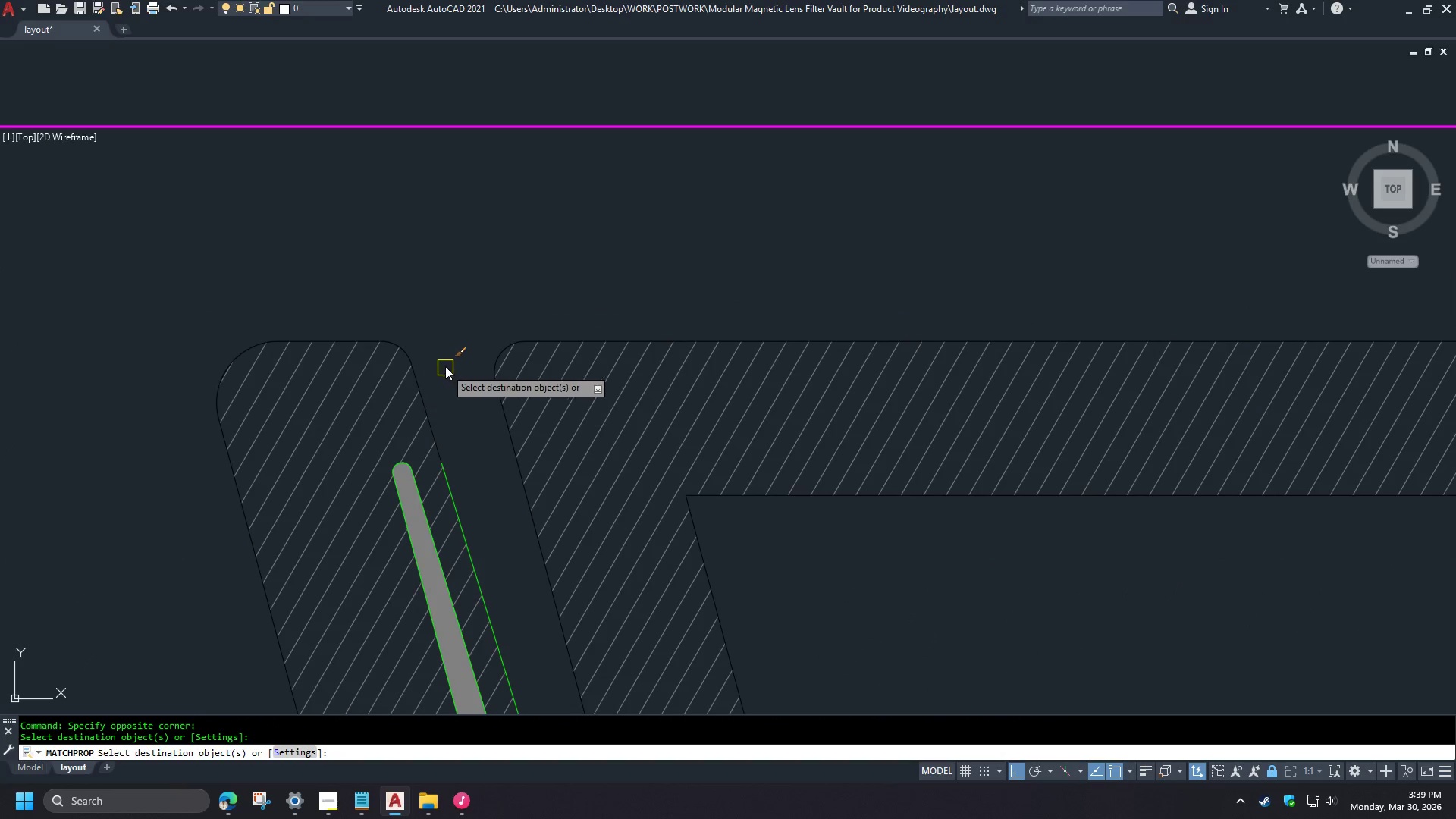 
scroll: coordinate [509, 359], scroll_direction: up, amount: 4.0
 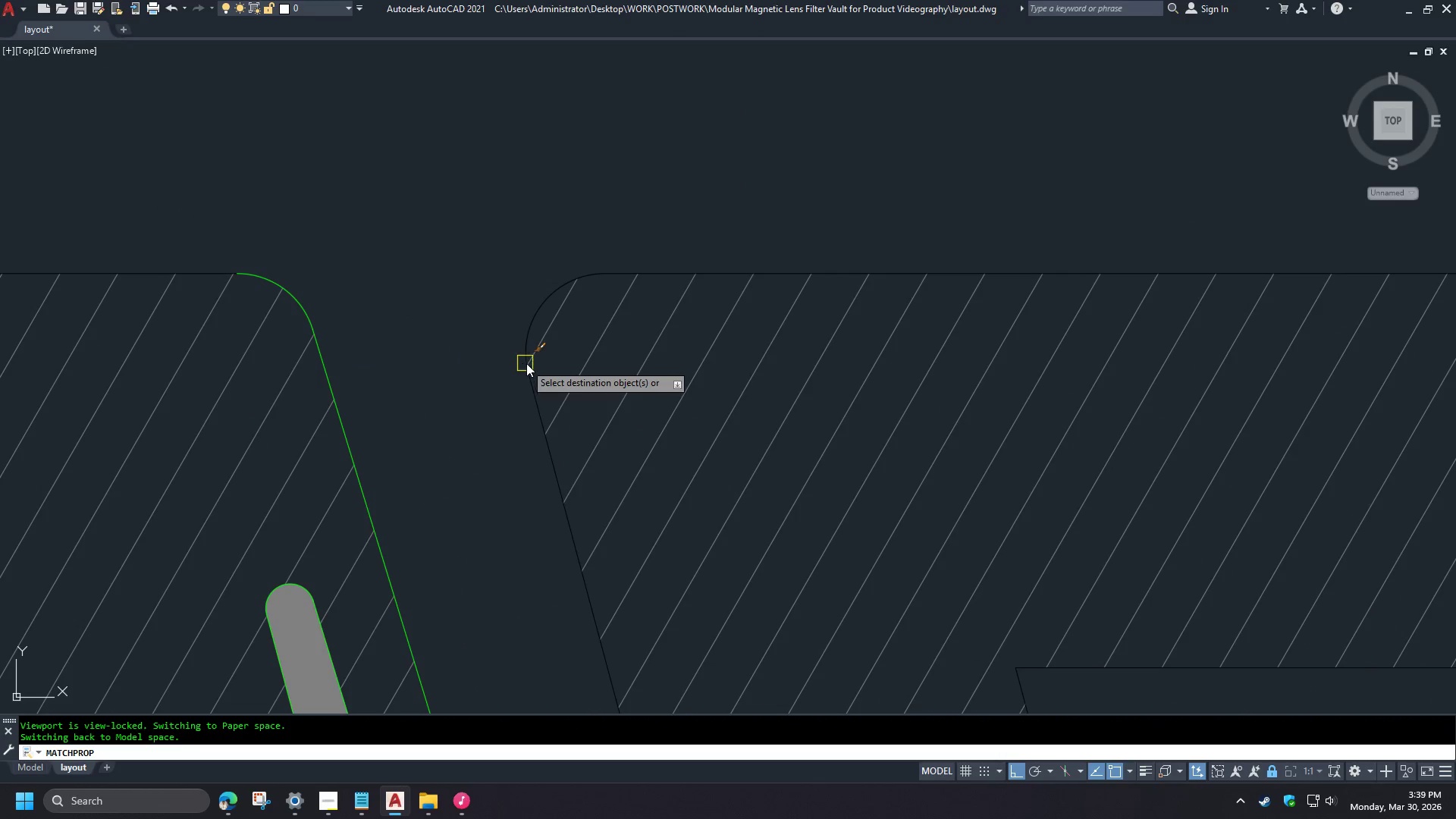 
left_click([458, 457])
 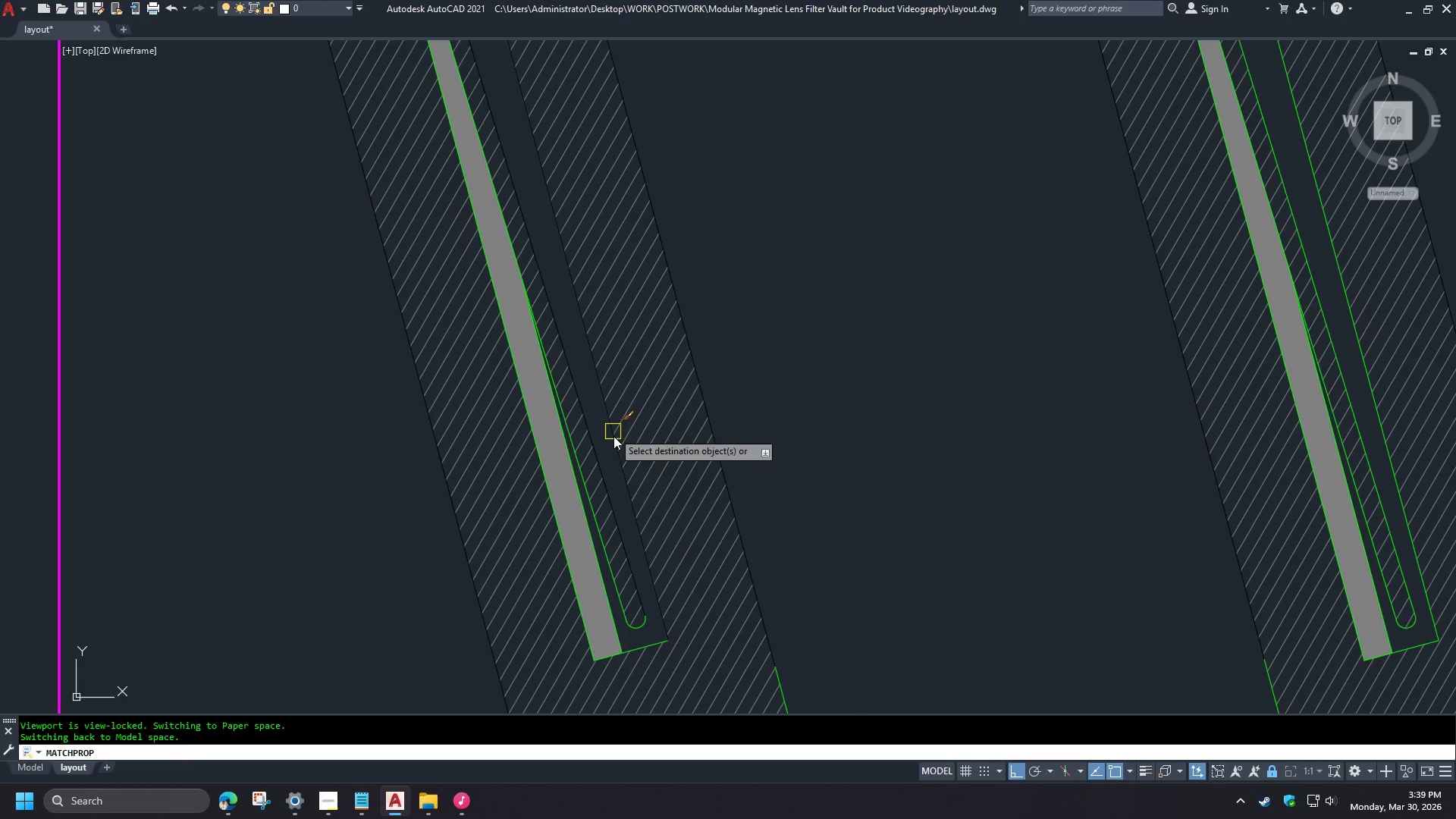 
scroll: coordinate [445, 379], scroll_direction: down, amount: 3.0
 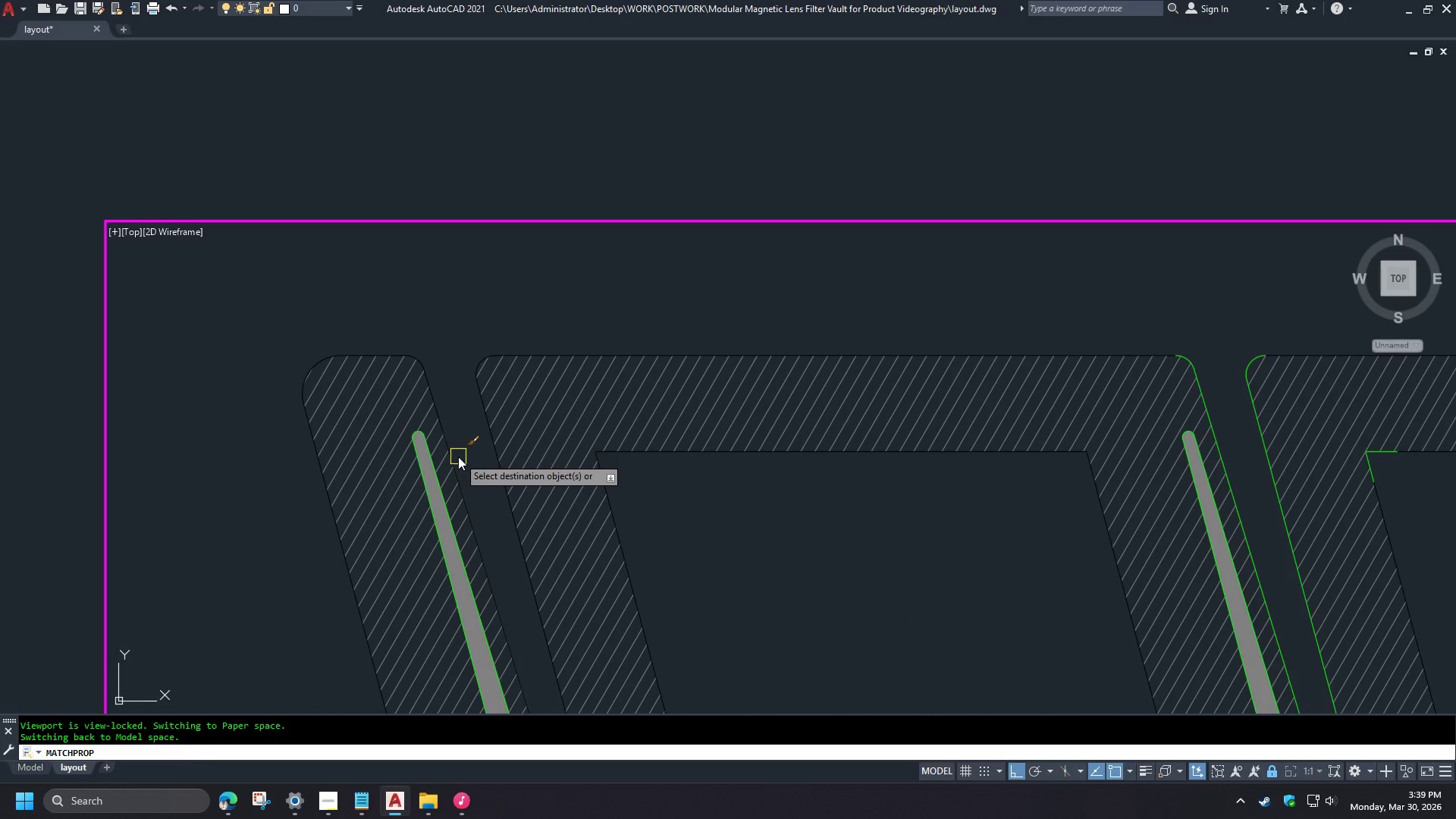 
scroll: coordinate [633, 644], scroll_direction: up, amount: 2.0
 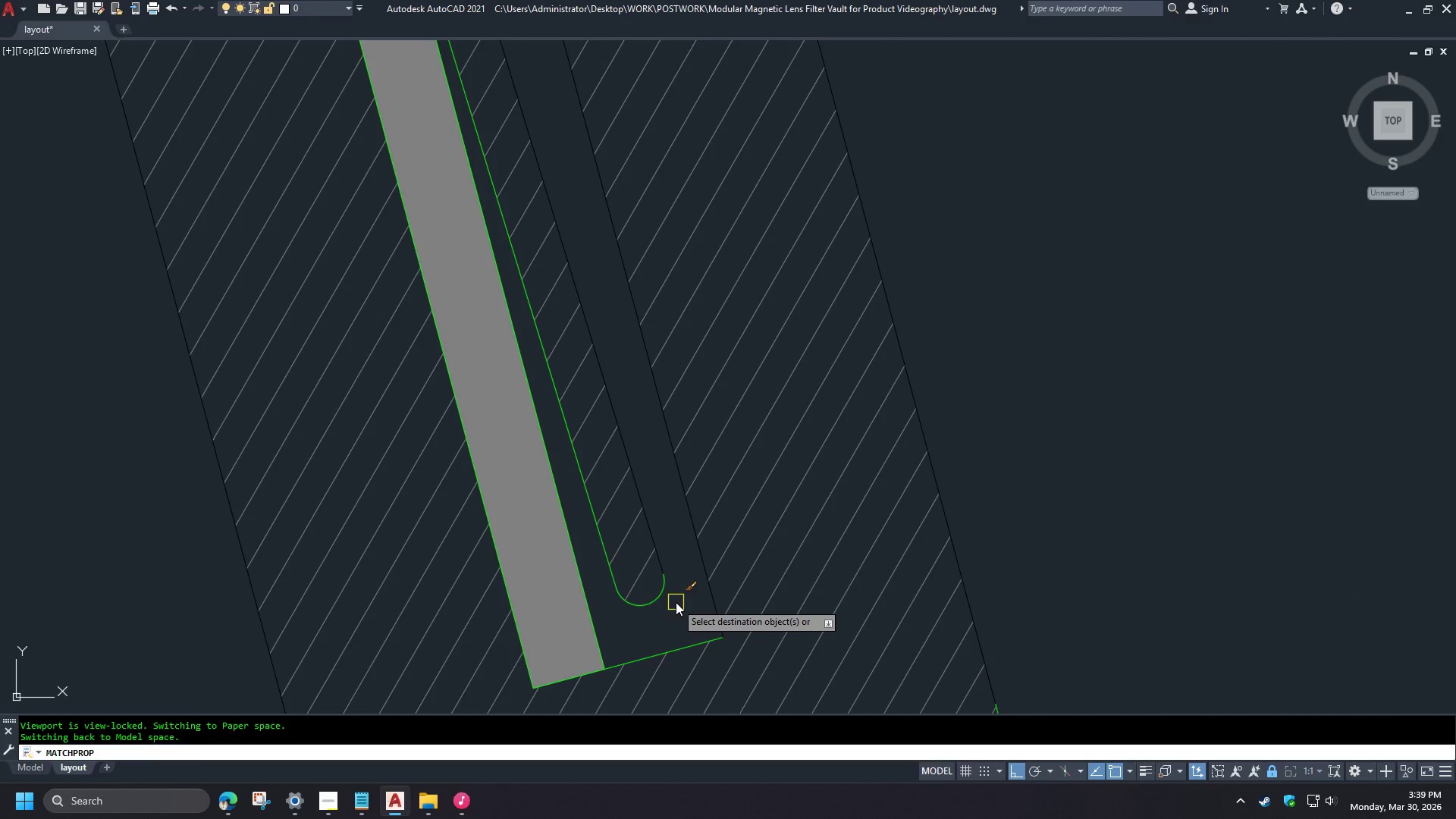 
left_click([667, 601])
 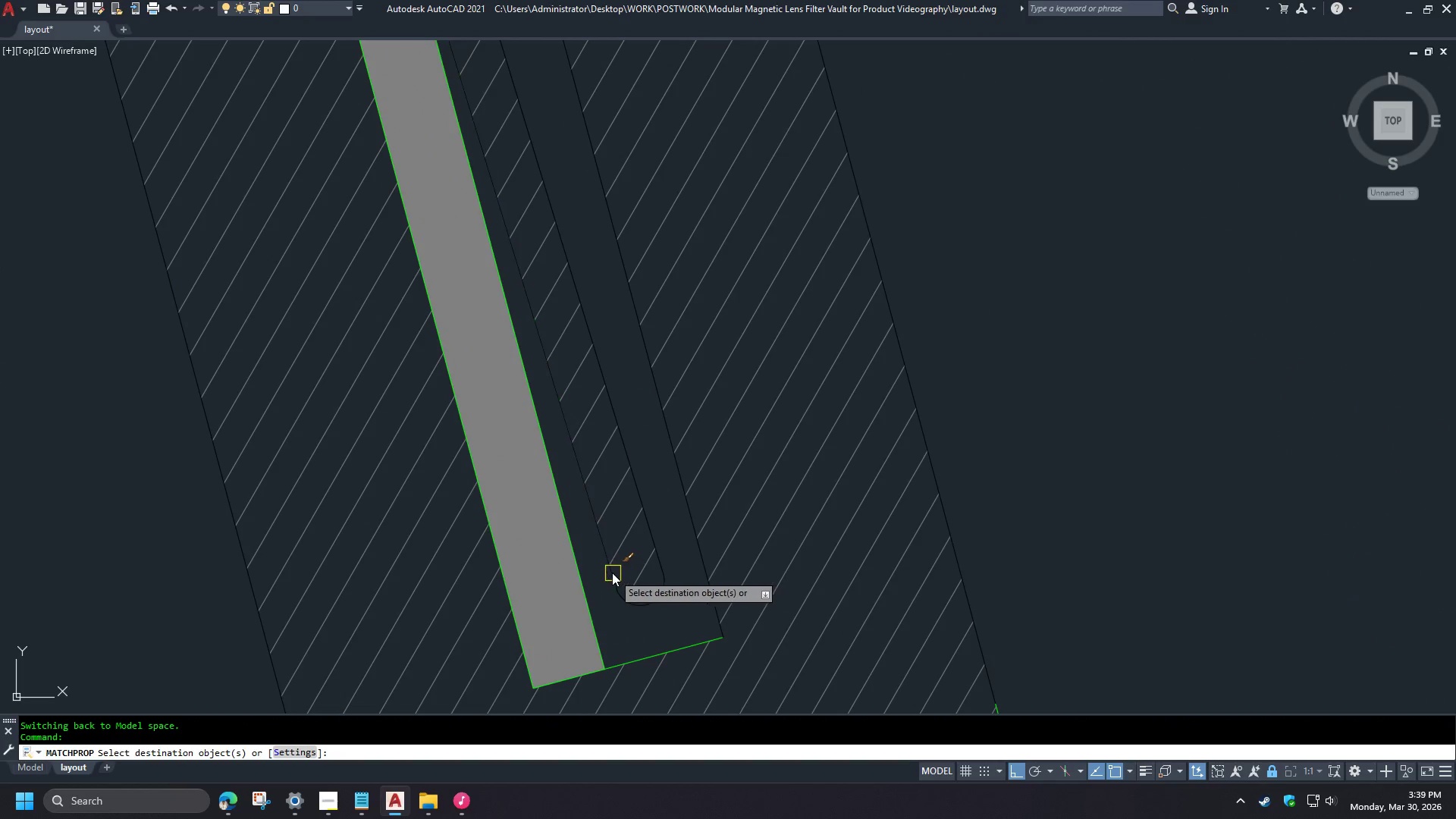 
left_click([610, 573])
 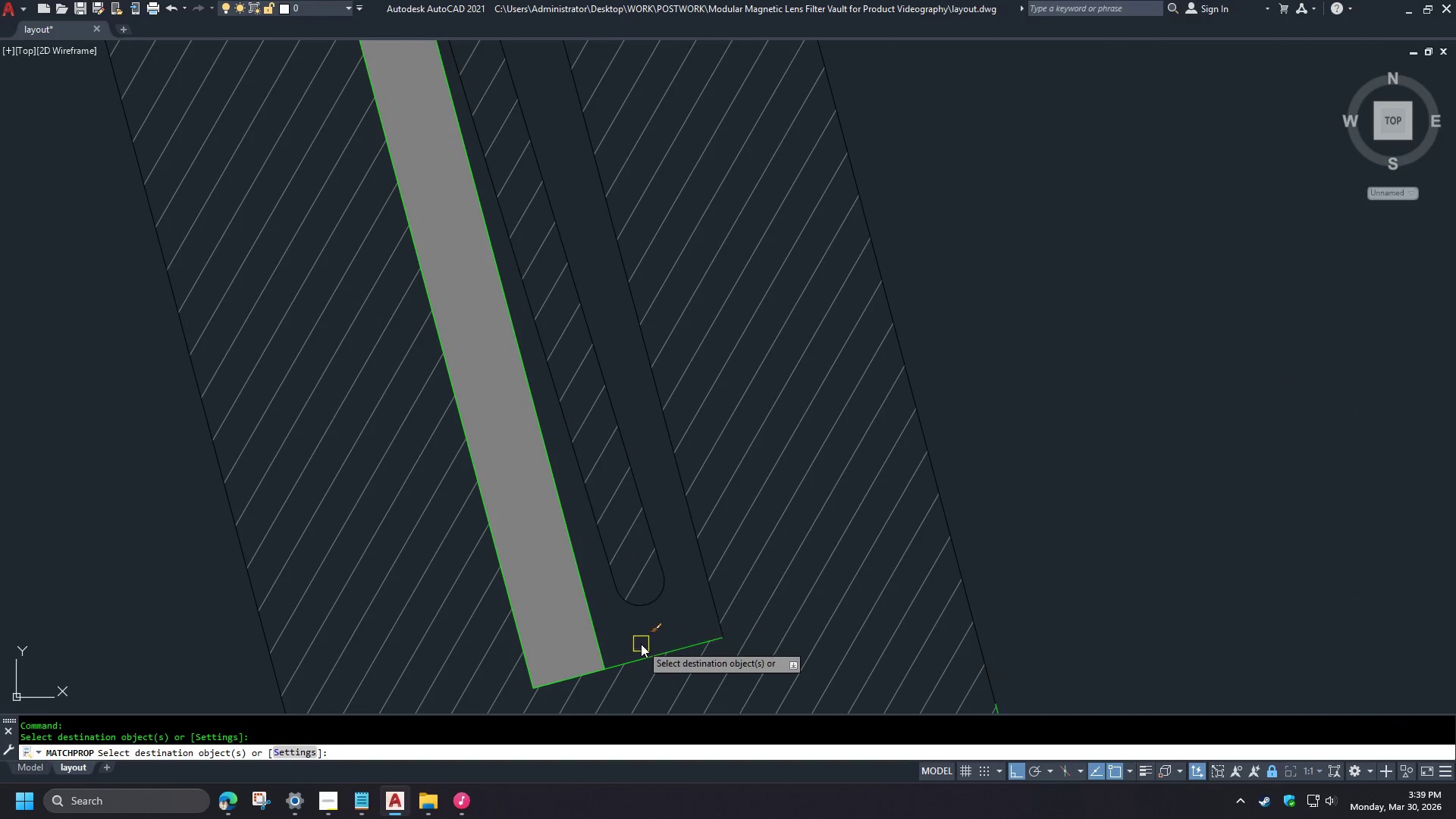 
scroll: coordinate [641, 644], scroll_direction: down, amount: 2.0
 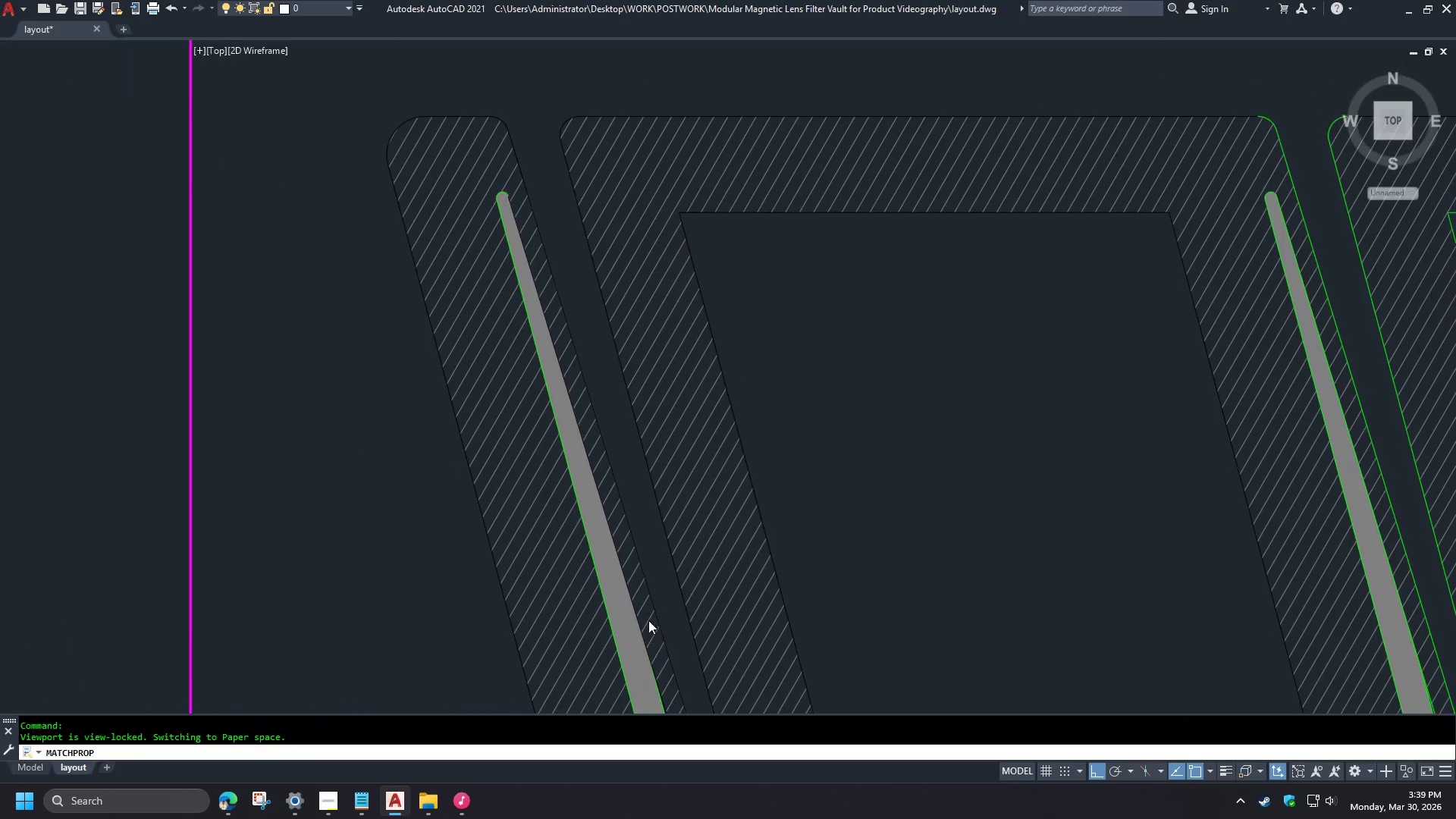 
left_click([526, 221])
 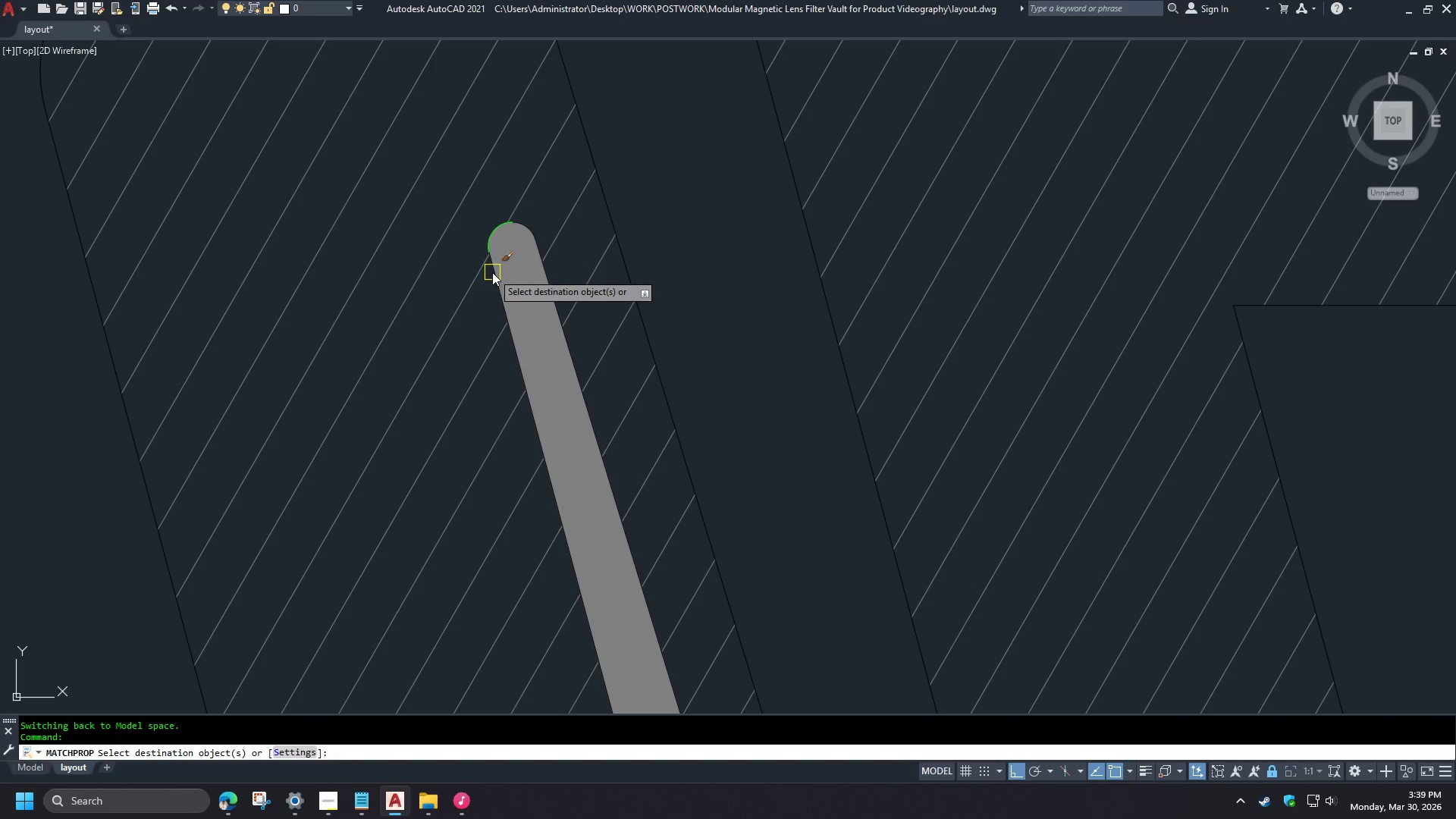 
scroll: coordinate [507, 212], scroll_direction: up, amount: 4.0
 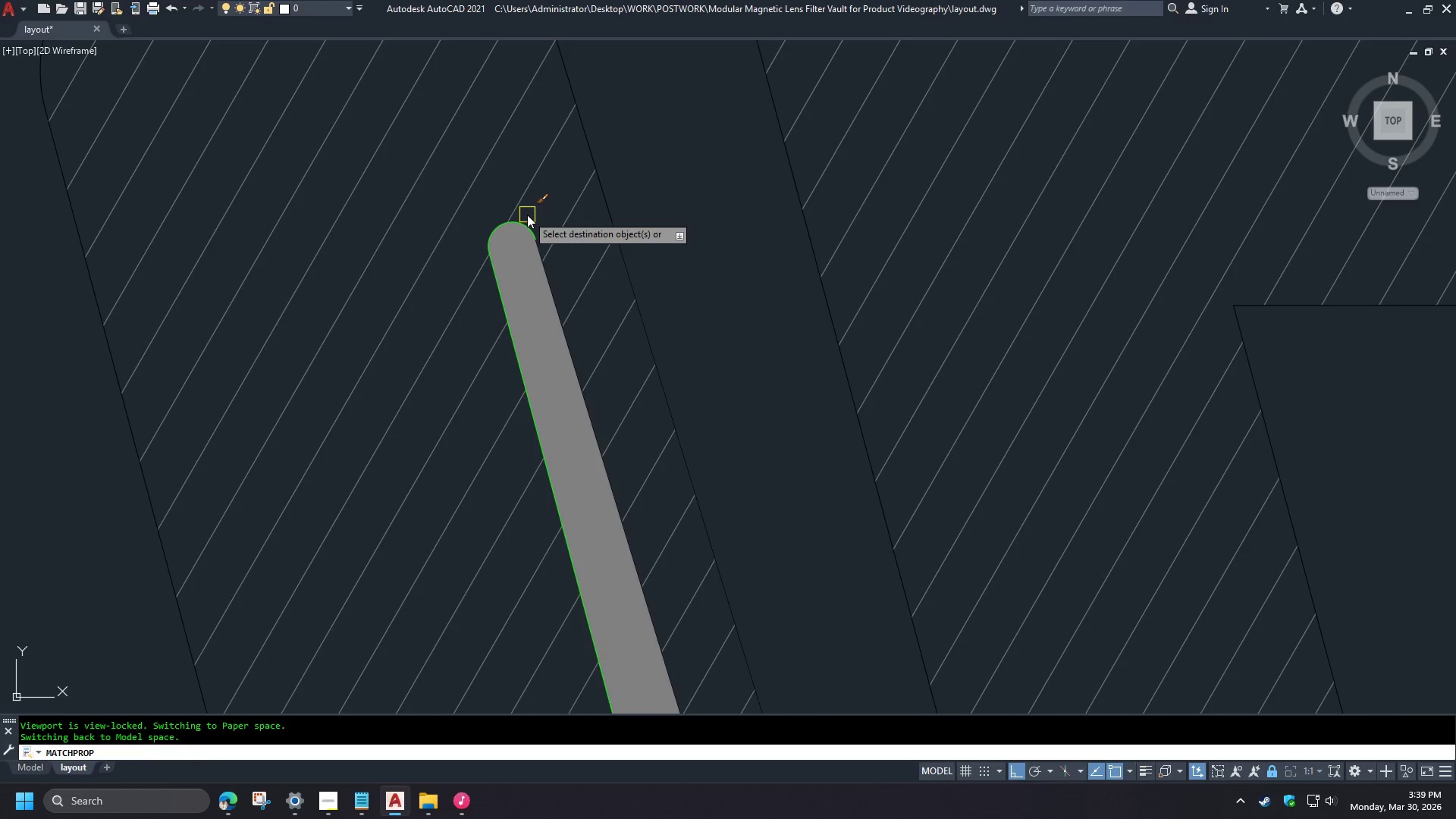 
left_click([492, 272])
 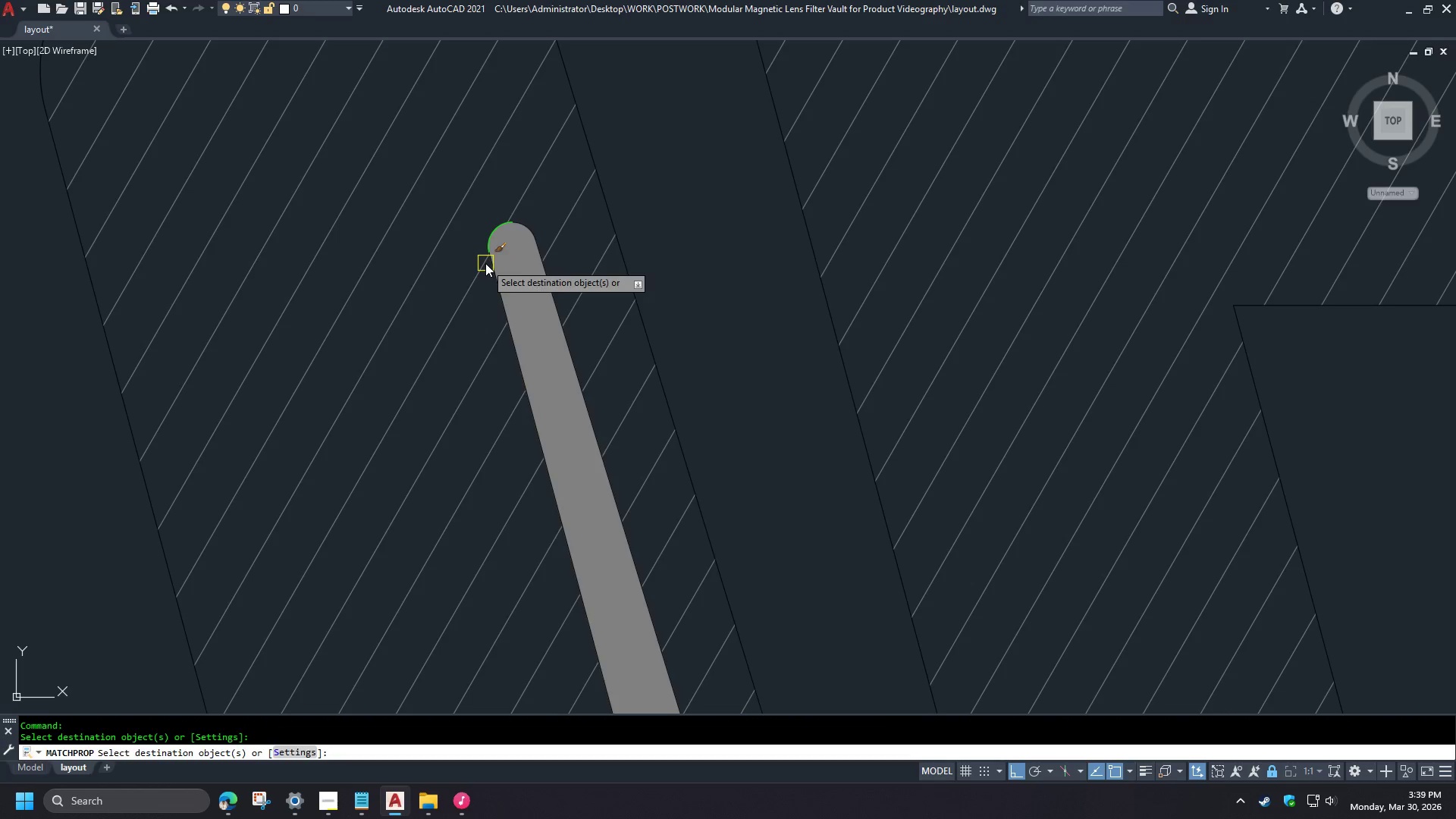 
key(Space)
 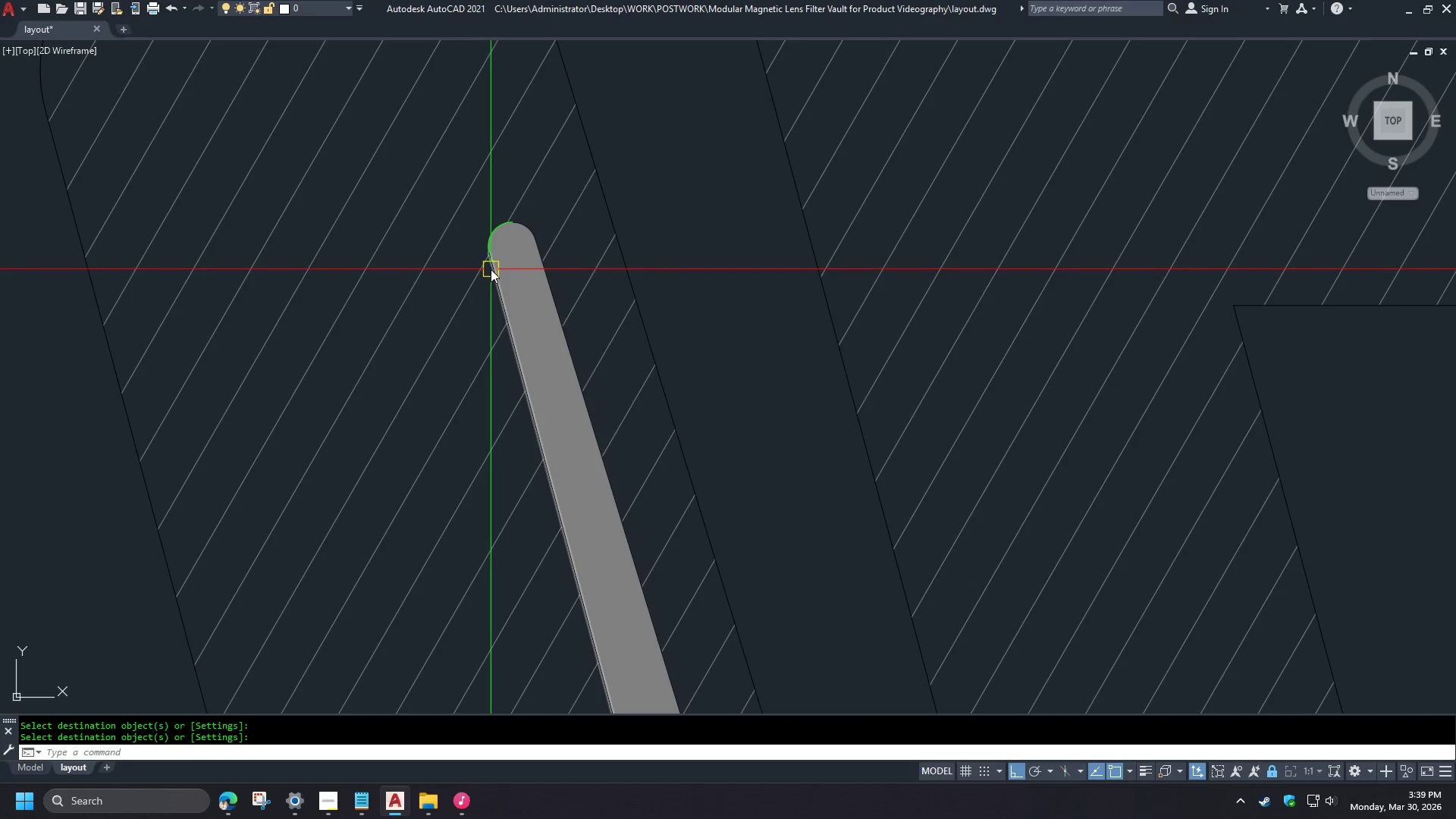 
key(Space)
 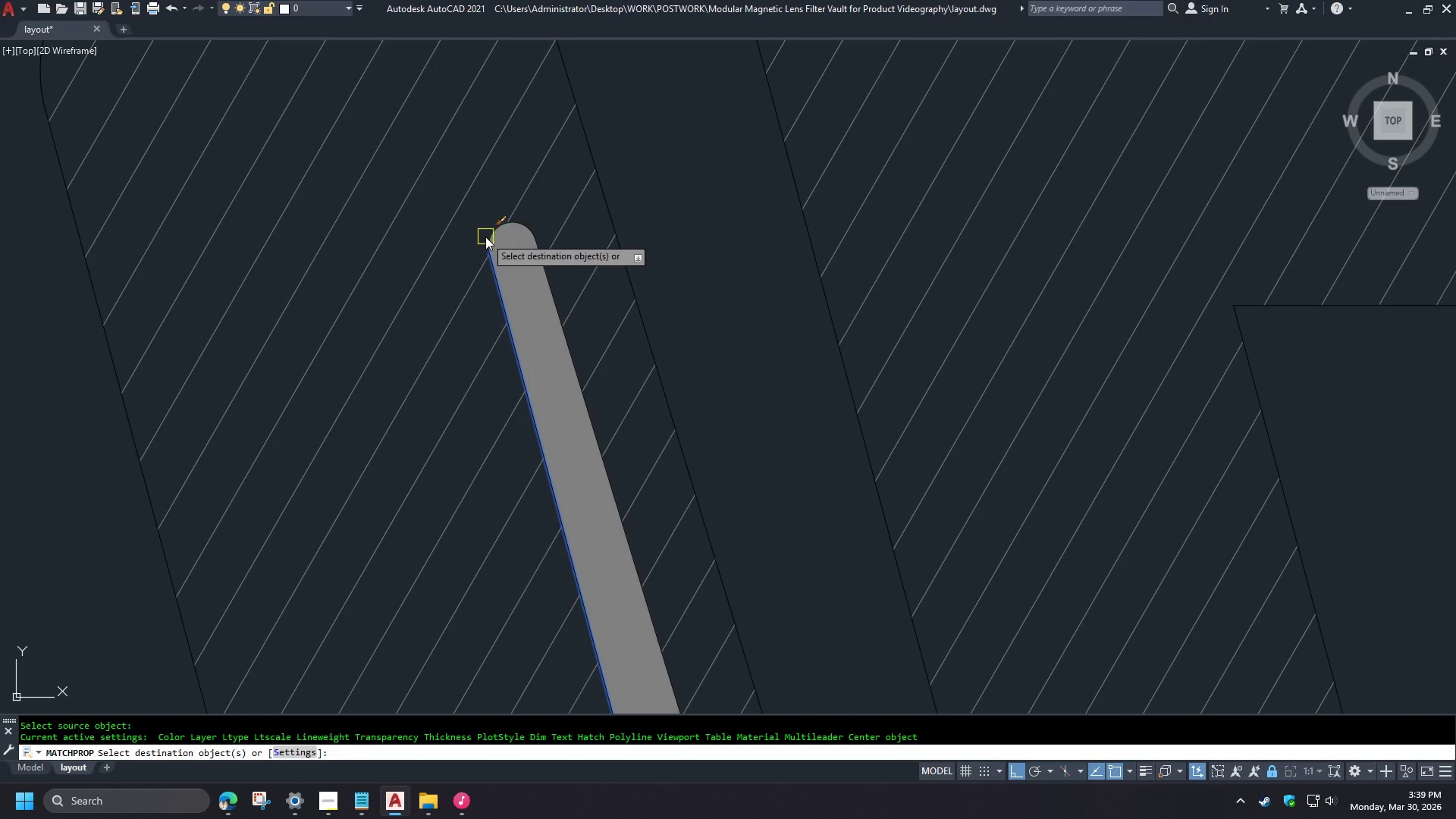 
double_click([485, 237])
 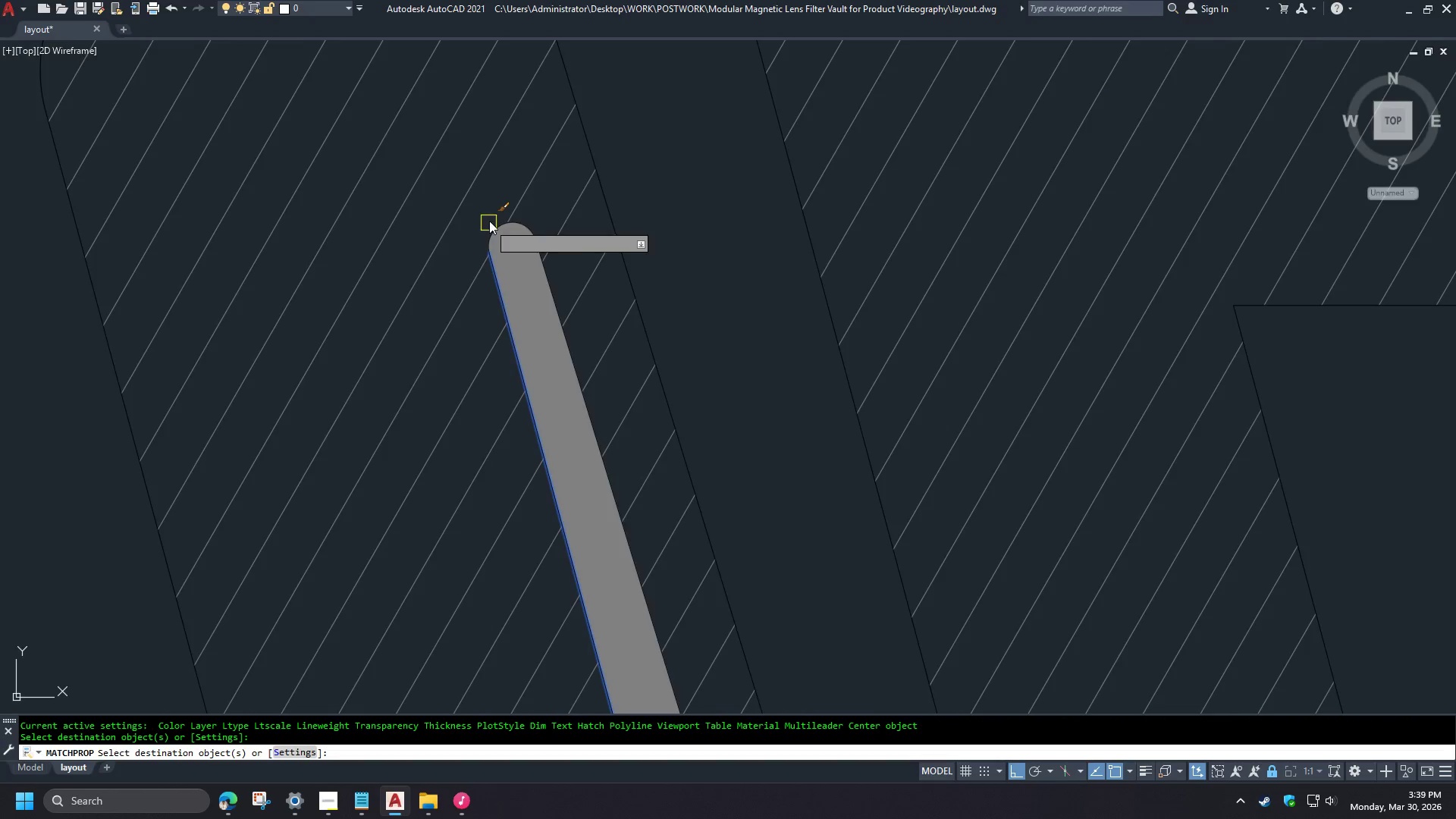 
left_click([613, 588])
 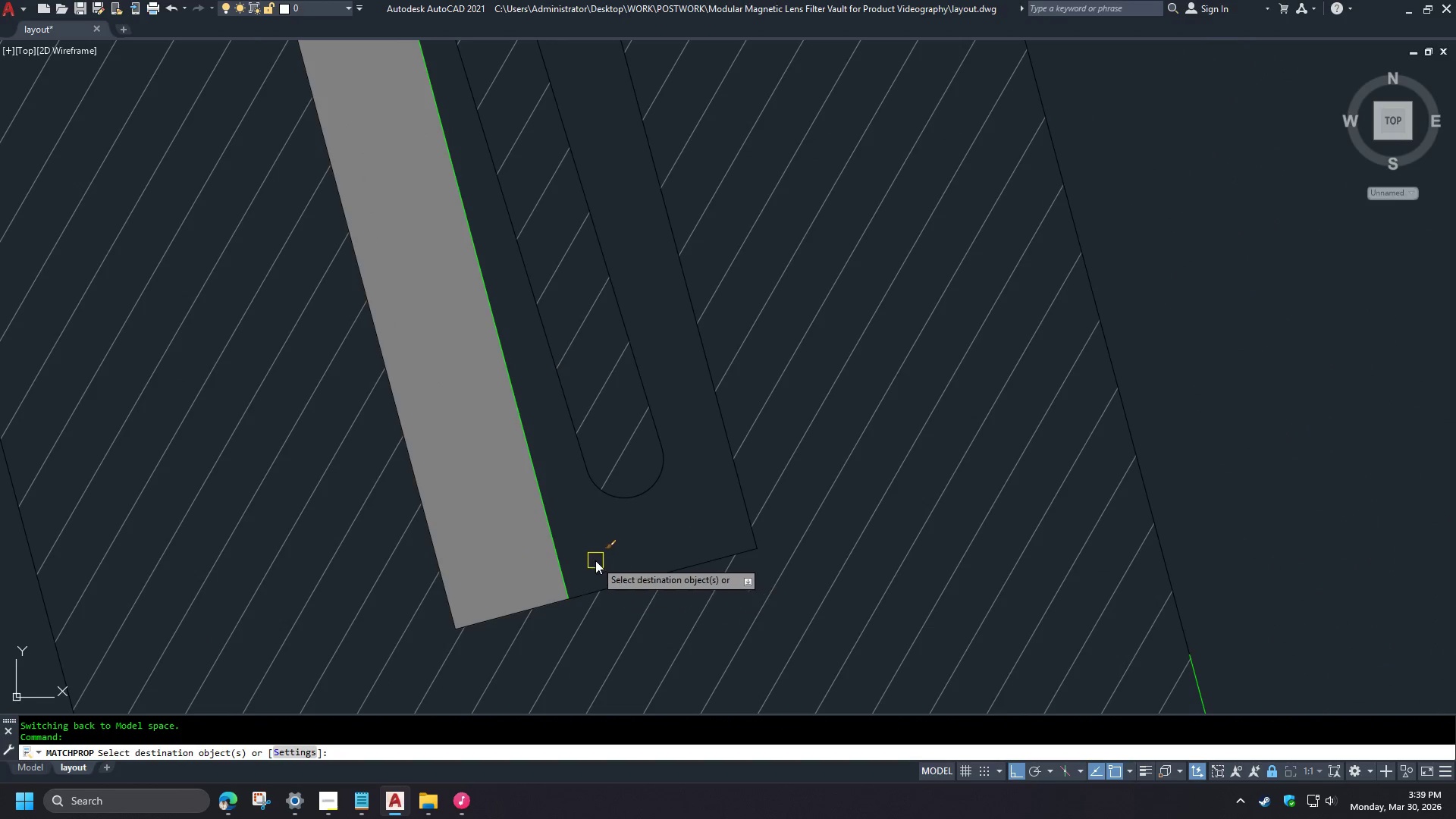 
scroll: coordinate [494, 214], scroll_direction: down, amount: 4.0
 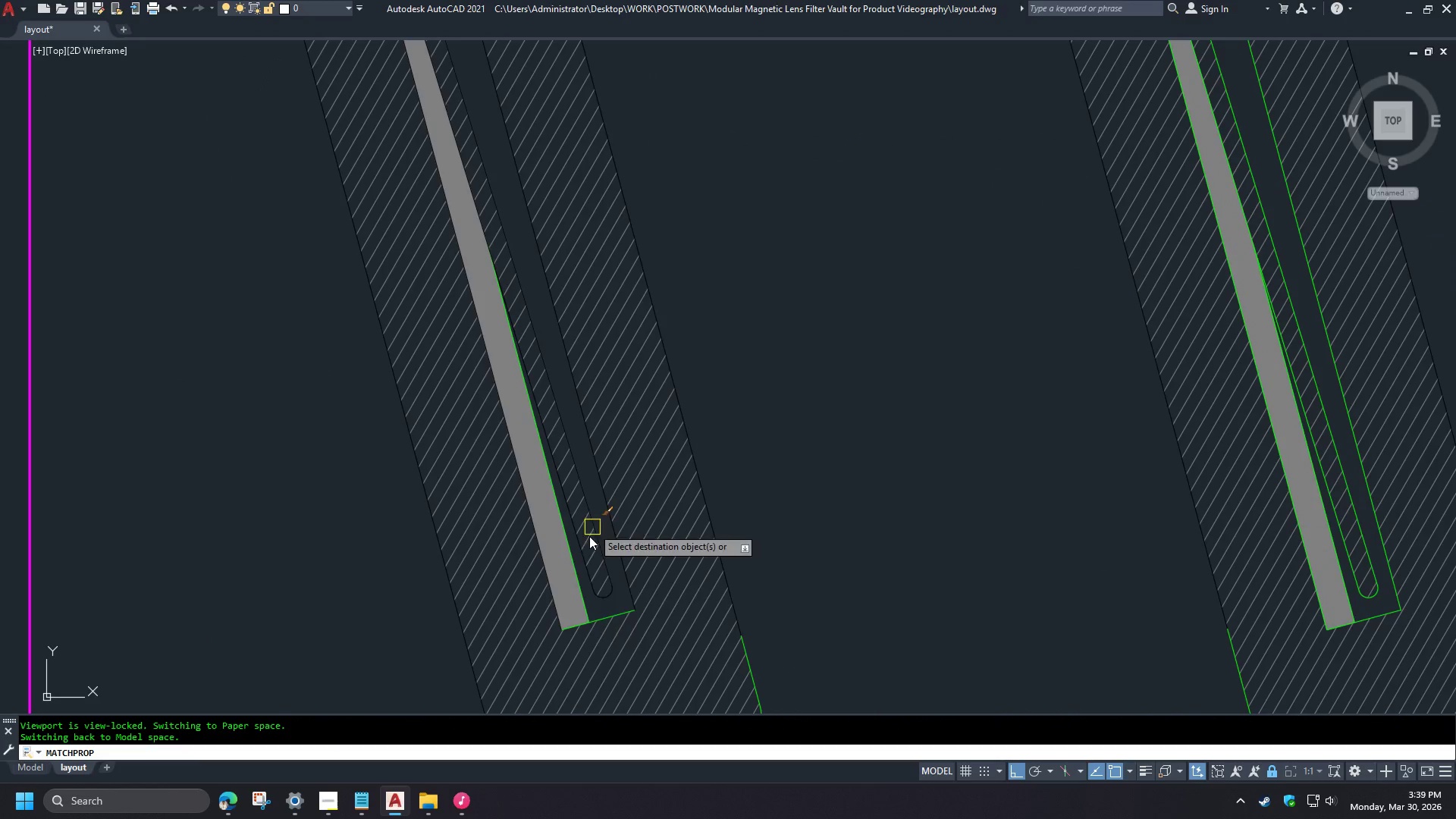 
key(Space)
 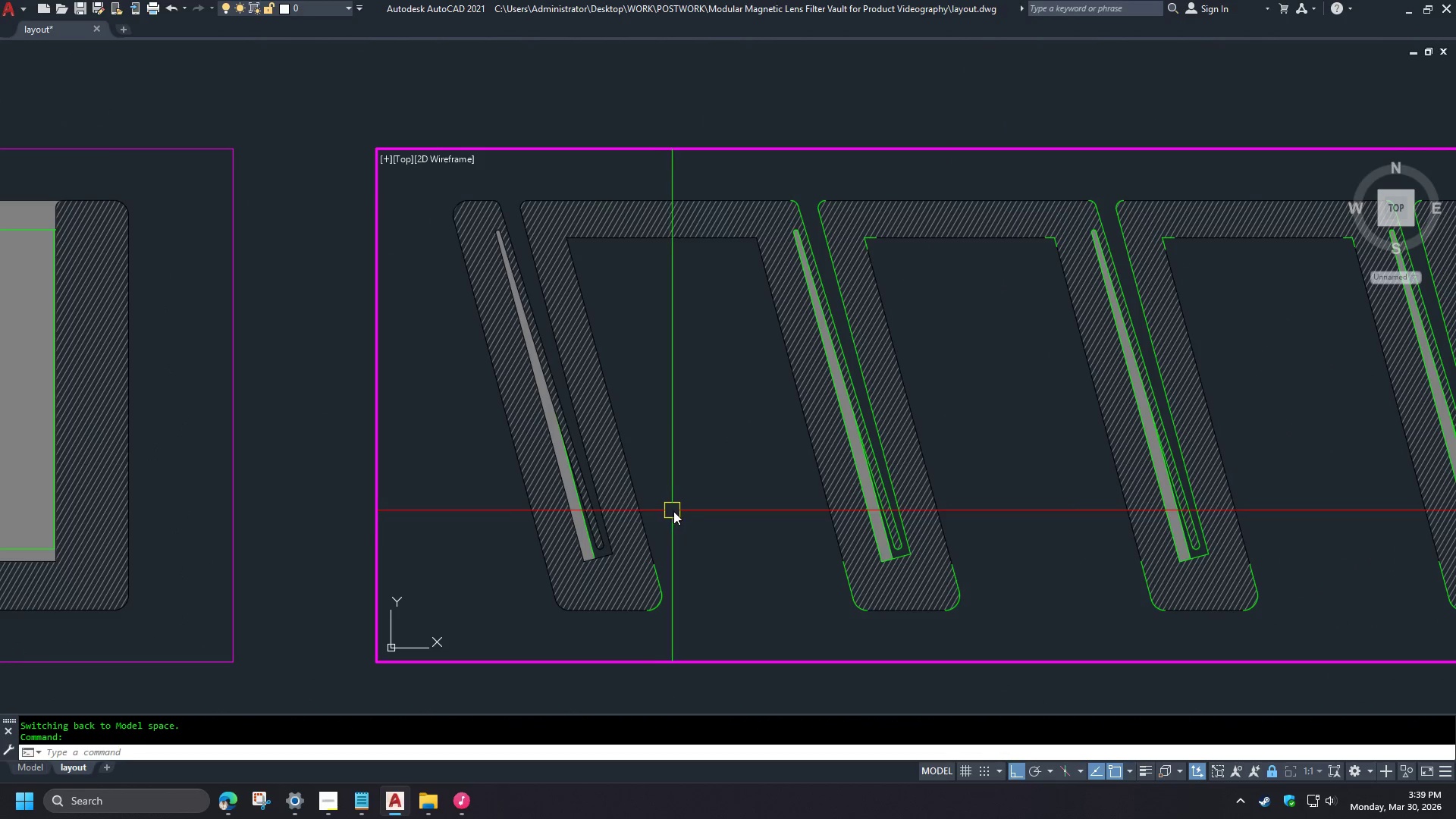 
scroll: coordinate [588, 629], scroll_direction: up, amount: 3.0
 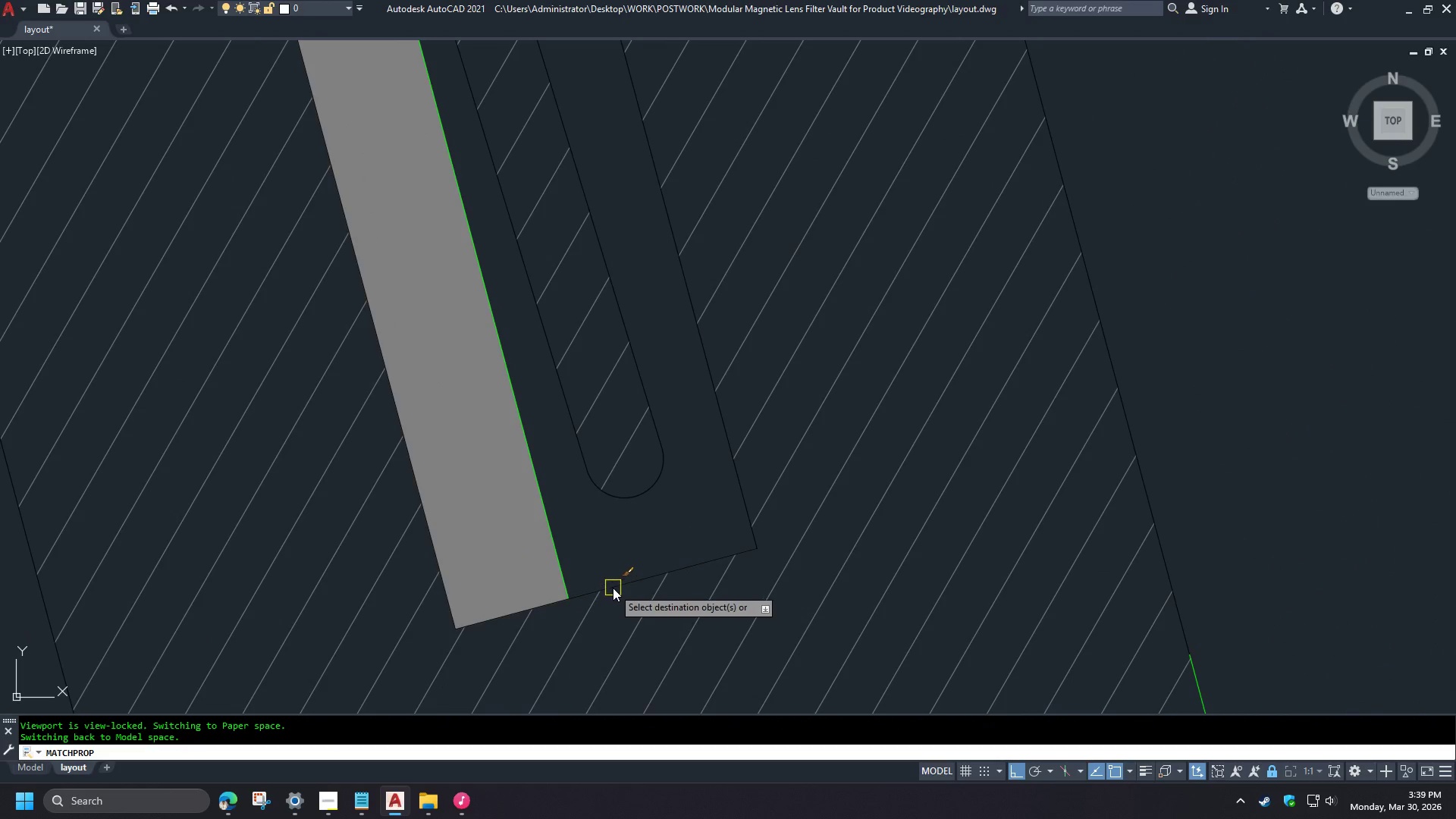 
scroll: coordinate [708, 520], scroll_direction: down, amount: 7.0
 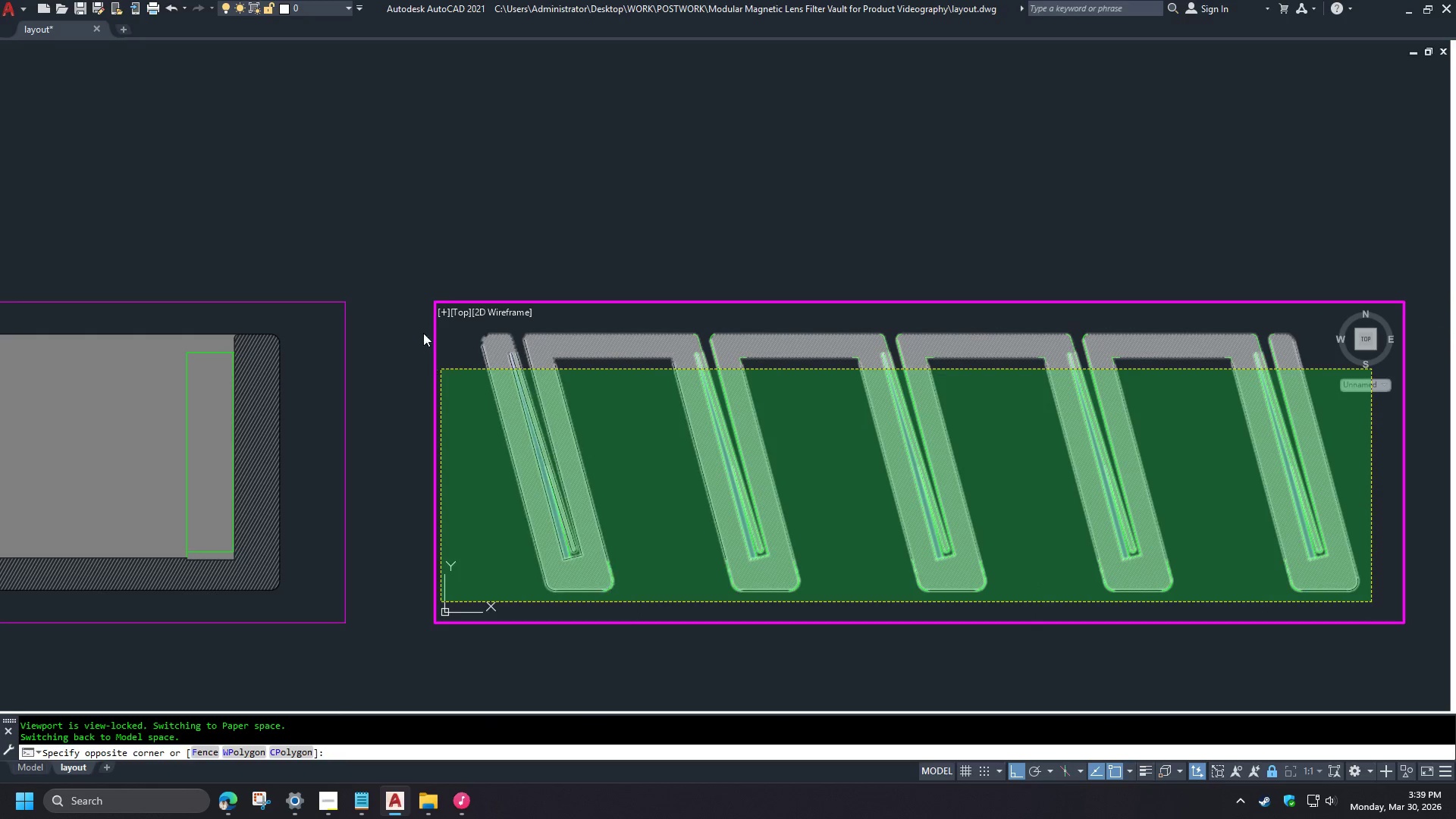 
left_click([470, 328])
 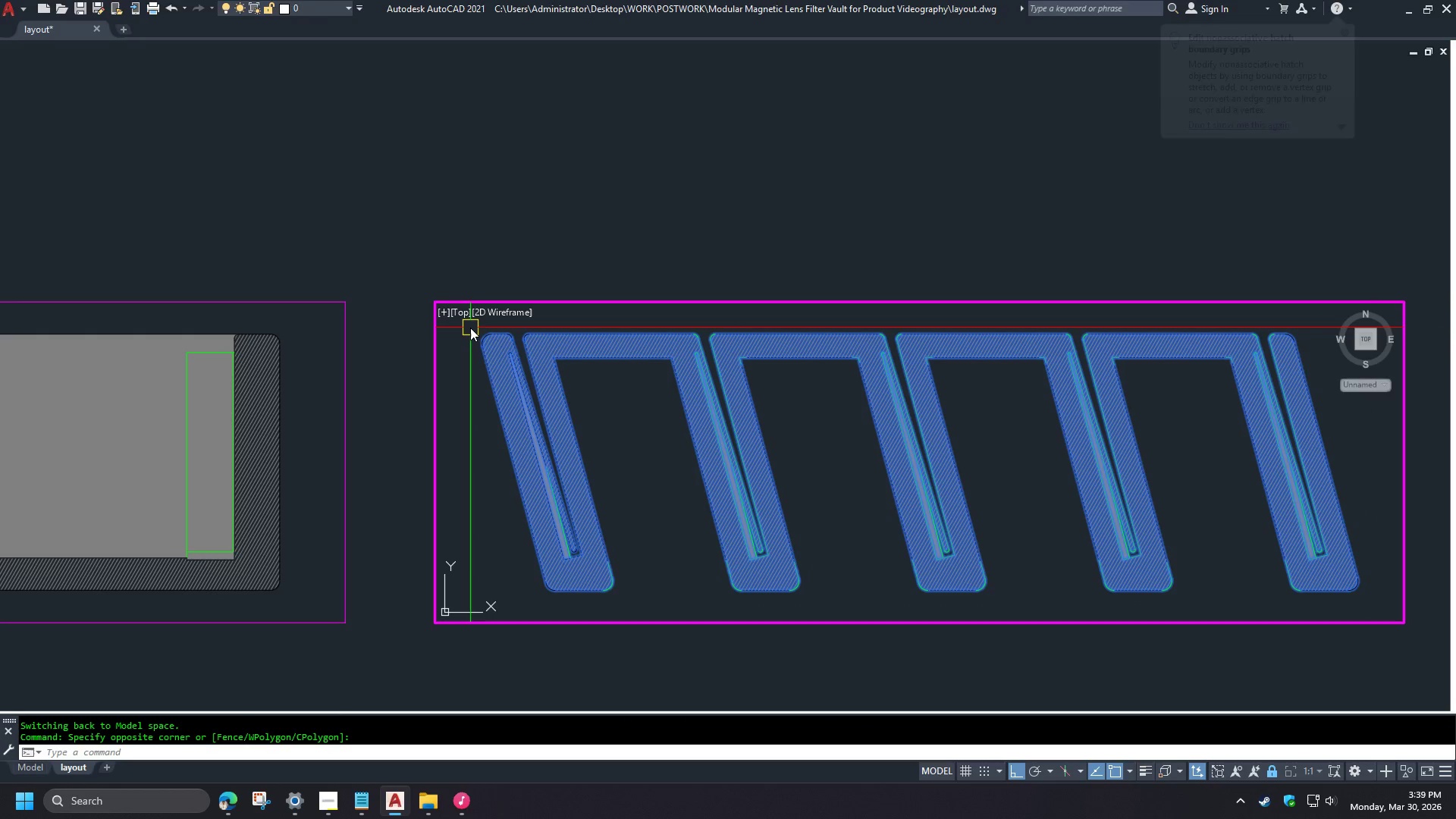 
type(qse )
 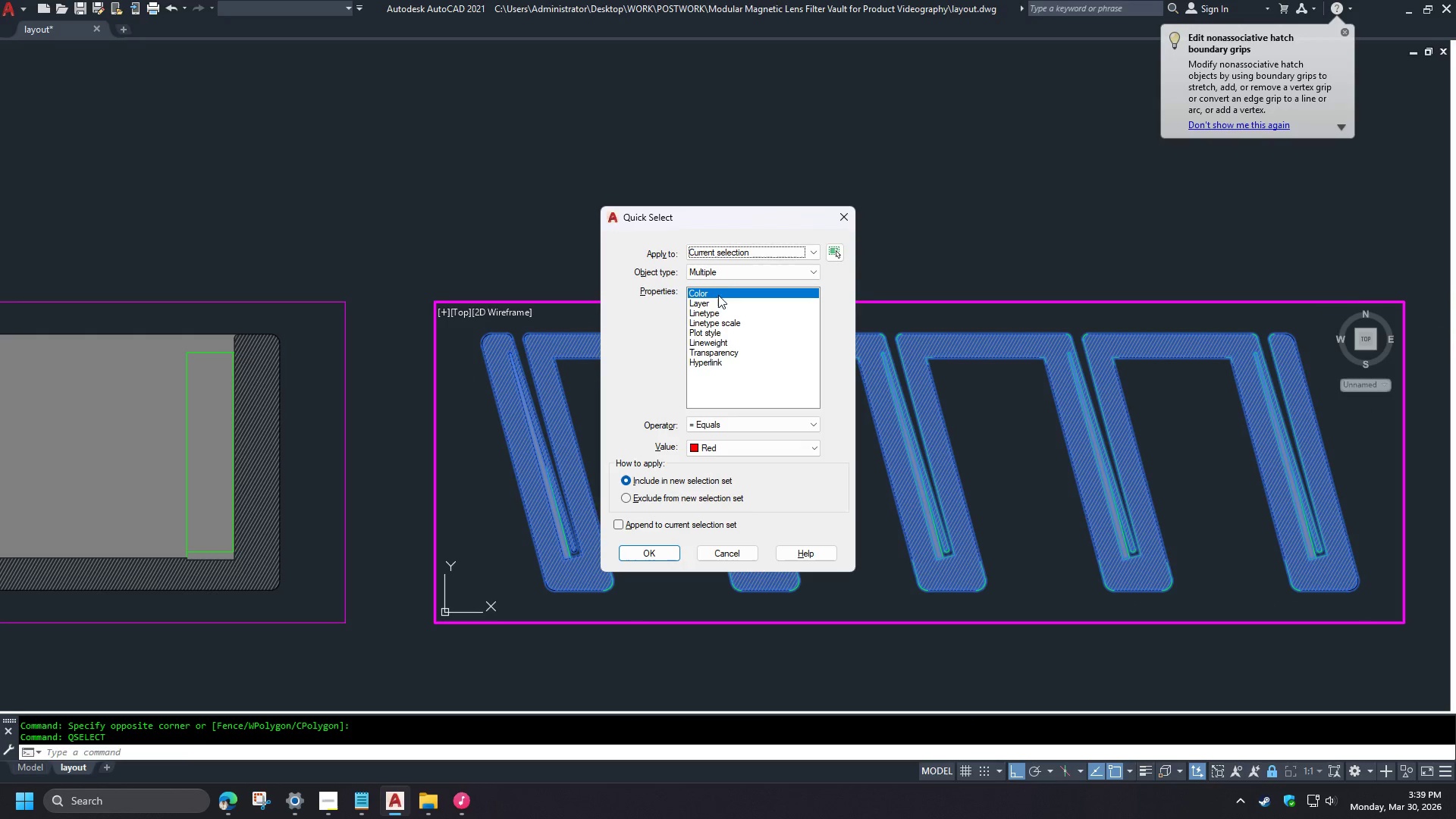 
left_click([718, 276])
 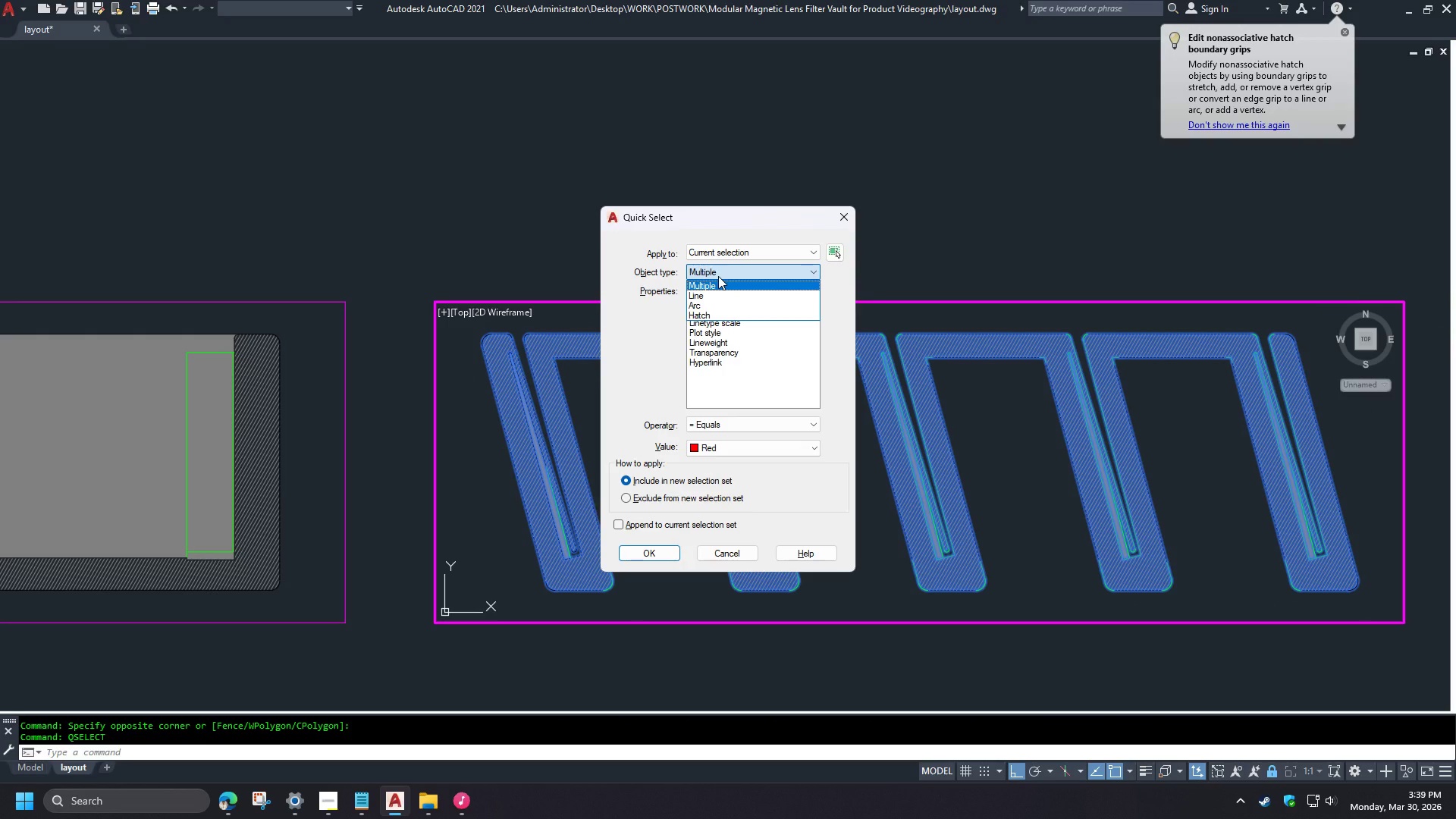 
left_click([718, 276])
 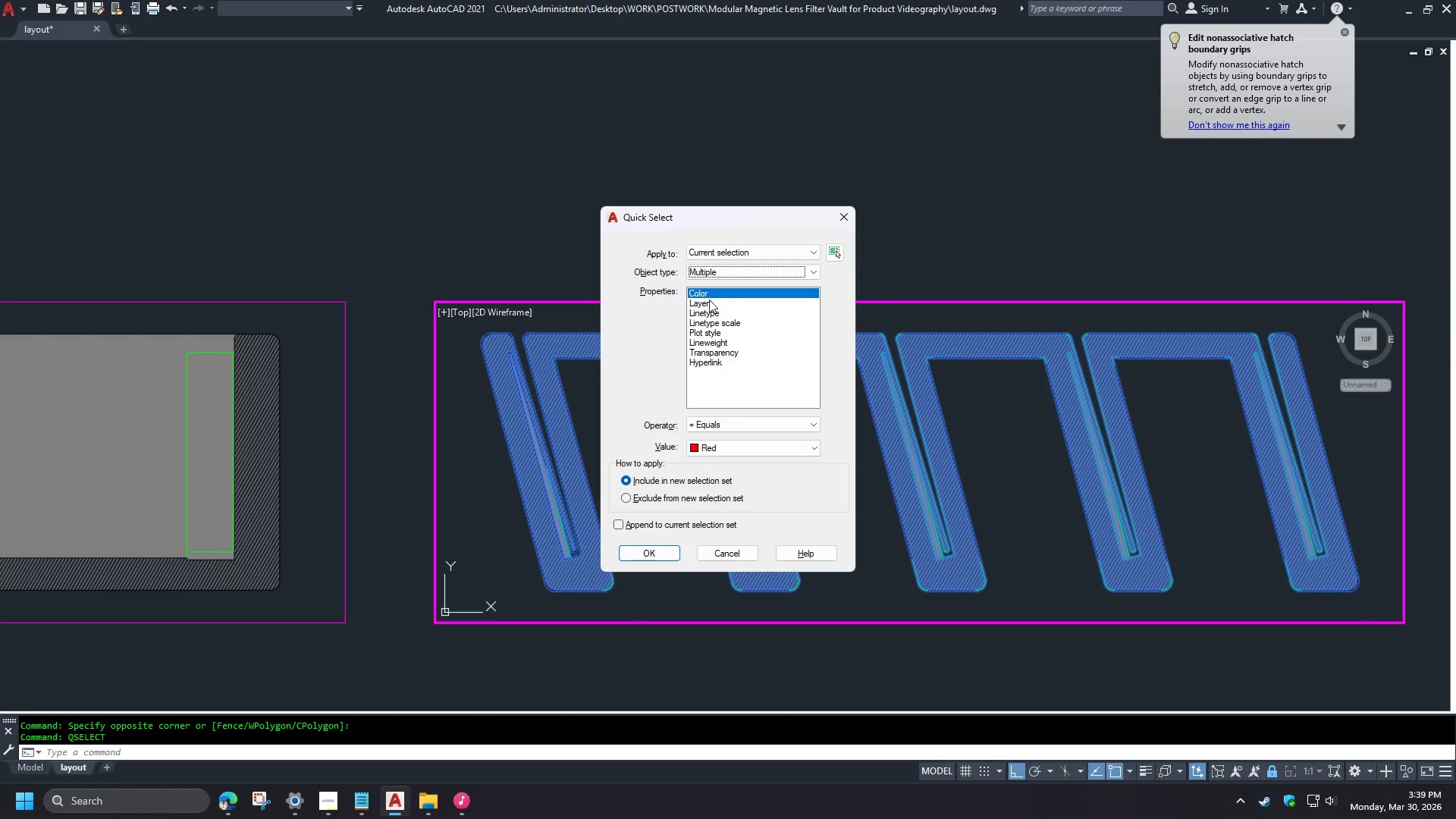 
left_click([709, 301])
 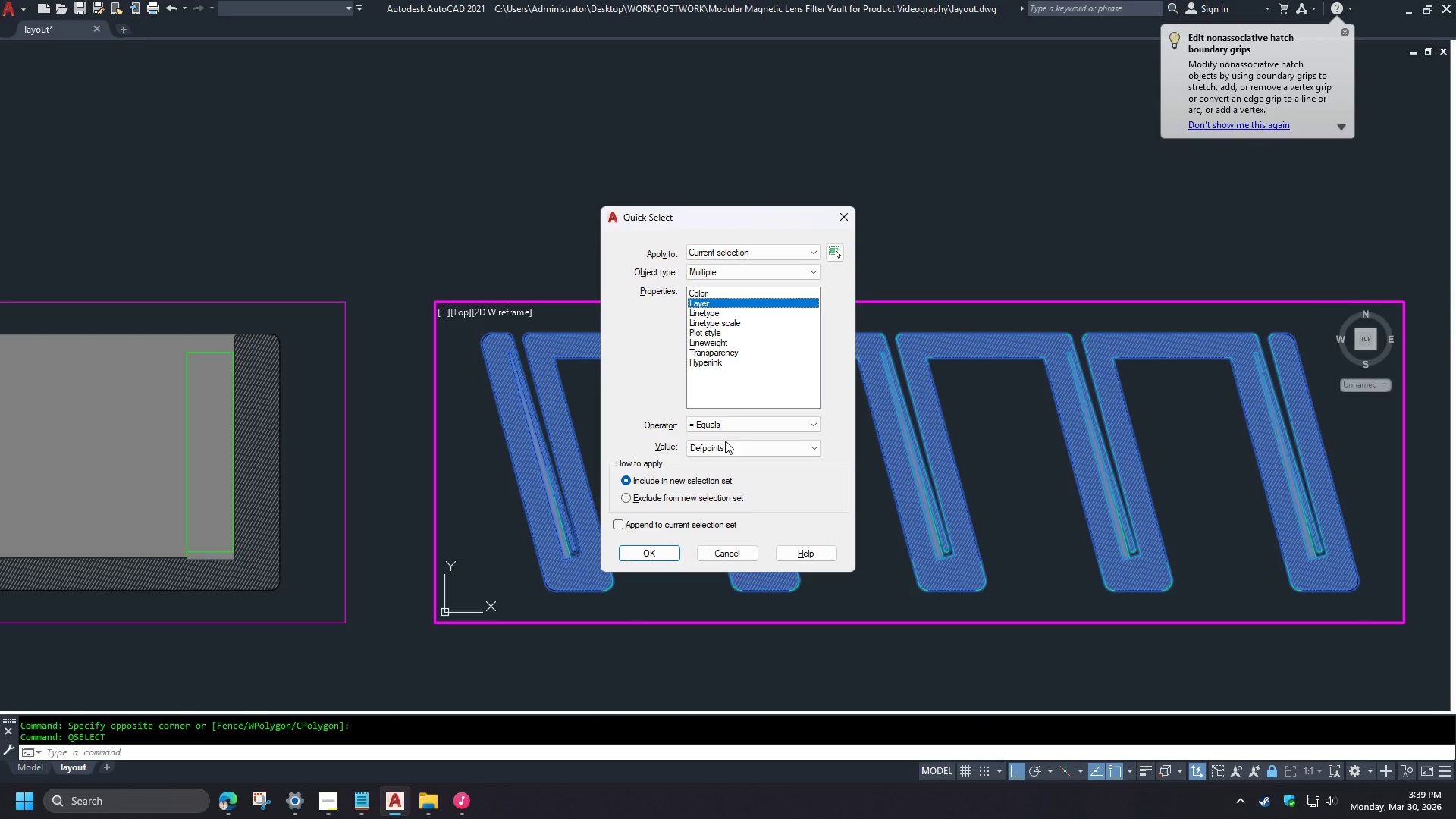 
left_click([720, 450])
 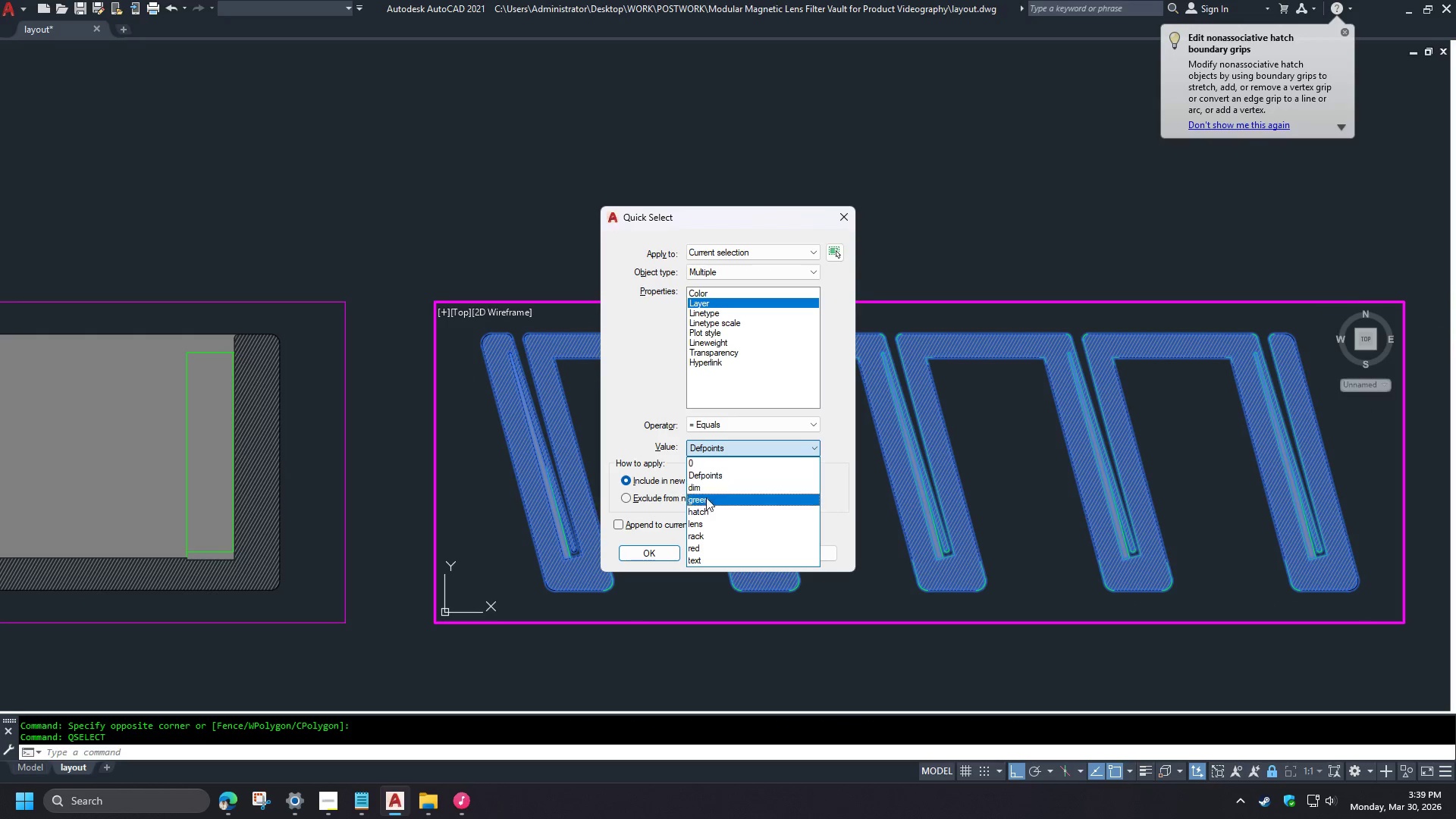 
left_click([706, 501])
 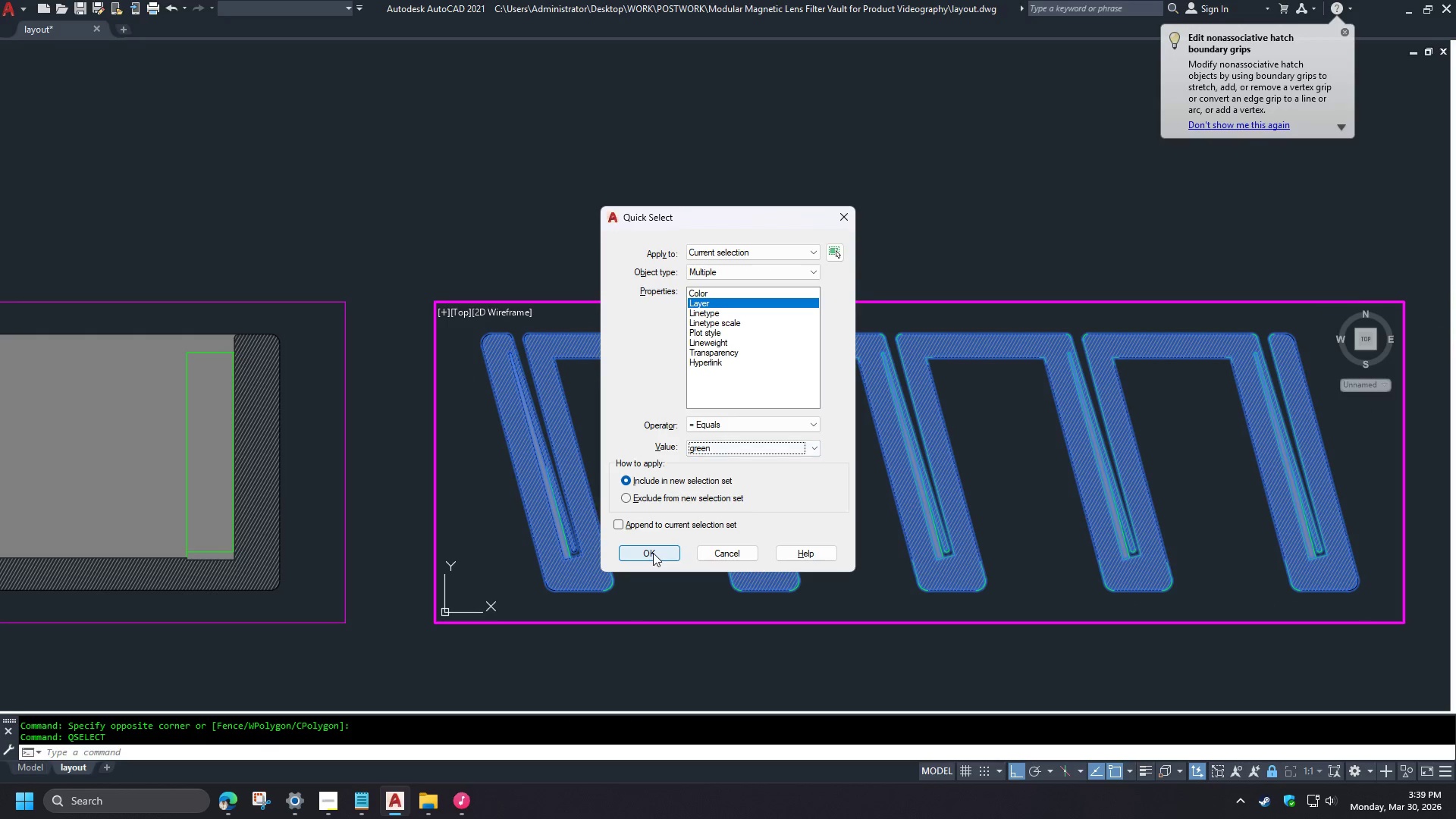 
left_click([653, 553])
 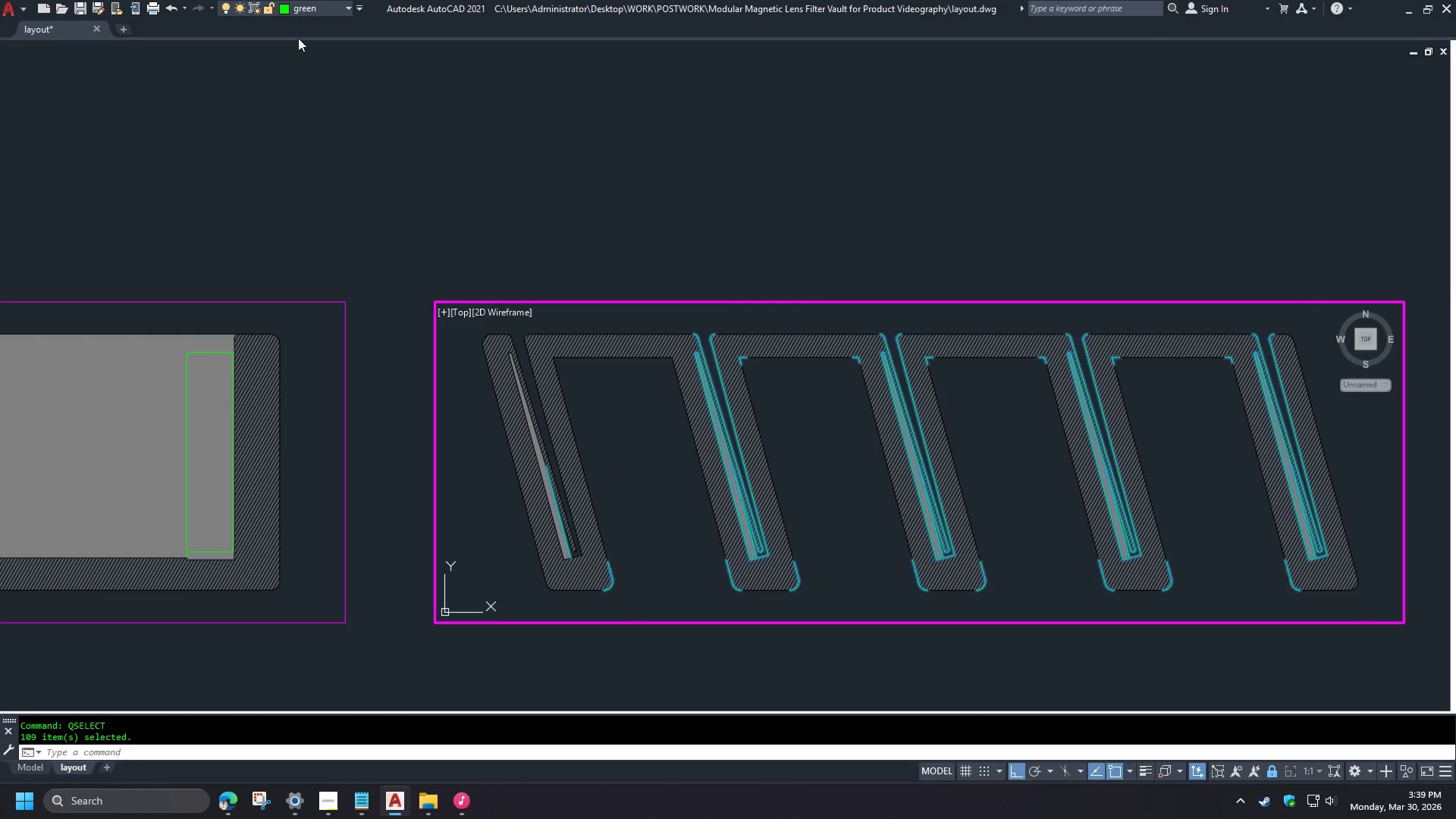 
left_click([333, 8])
 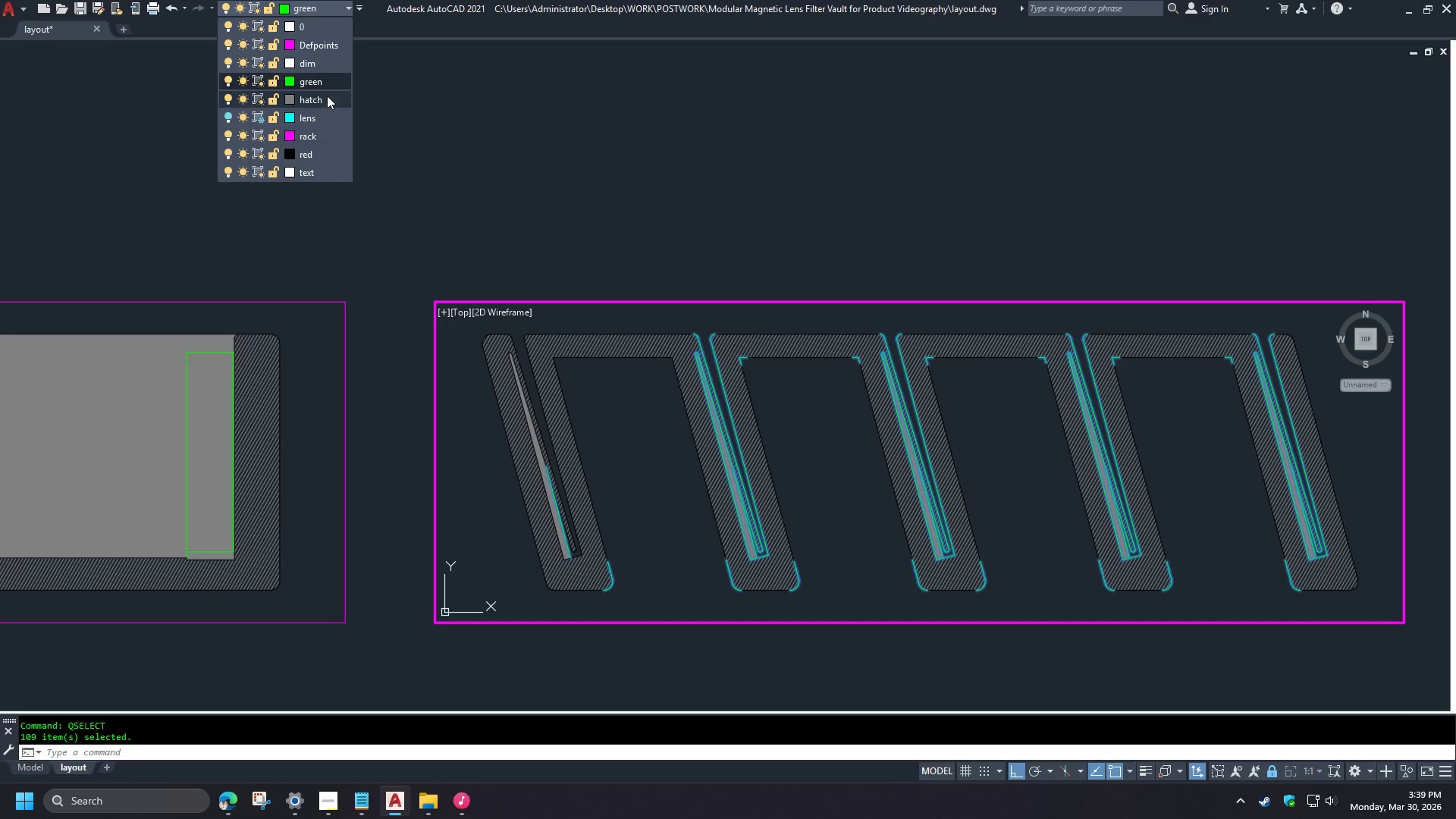 
left_click([312, 152])
 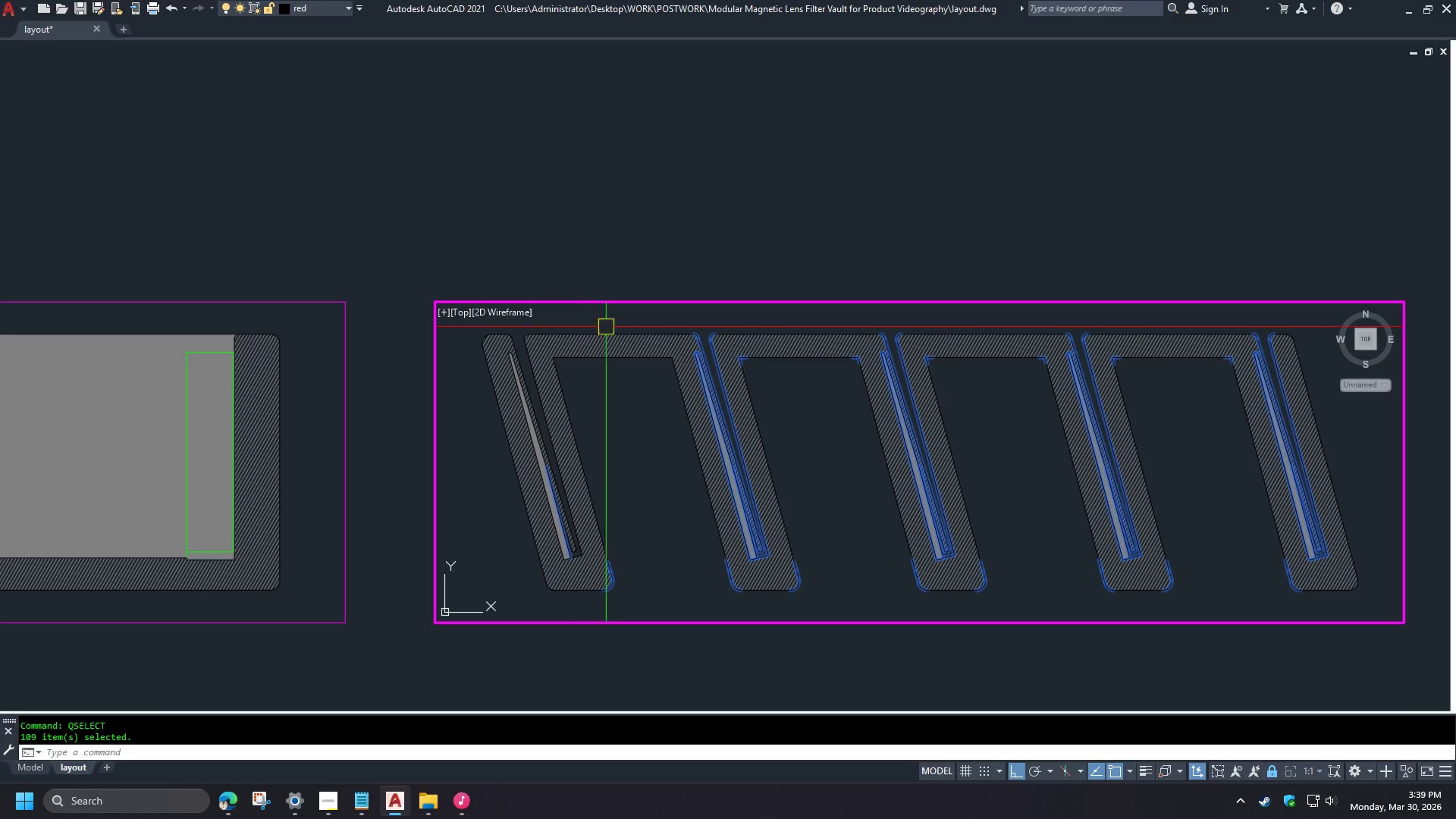 
key(Escape)
 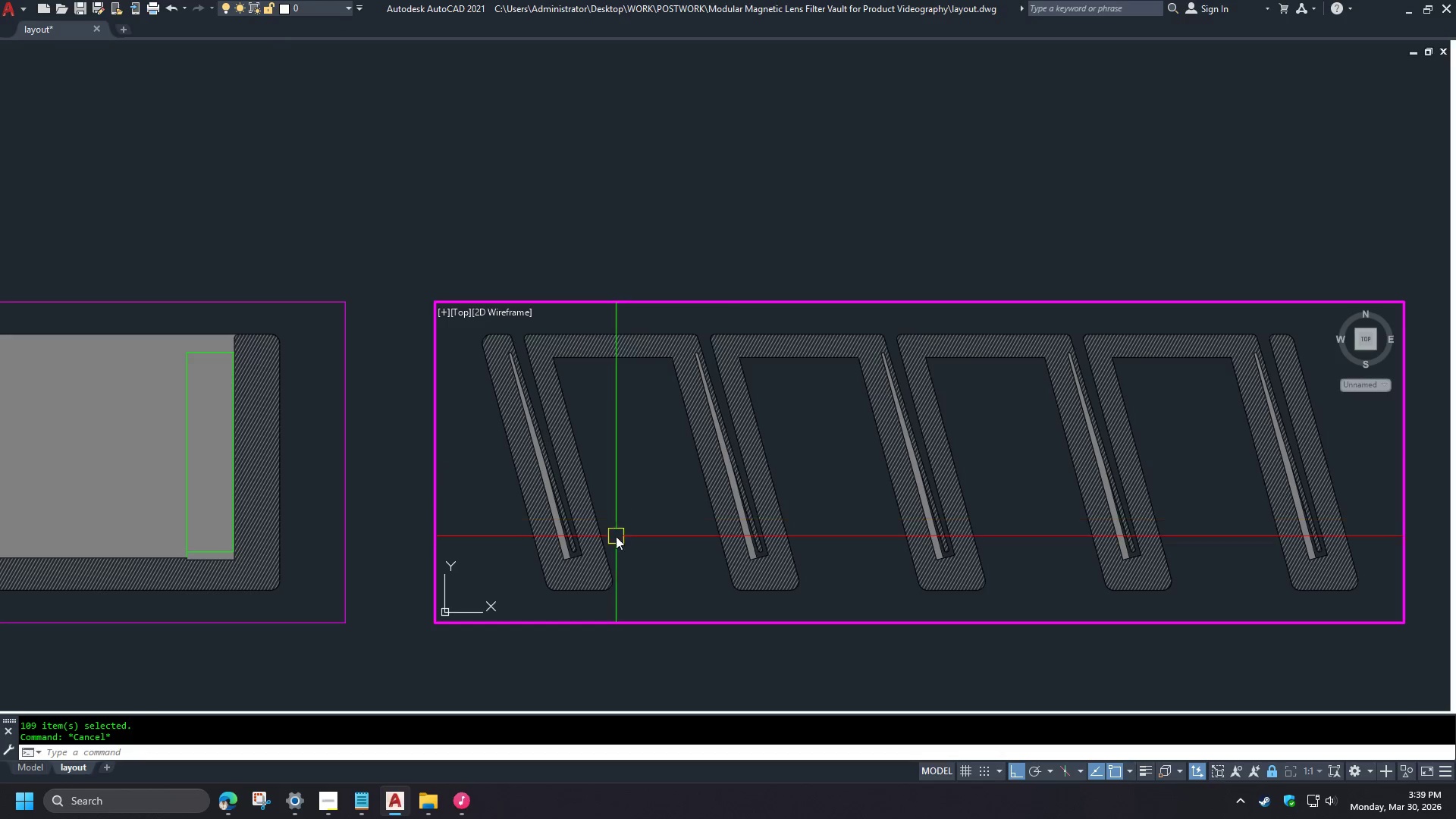 
left_click([554, 581])
 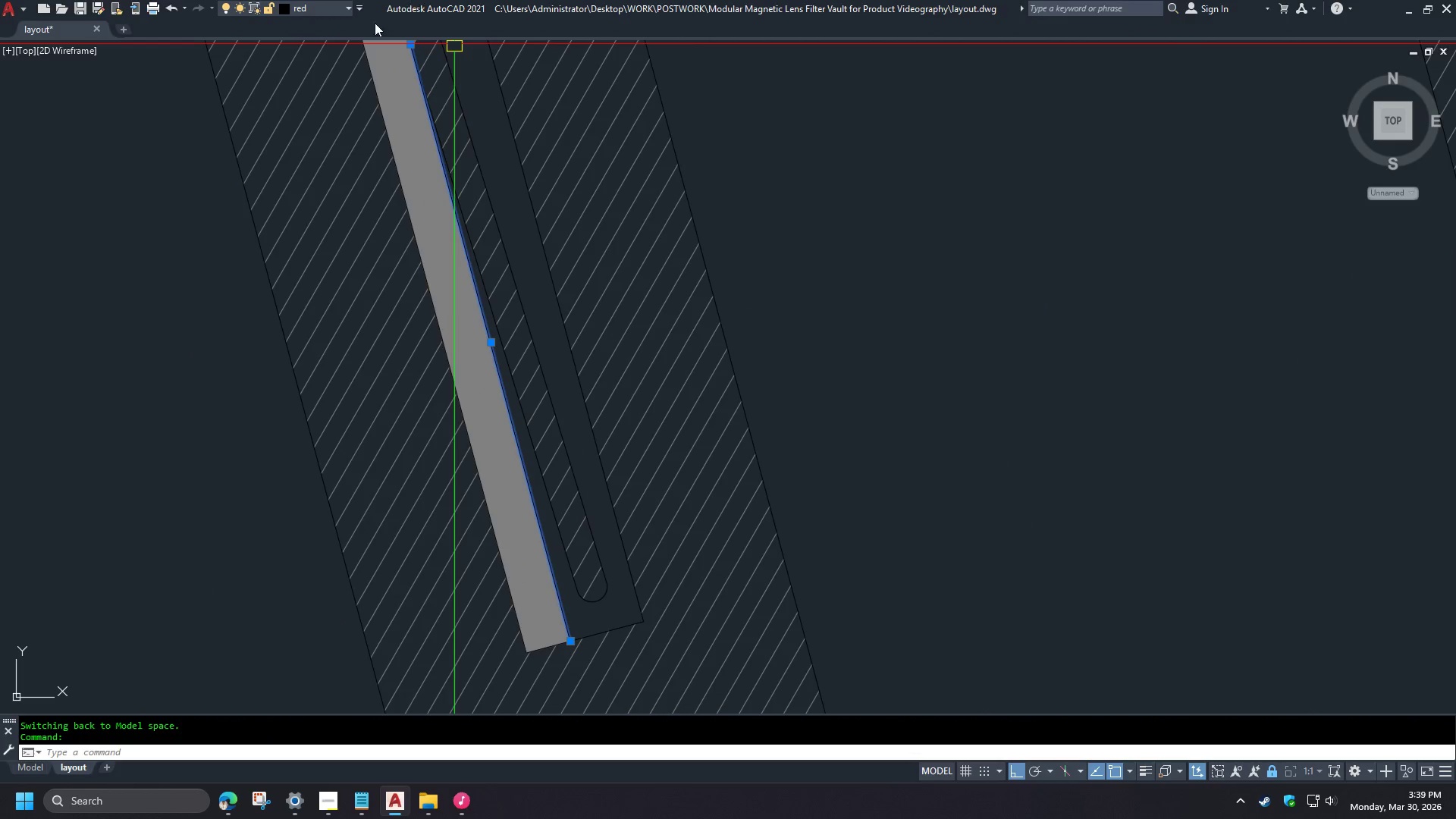 
left_click([312, 8])
 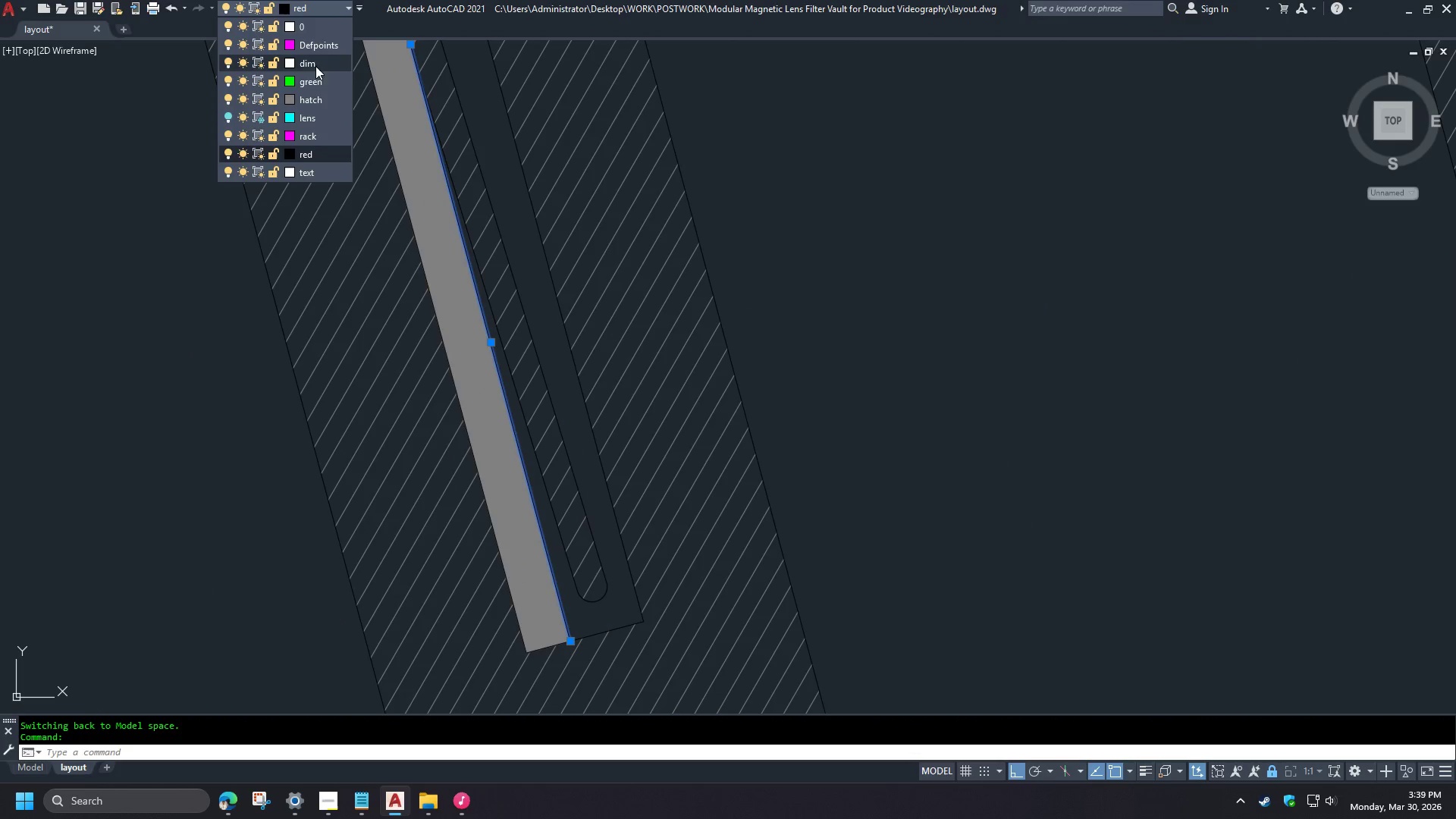 
scroll: coordinate [535, 586], scroll_direction: up, amount: 4.0
 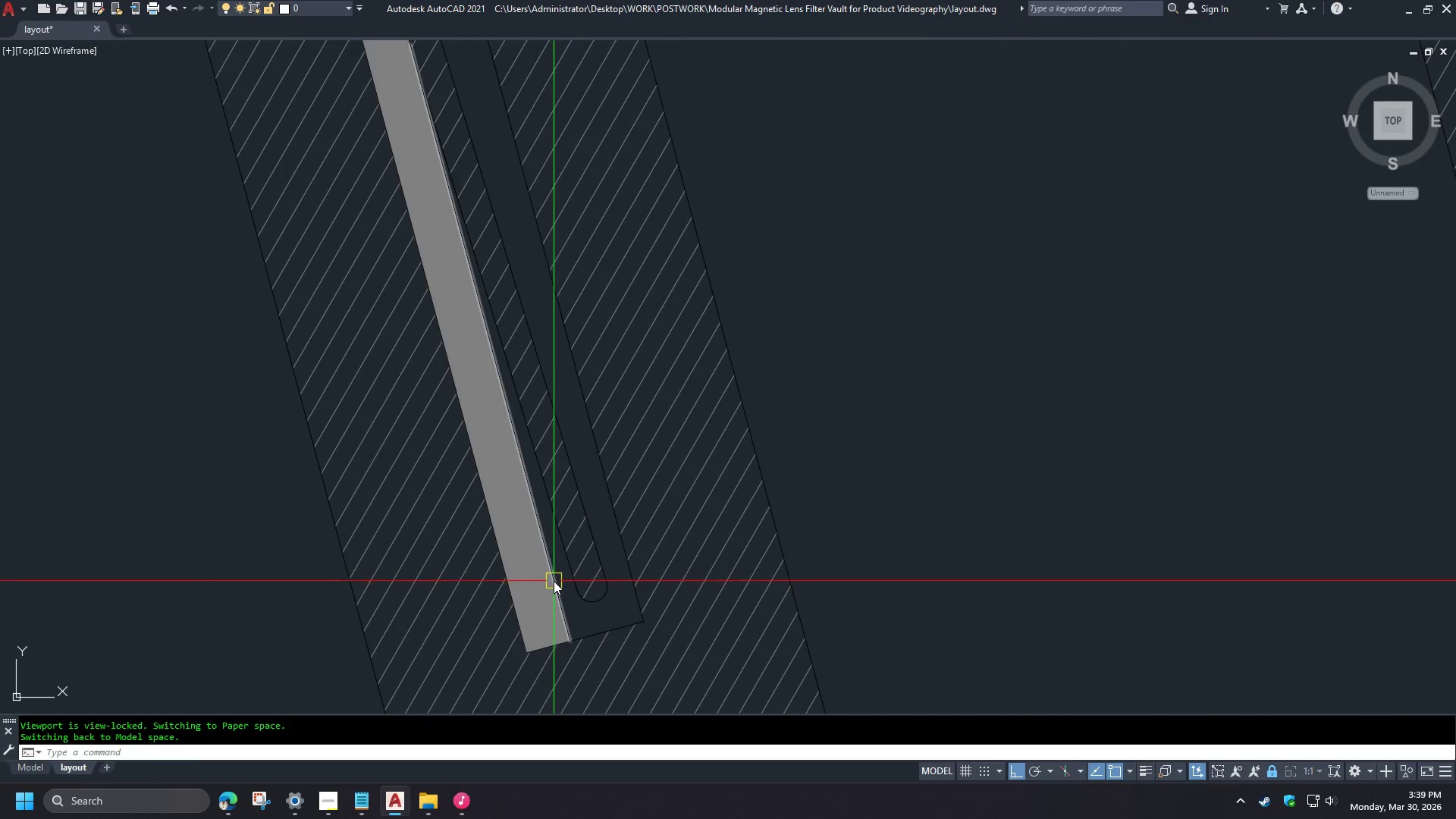 
left_click([315, 83])
 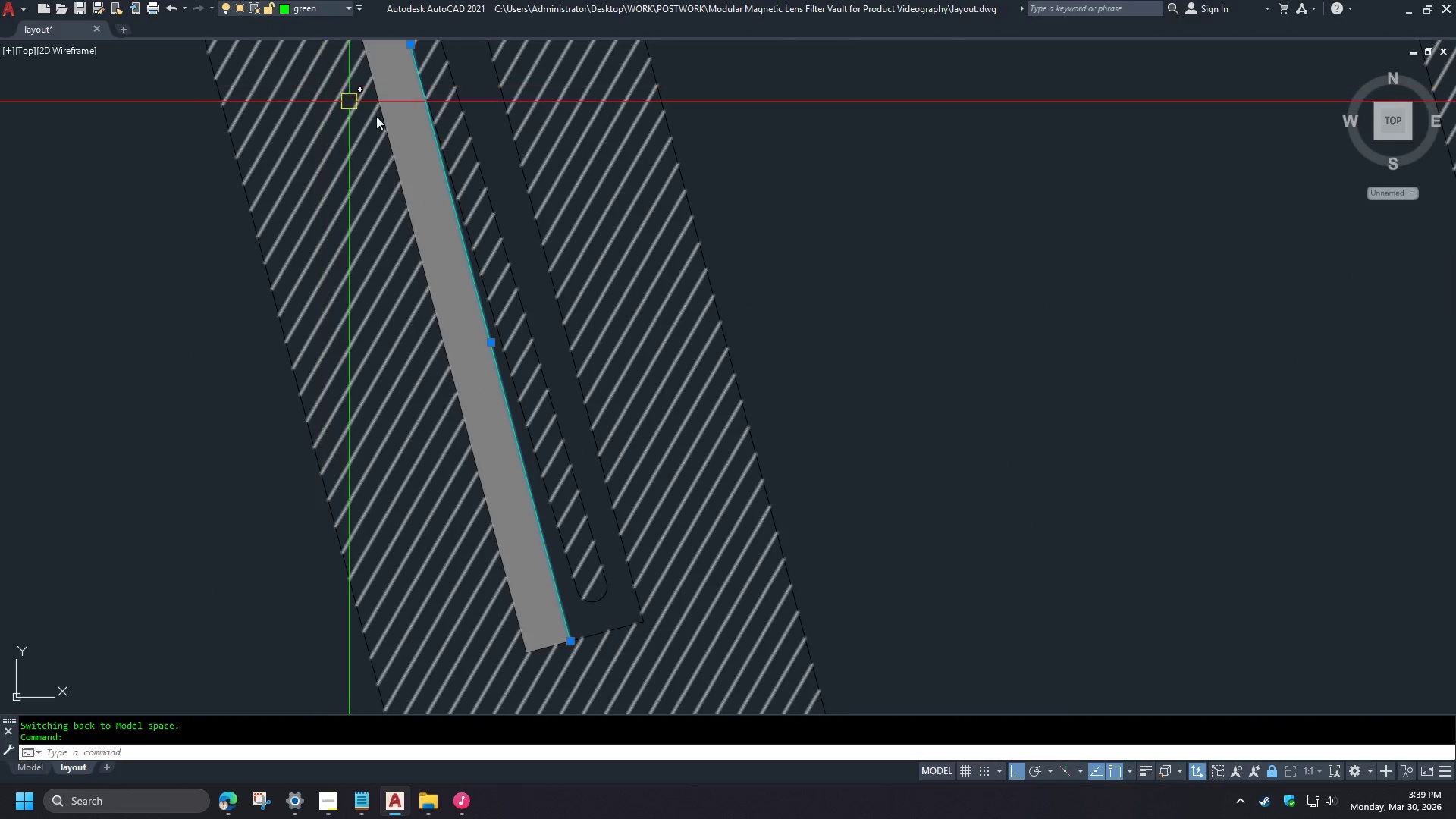 
key(Escape)
 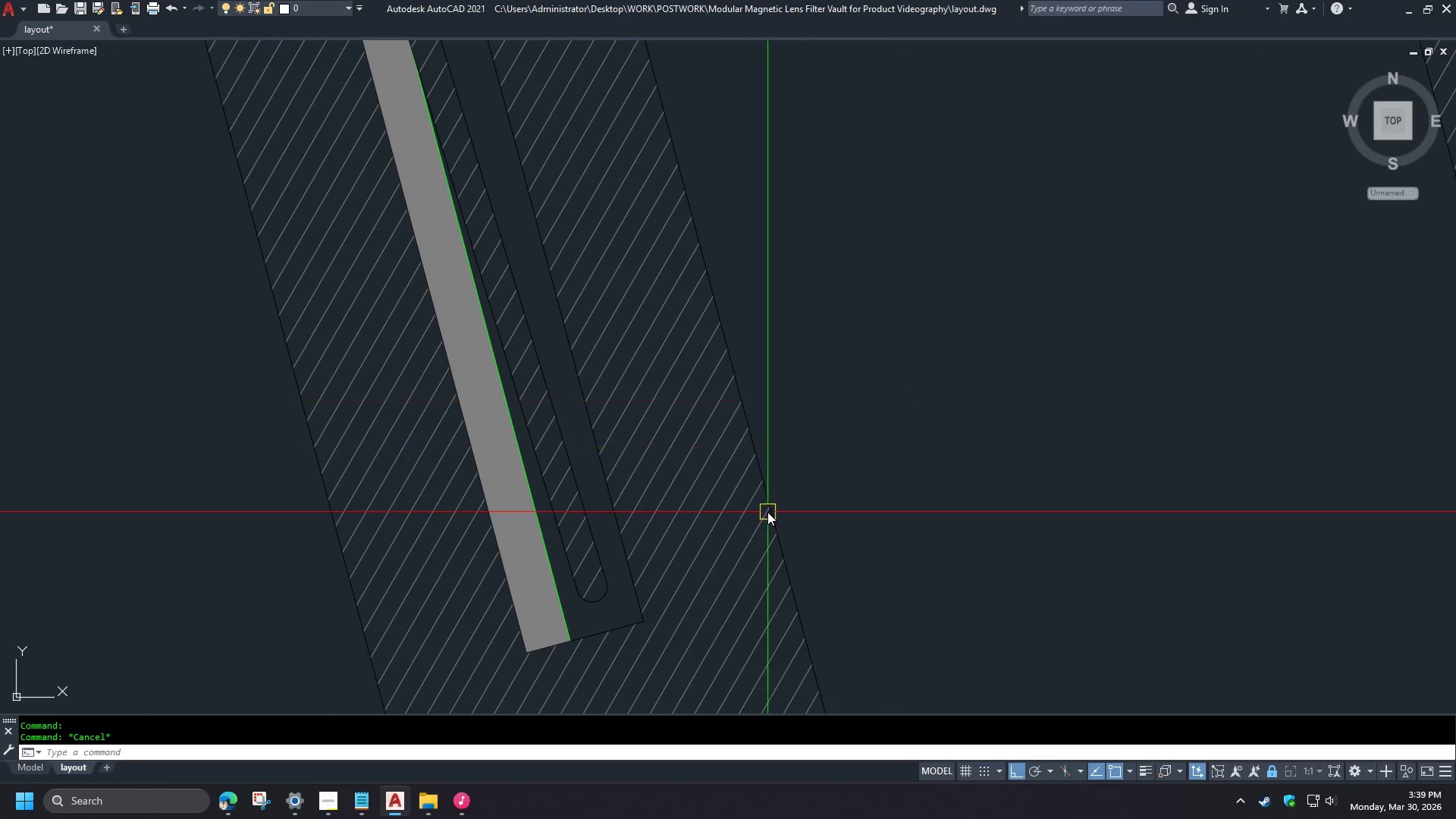 
type(ma )
 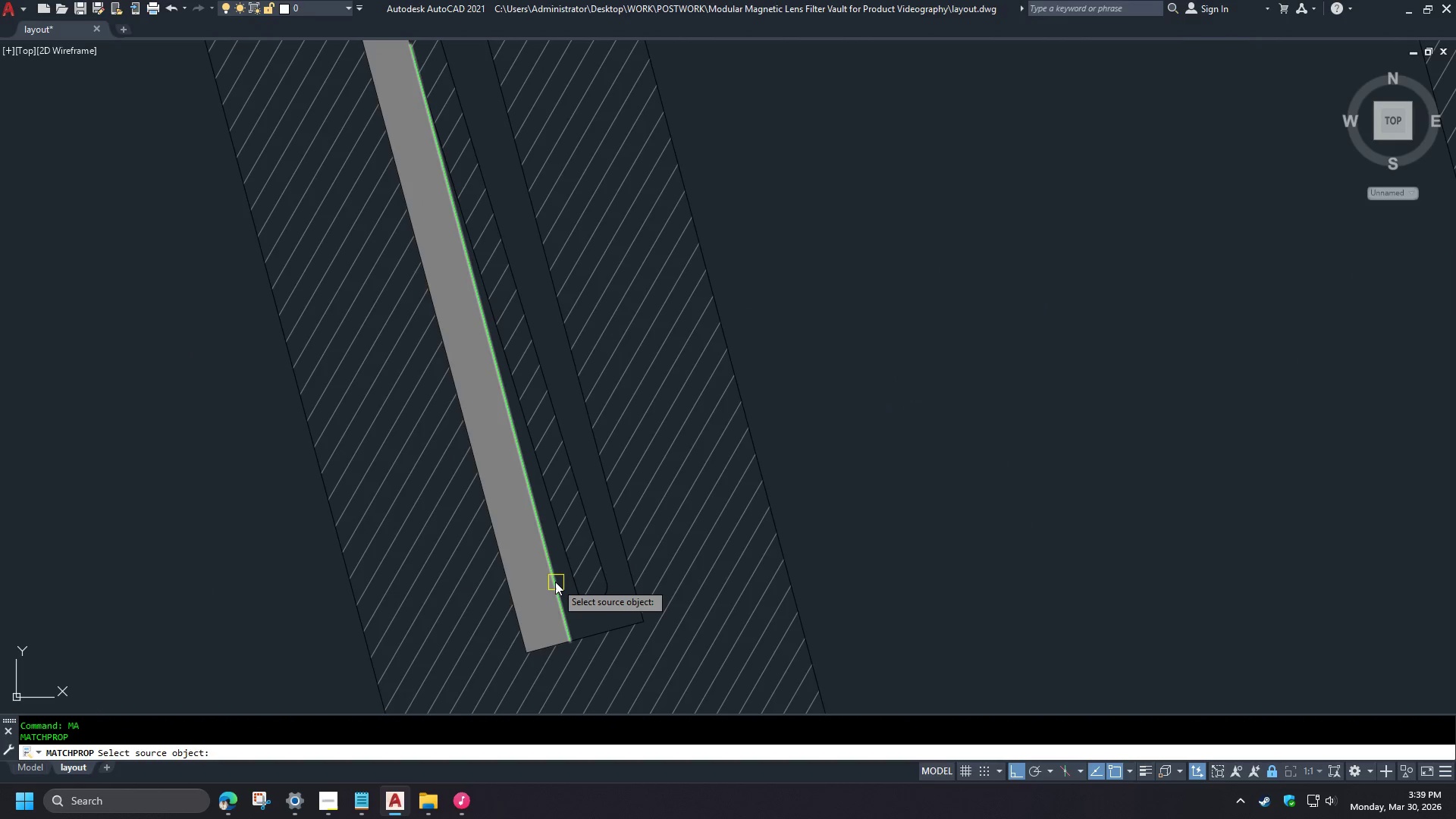 
left_click([555, 582])
 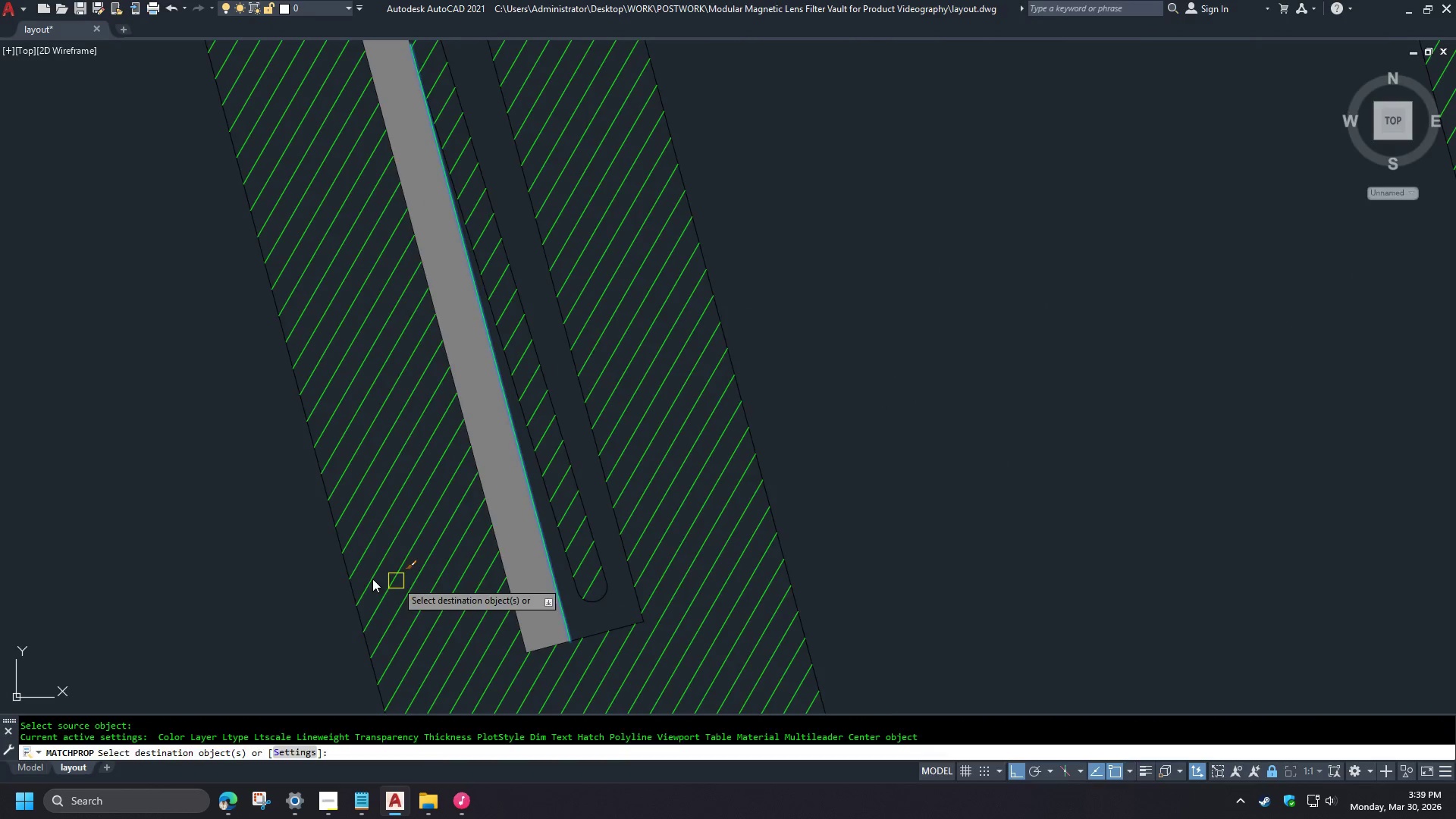 
left_click([519, 594])
 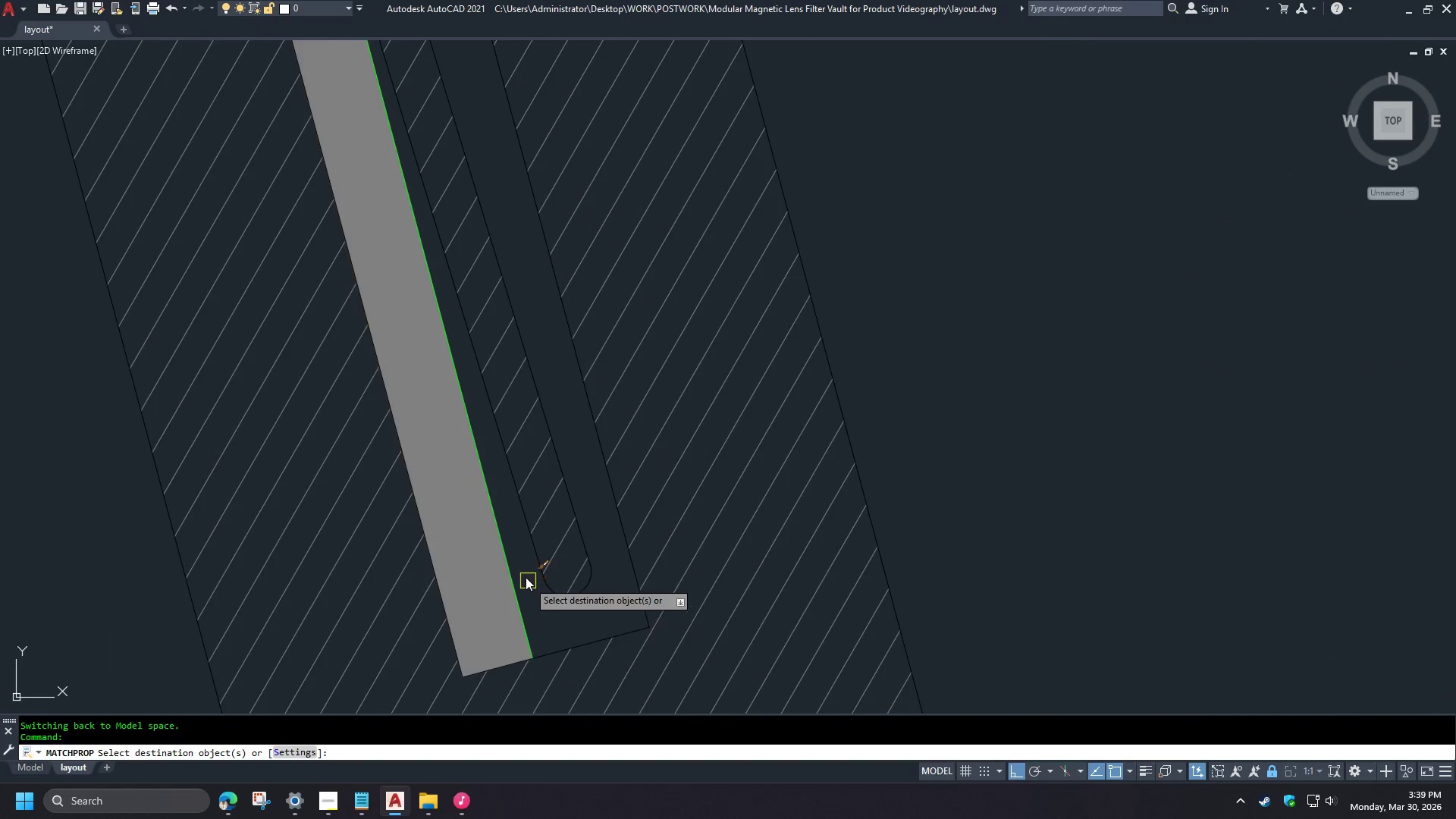 
scroll: coordinate [254, 562], scroll_direction: down, amount: 3.0
 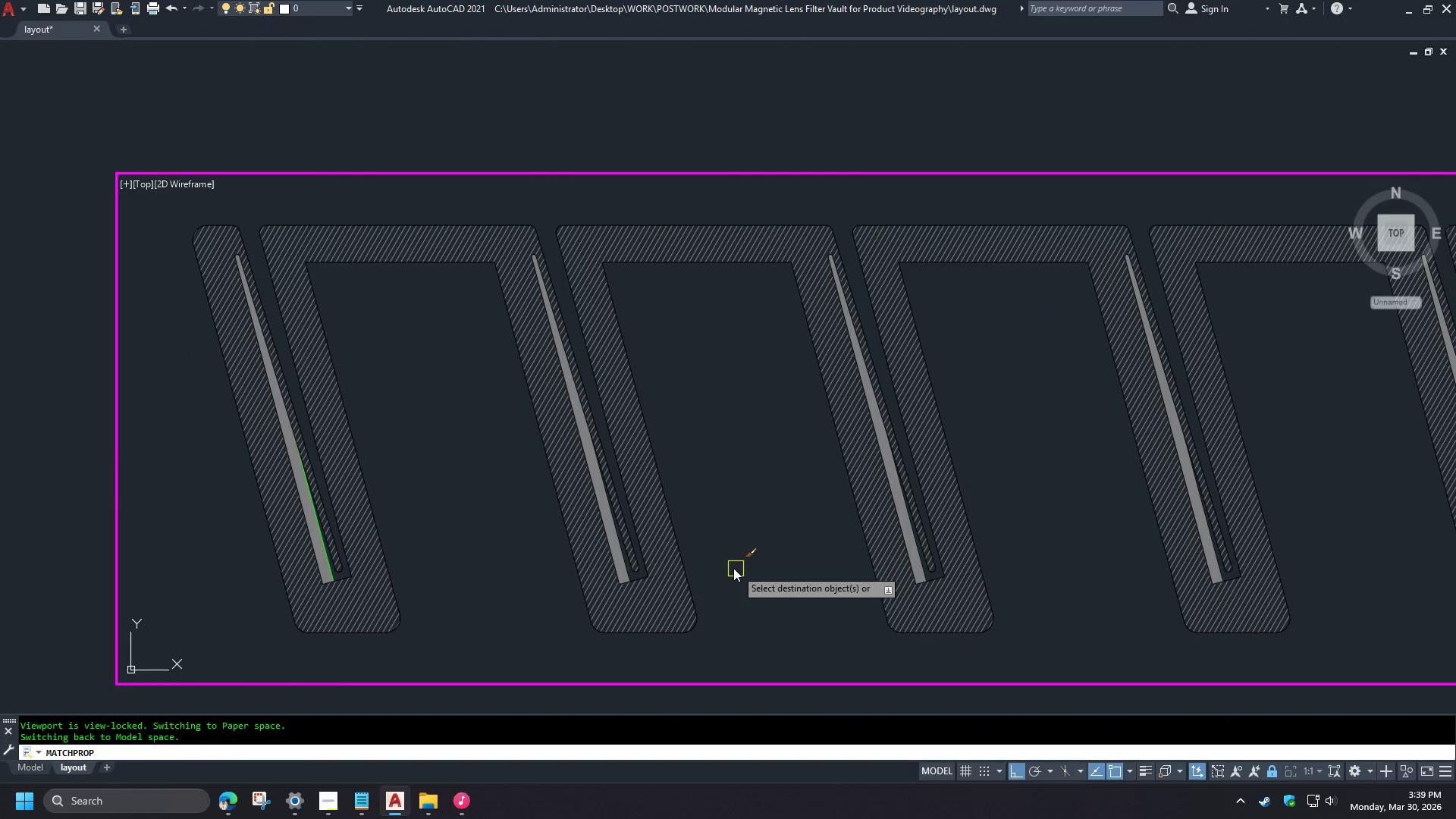 
scroll: coordinate [631, 576], scroll_direction: up, amount: 4.0
 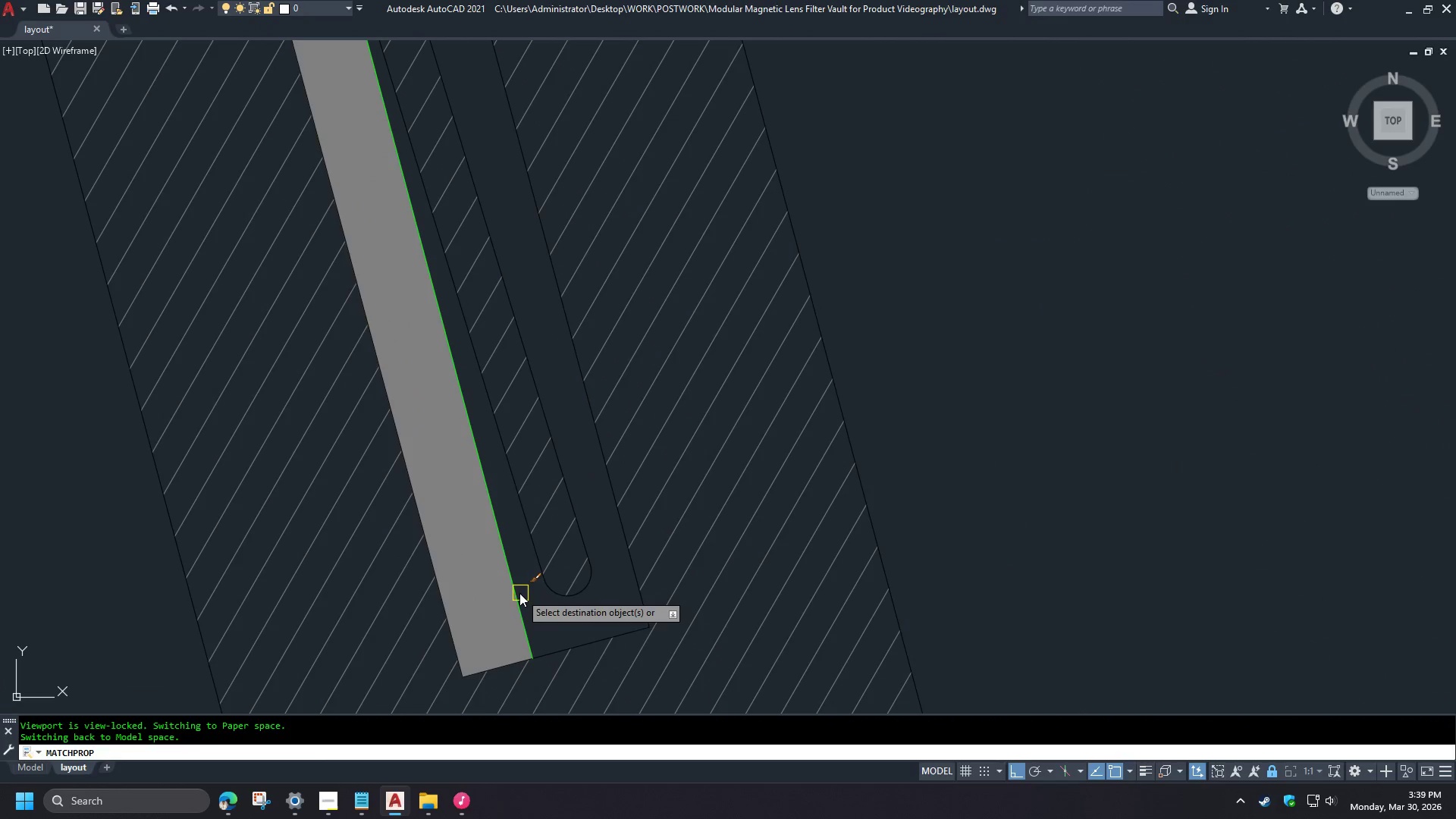 
left_click([996, 575])
 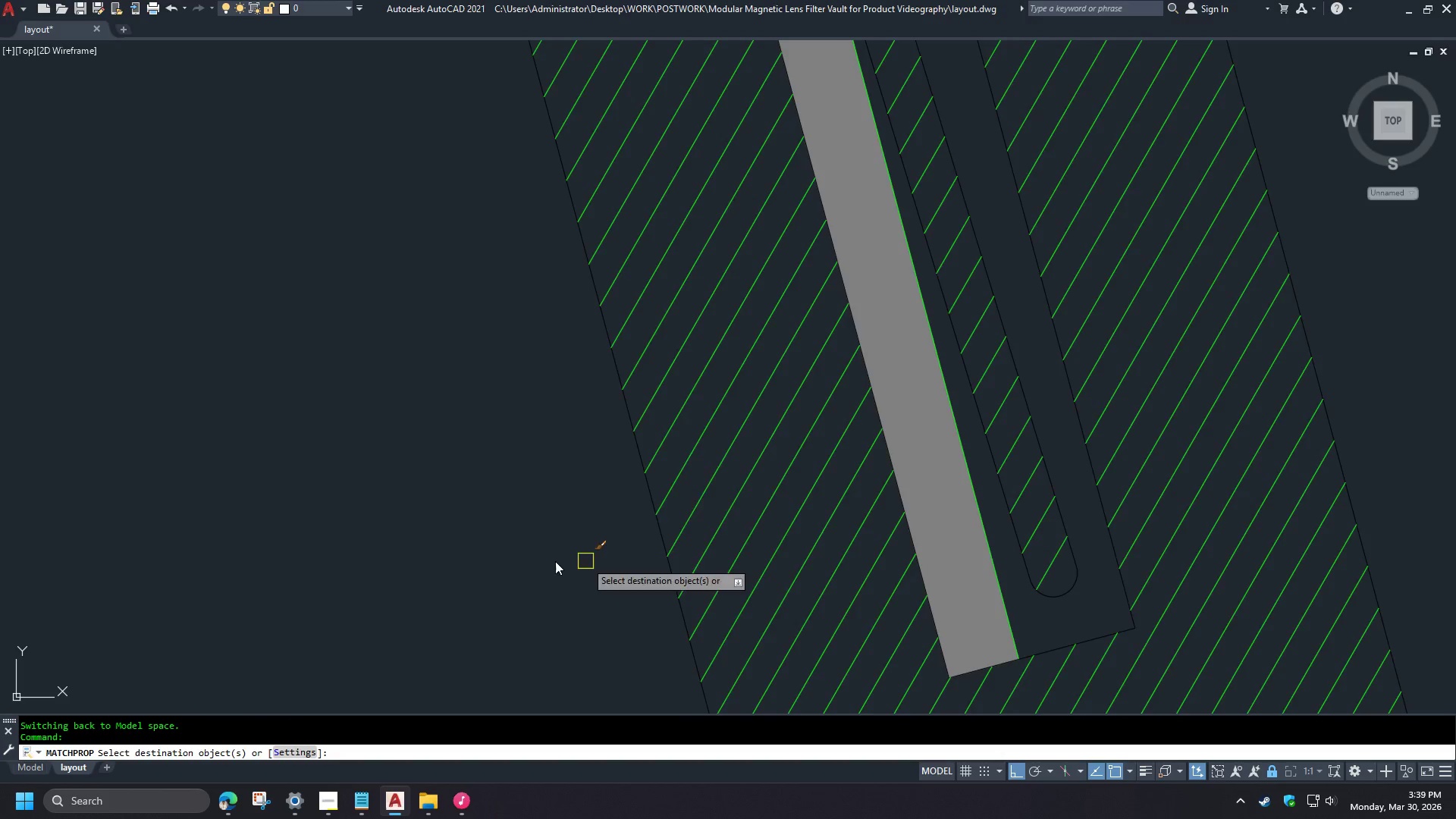 
scroll: coordinate [523, 574], scroll_direction: down, amount: 3.0
 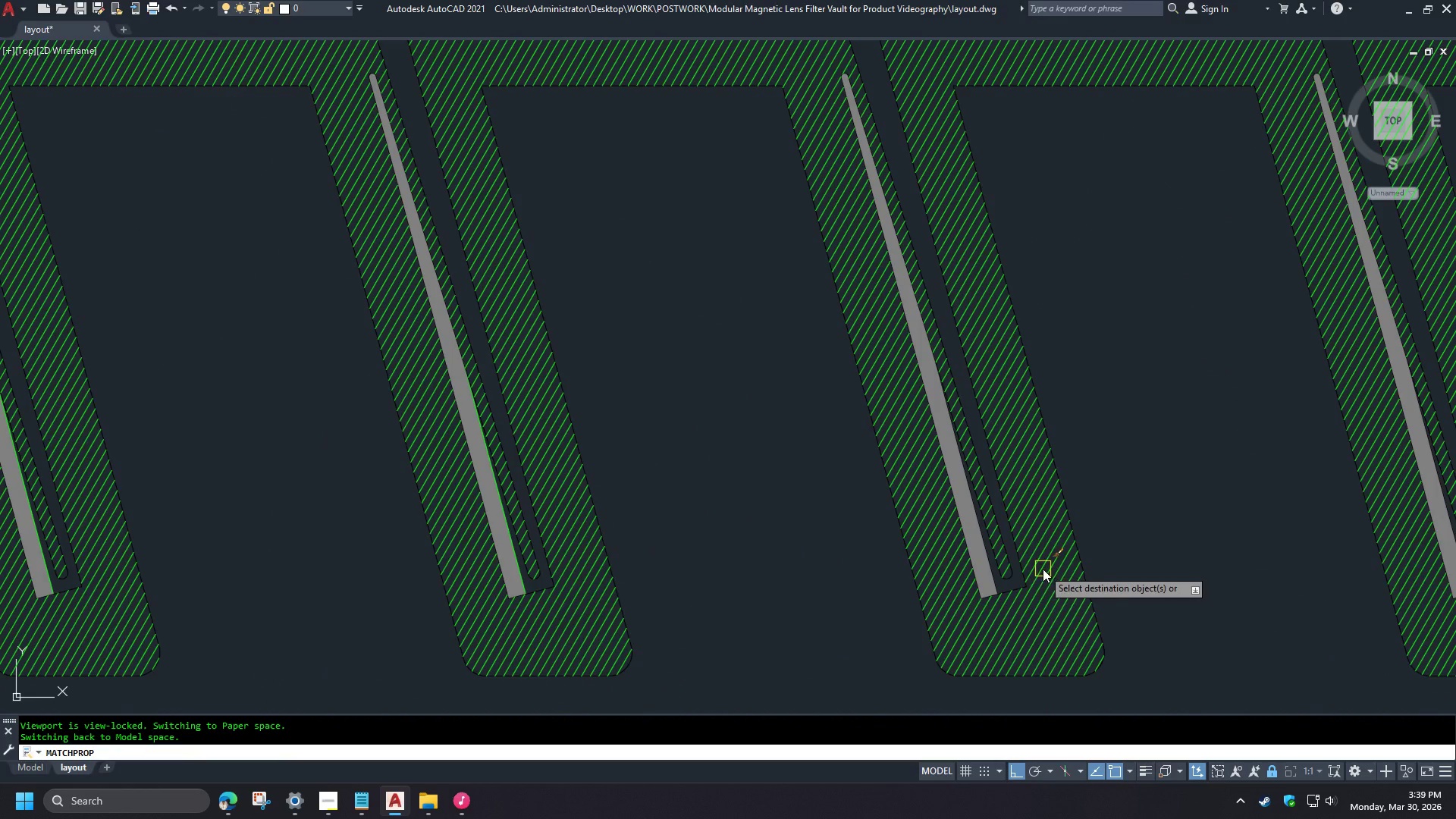 
scroll: coordinate [989, 579], scroll_direction: up, amount: 3.0
 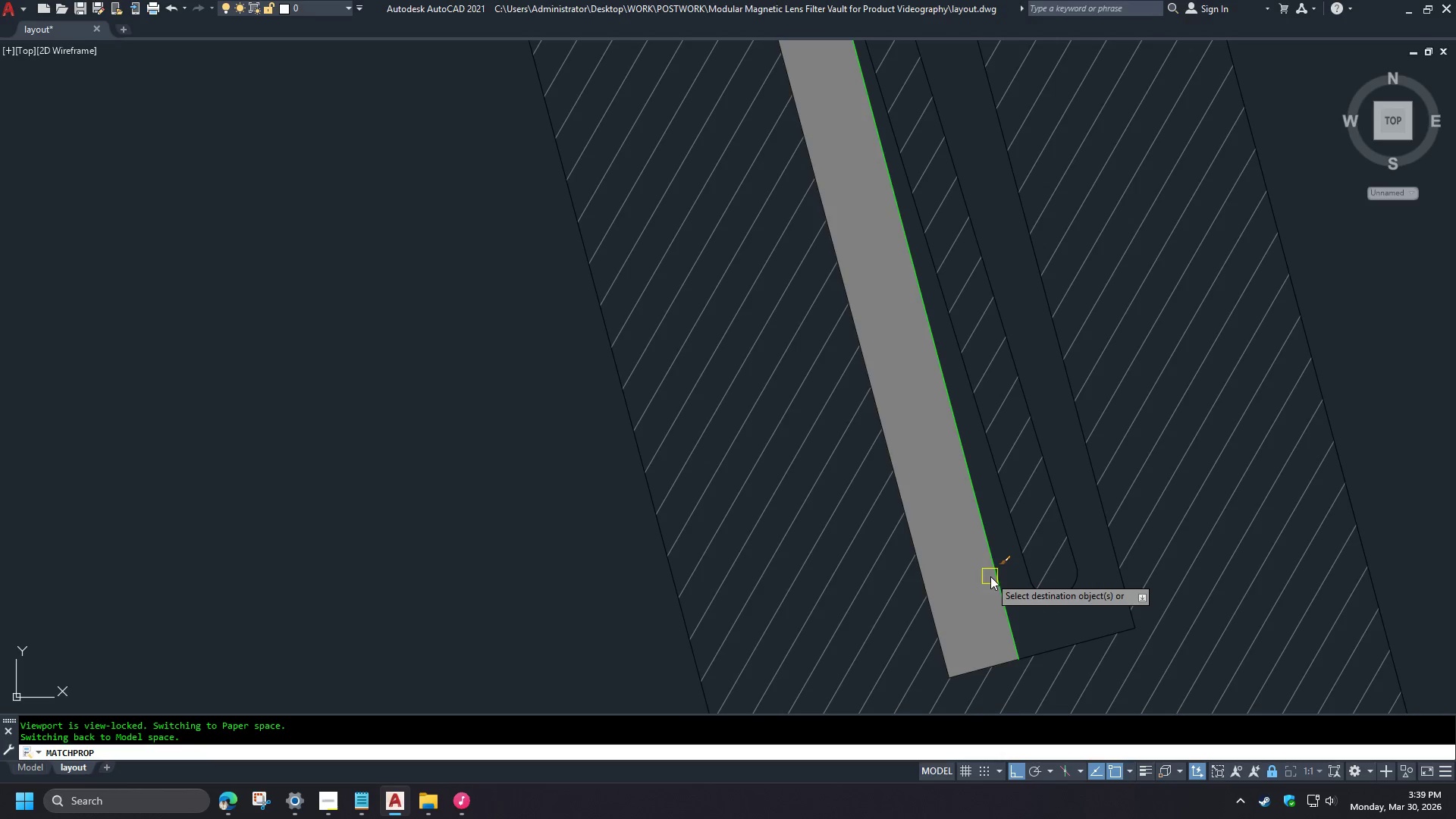 
scroll: coordinate [425, 553], scroll_direction: down, amount: 3.0
 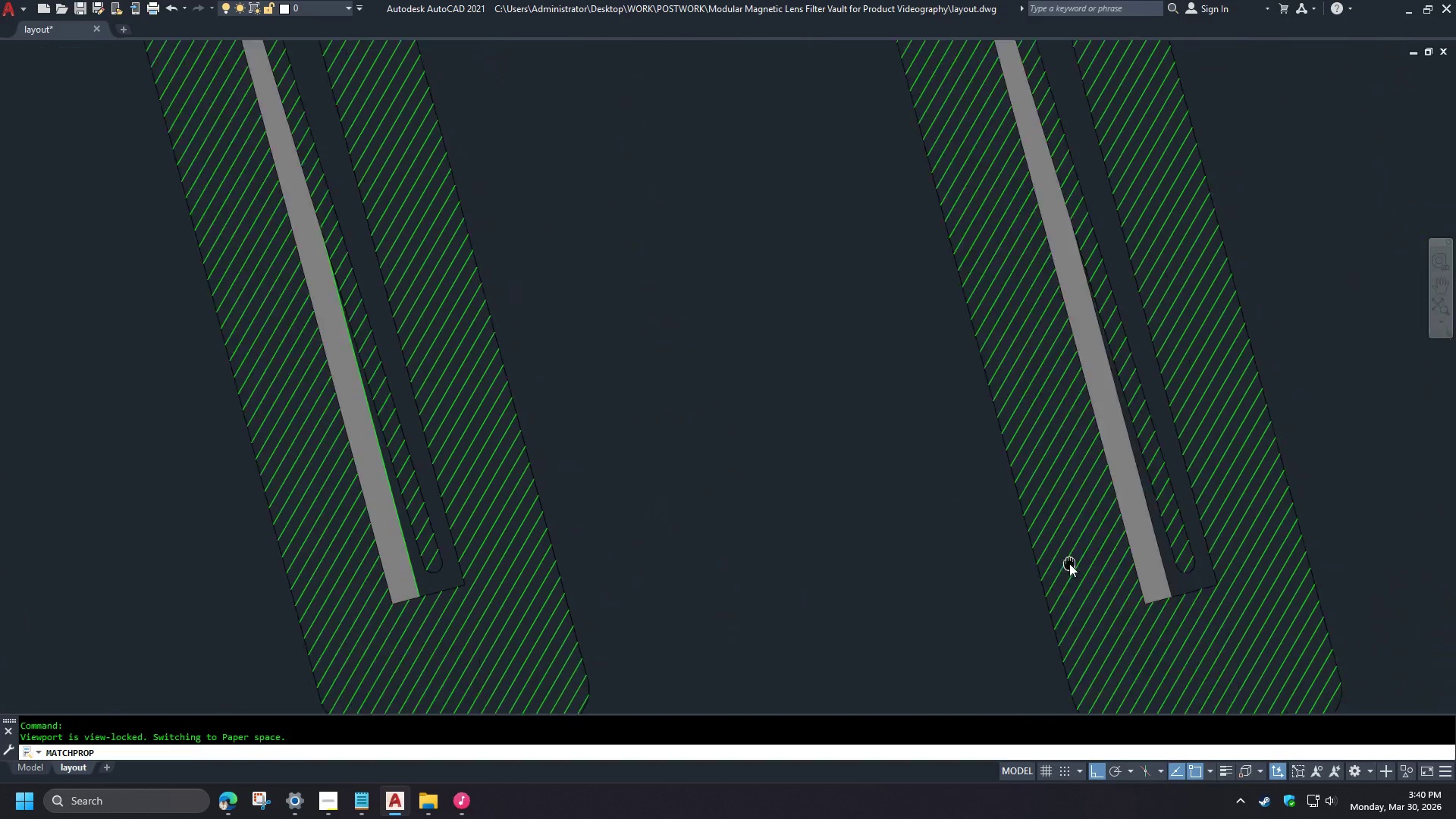 
left_click([900, 537])
 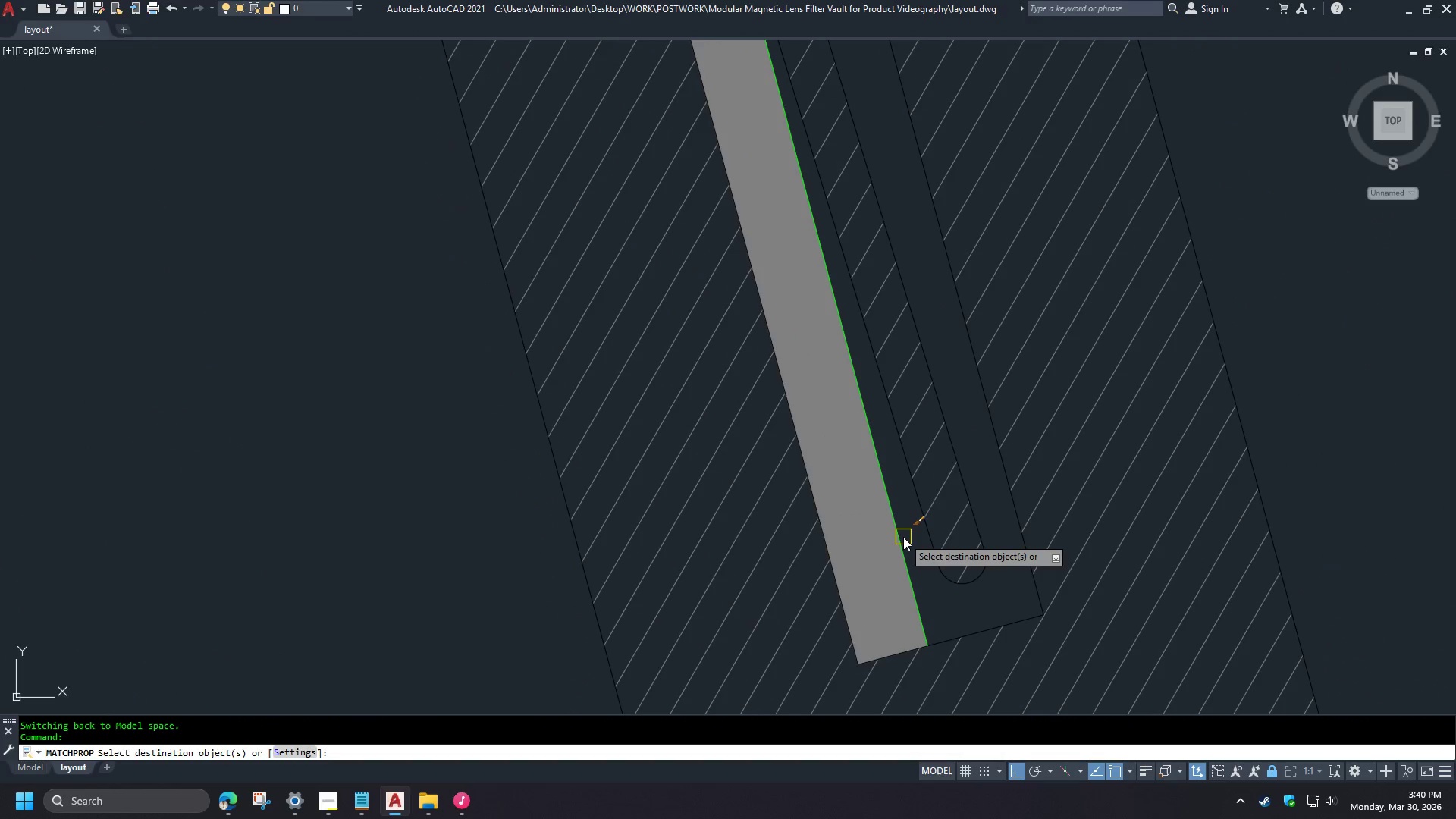 
key(Space)
 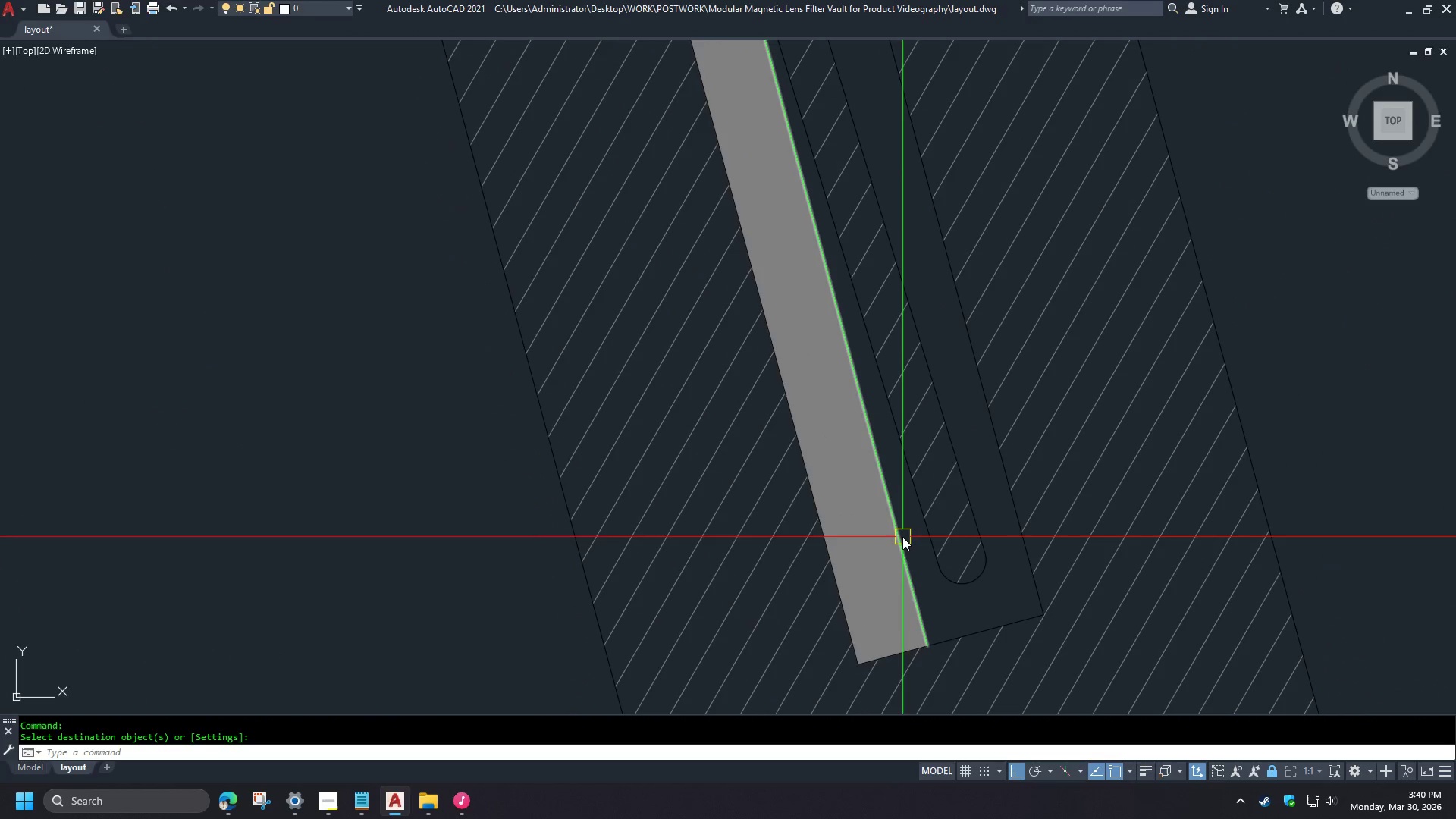 
key(Space)
 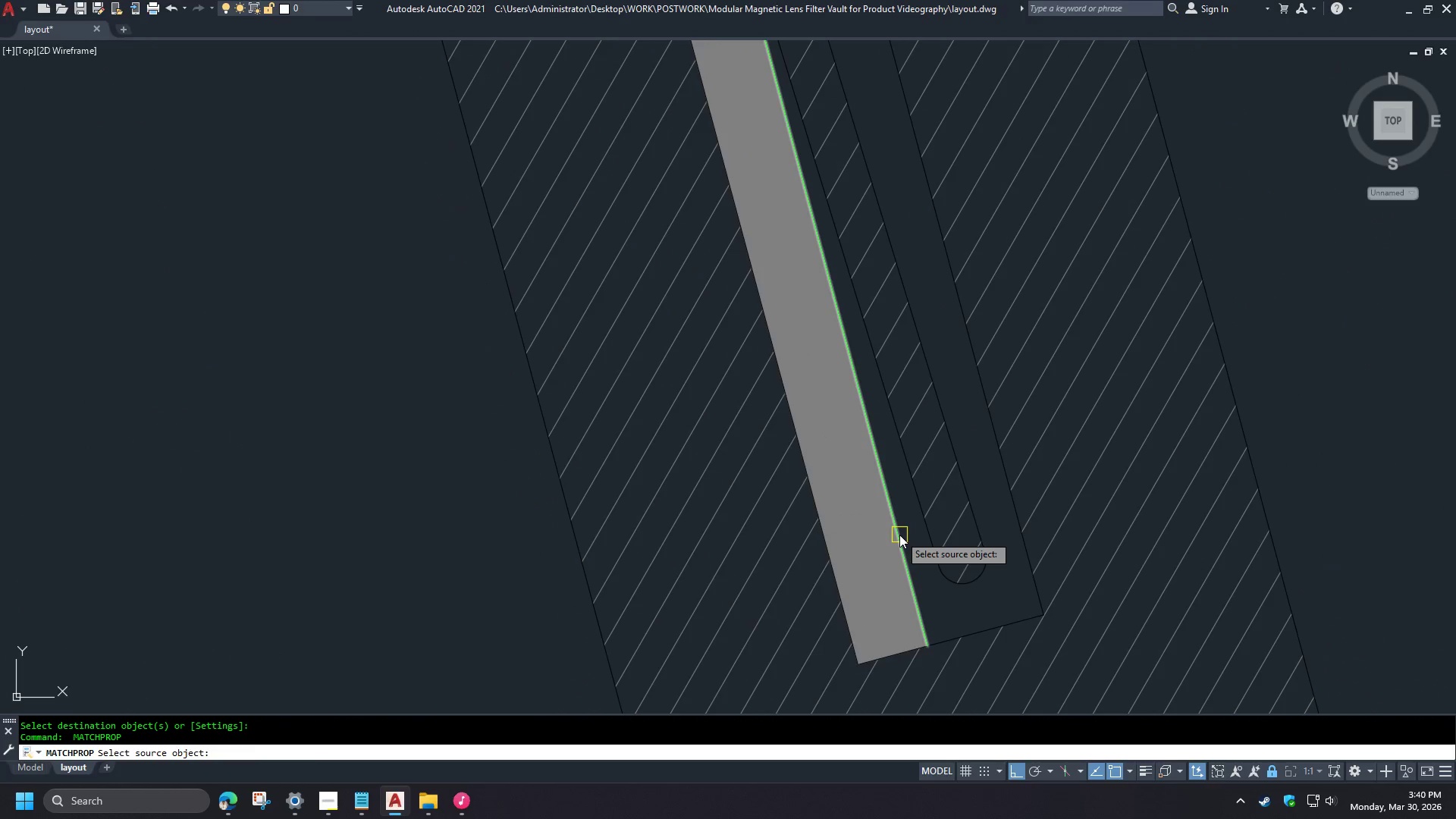 
scroll: coordinate [912, 567], scroll_direction: up, amount: 2.0
 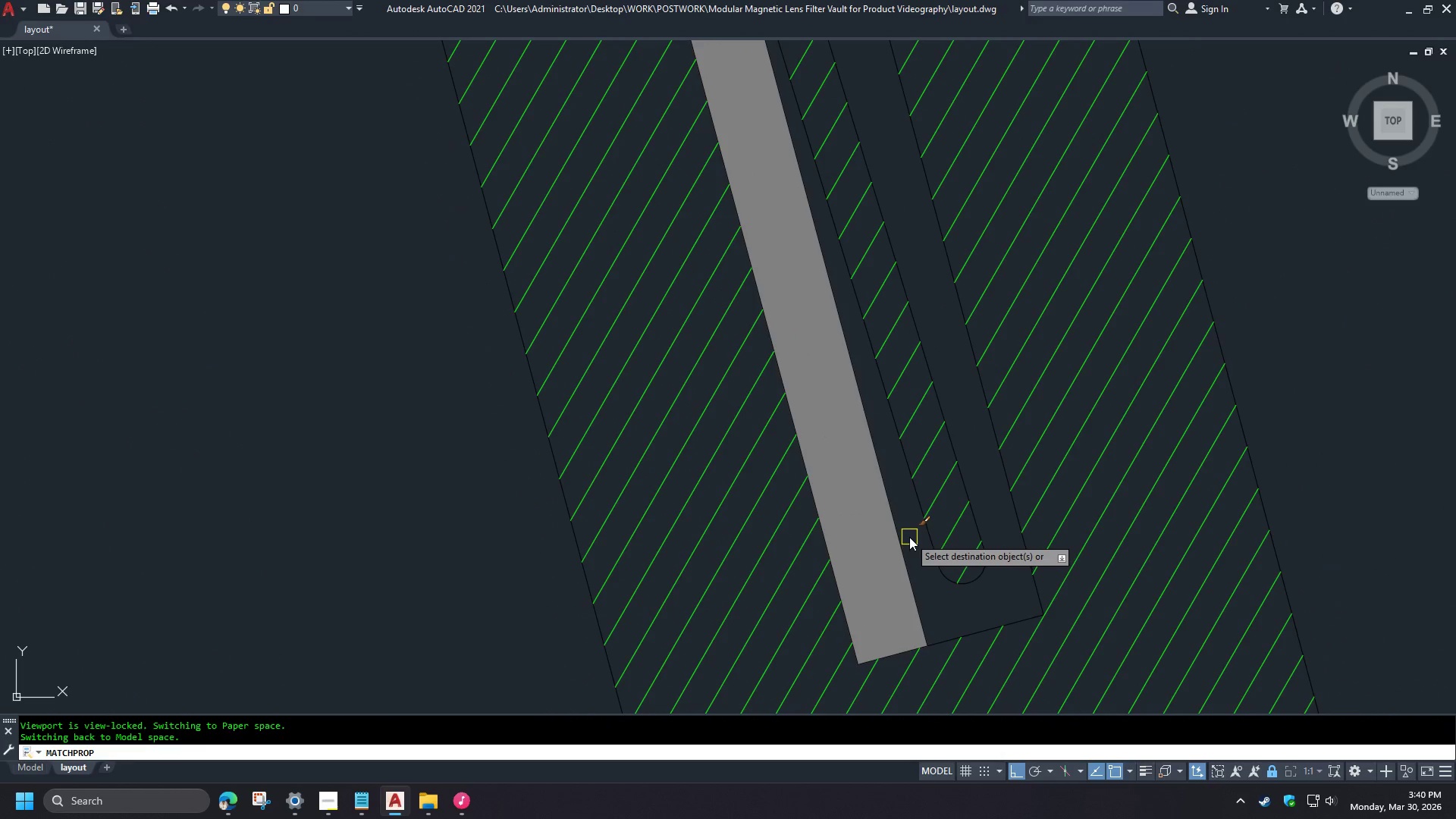 
left_click([899, 535])
 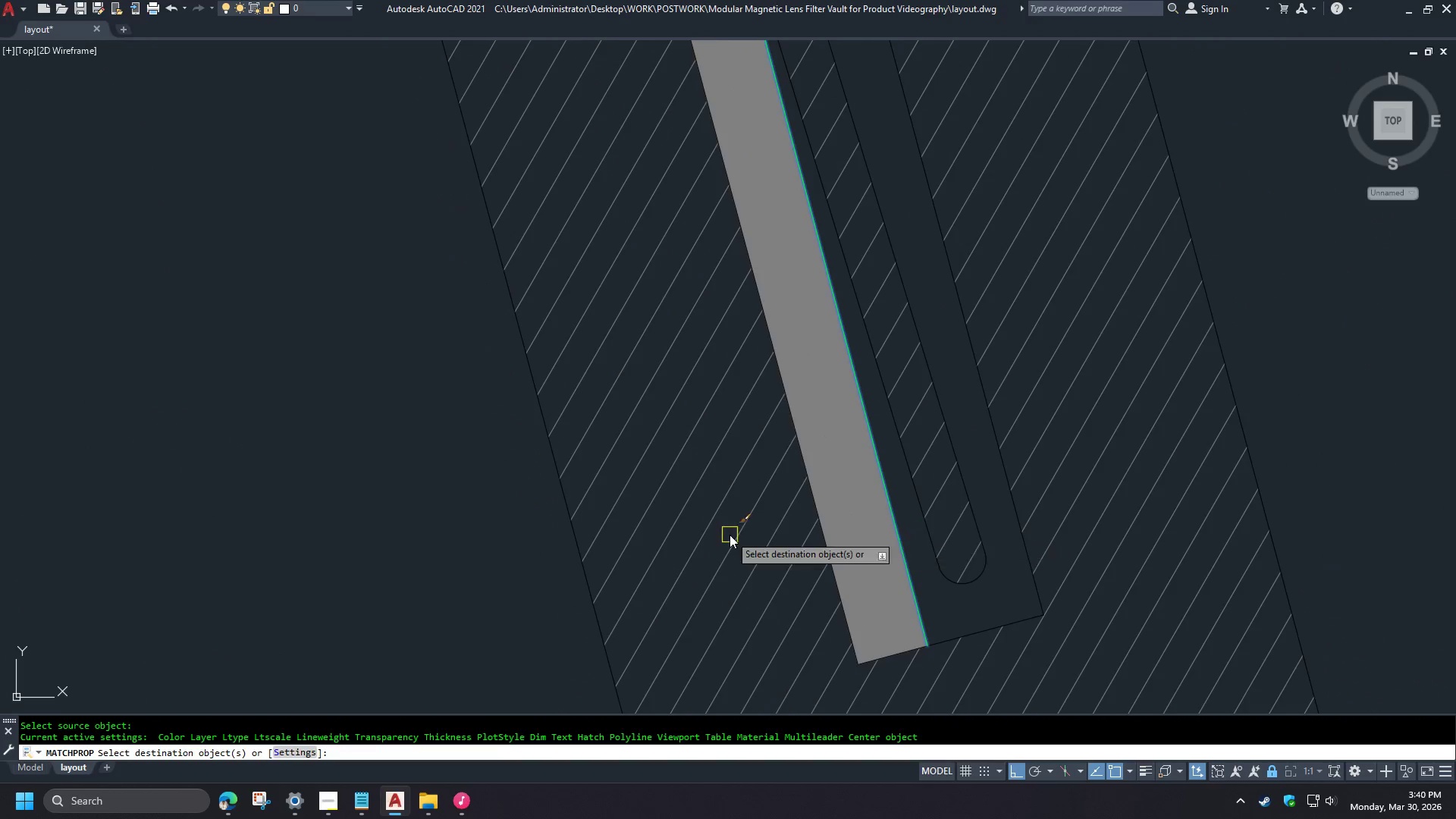 
left_click([1168, 519])
 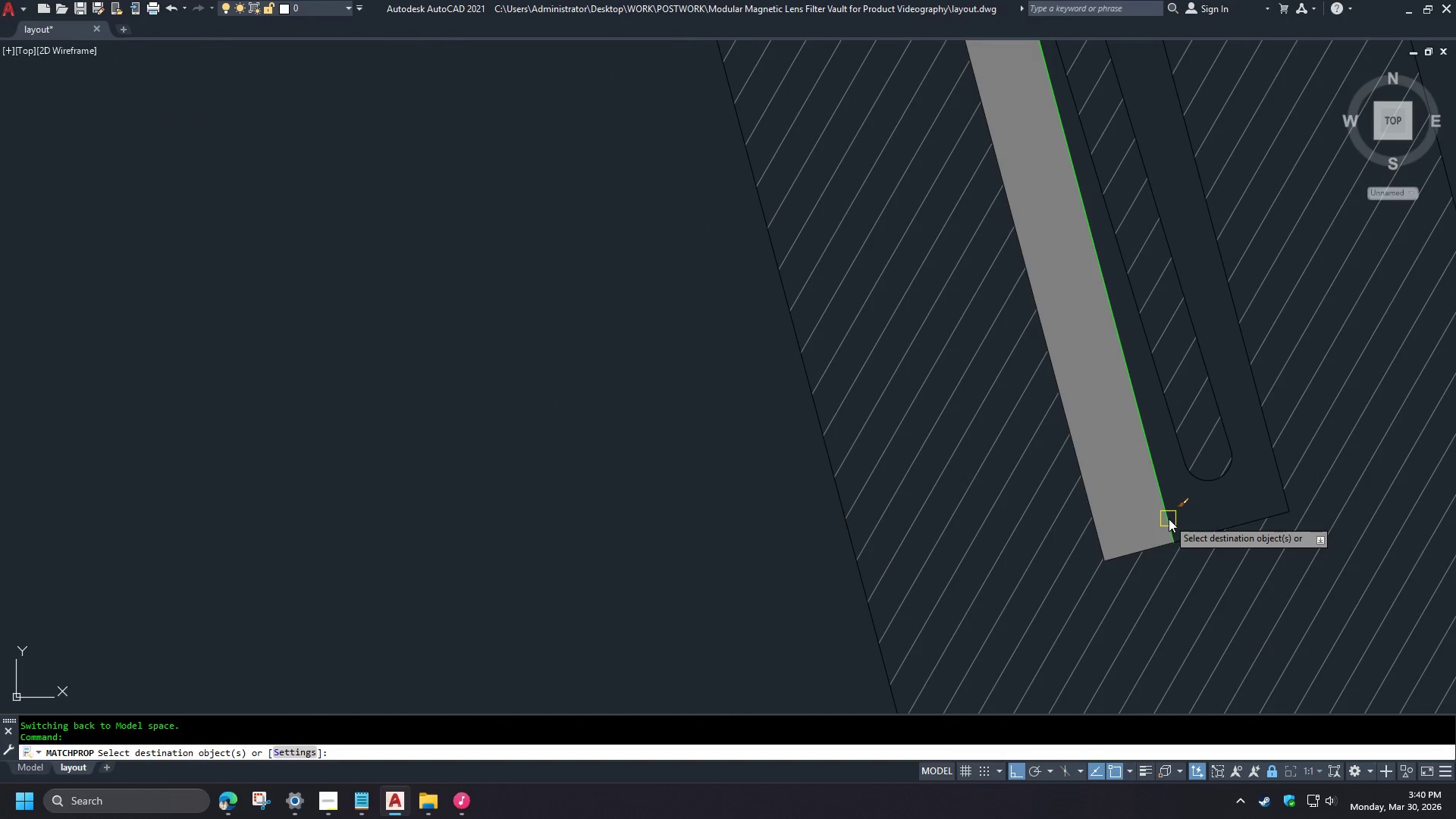 
key(Space)
 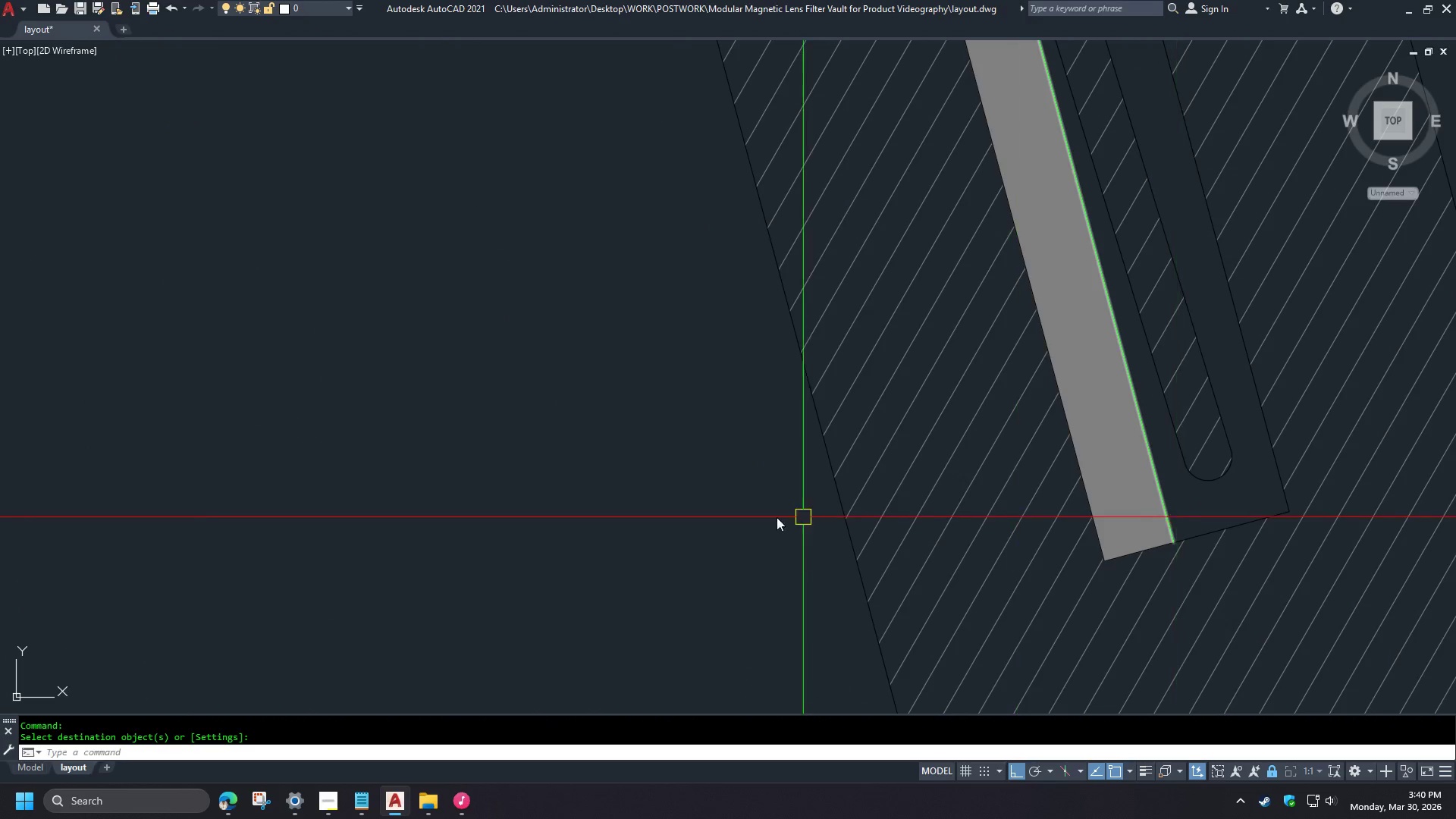 
scroll: coordinate [720, 535], scroll_direction: down, amount: 4.0
 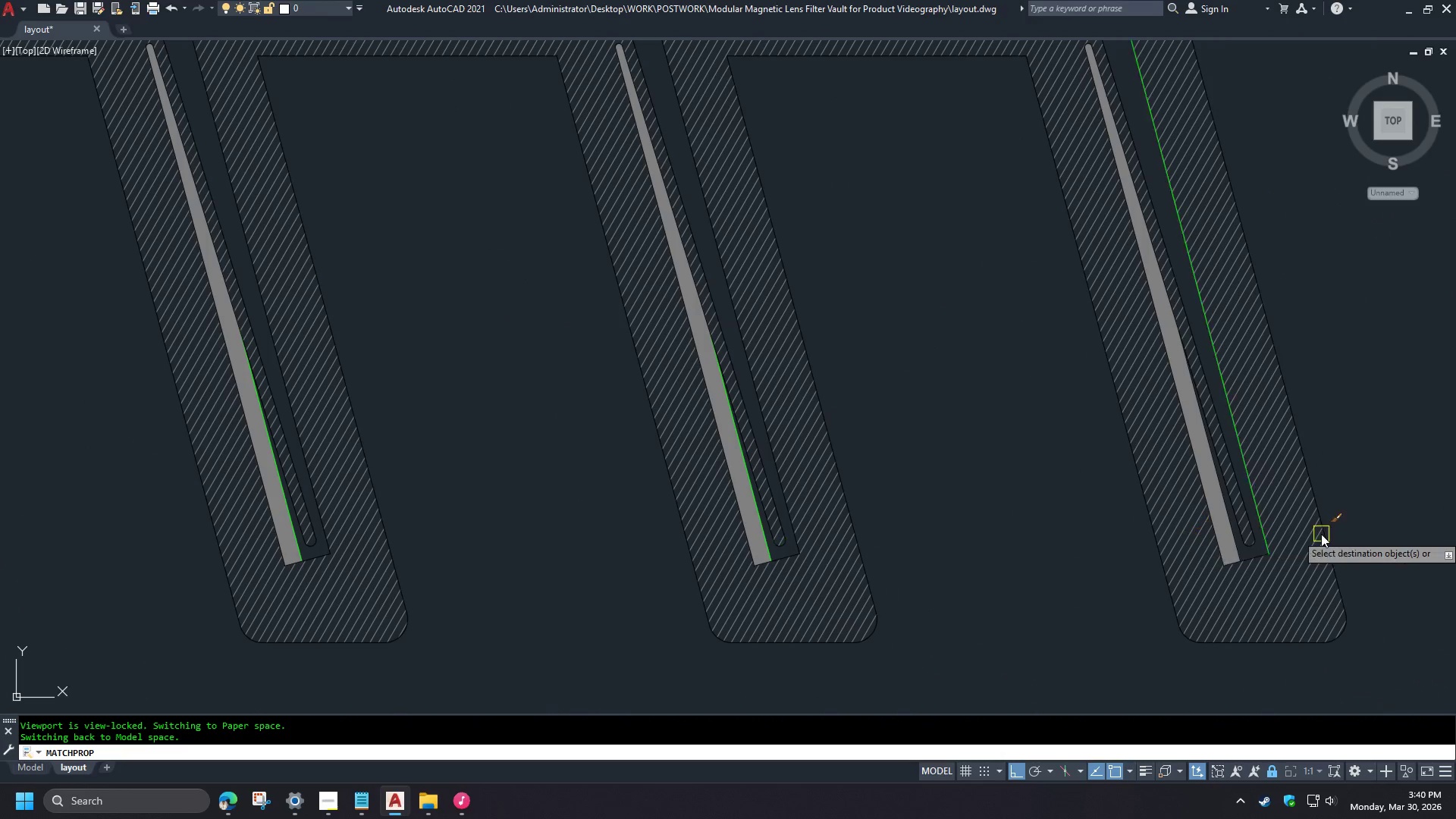 
scroll: coordinate [1228, 562], scroll_direction: up, amount: 3.0
 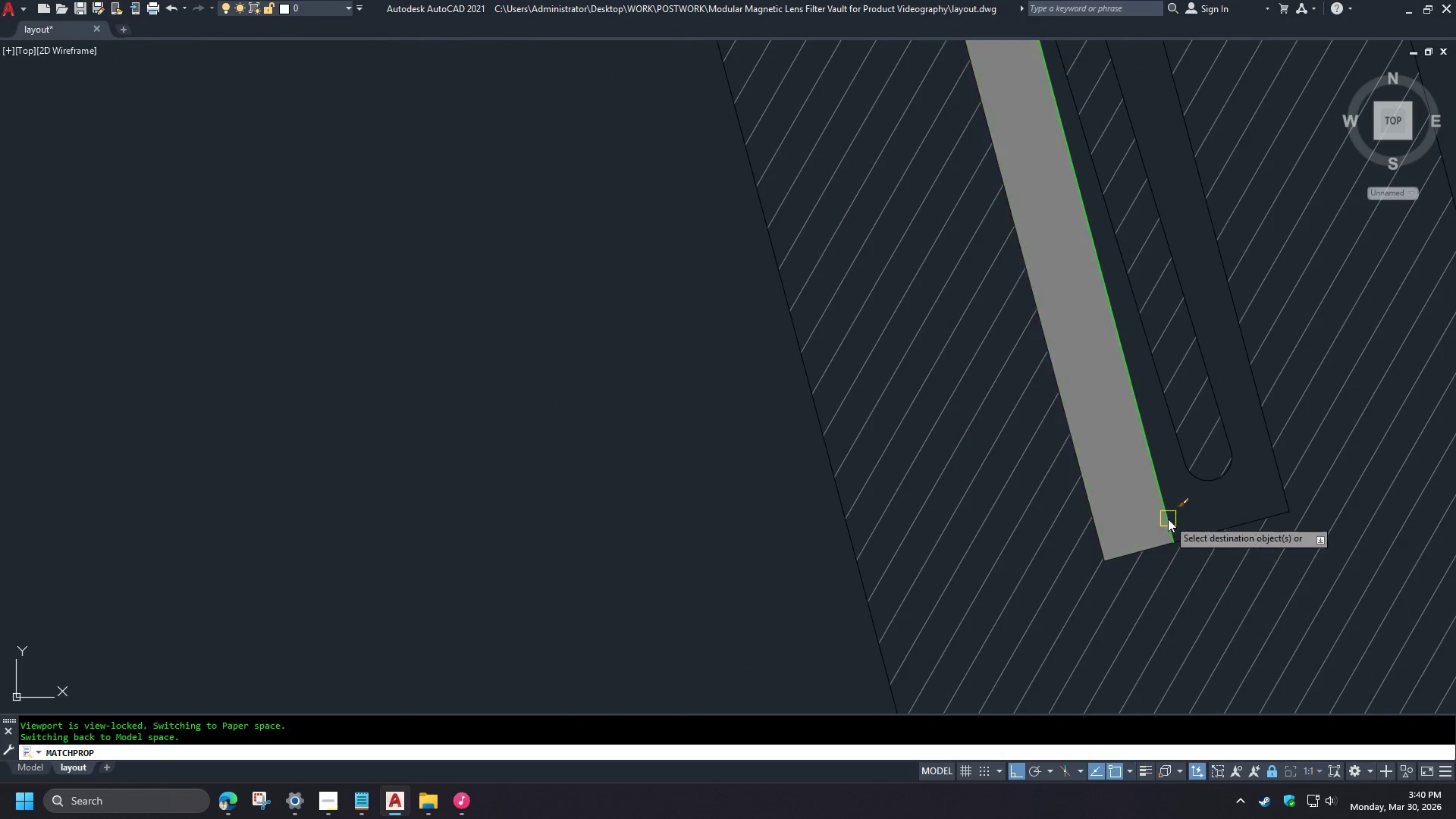 
scroll: coordinate [877, 531], scroll_direction: down, amount: 7.0
 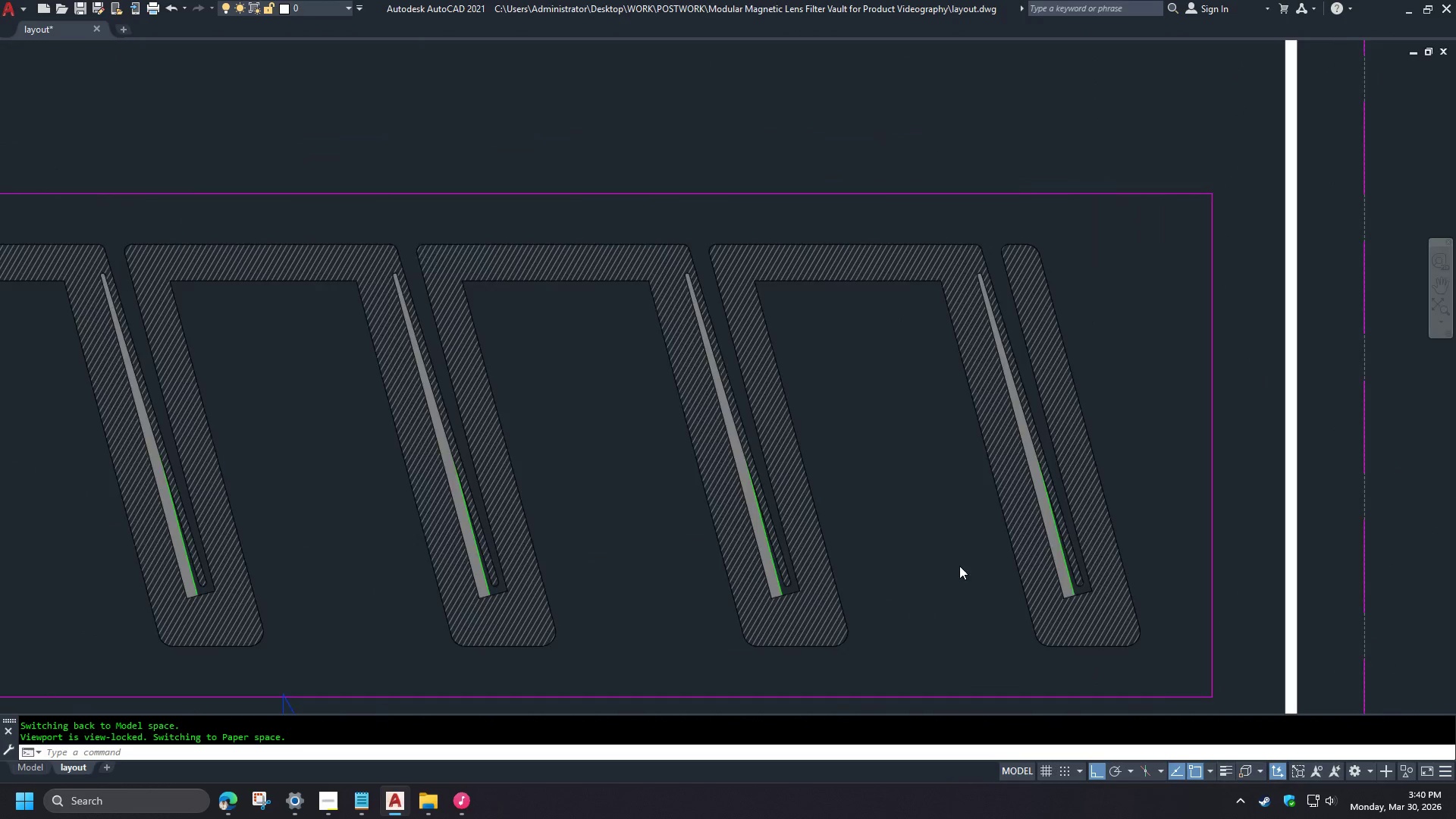 
type(ha)
 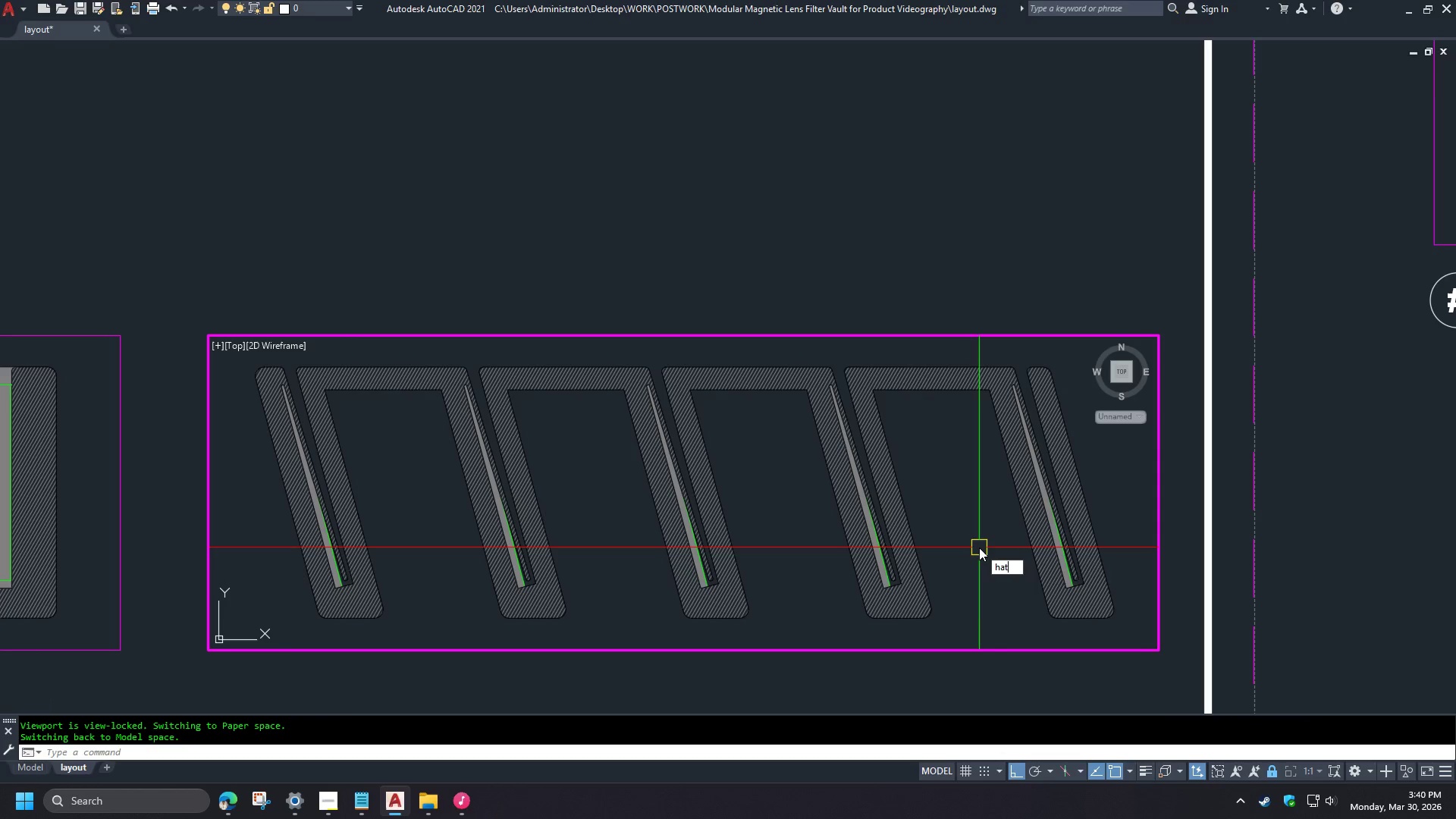 
scroll: coordinate [987, 566], scroll_direction: down, amount: 1.0
 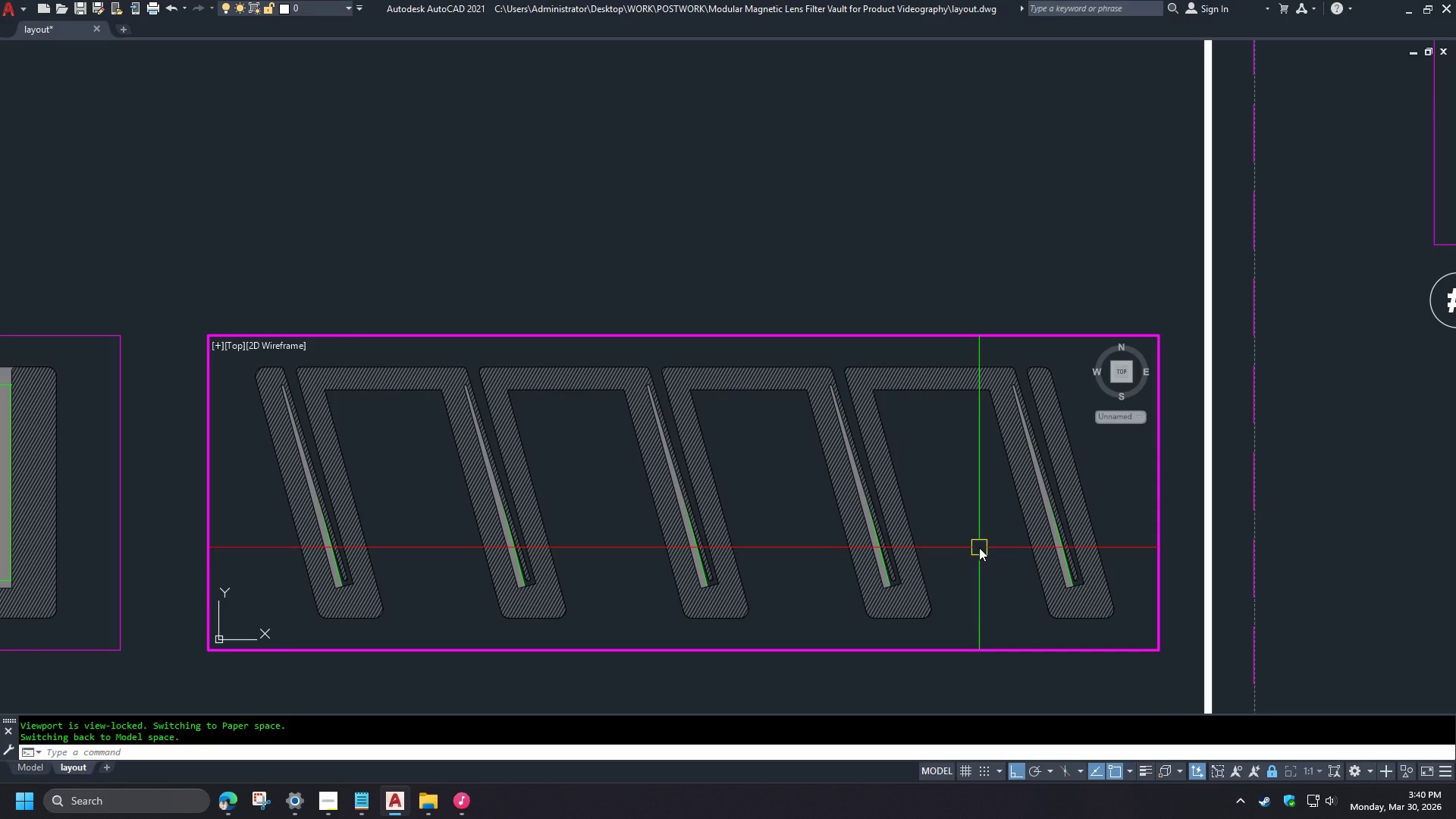 
key(T)
 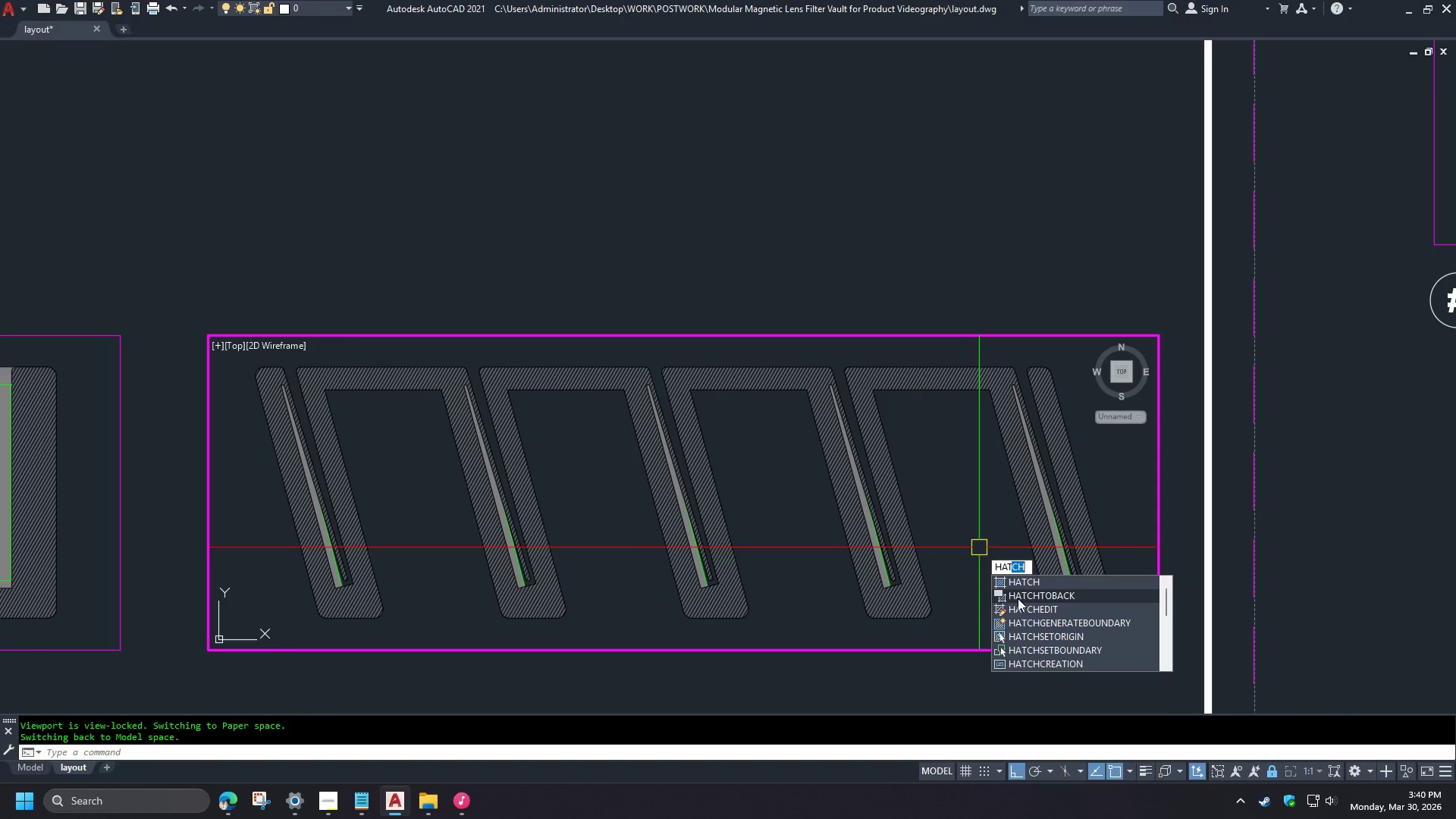 
left_click([1018, 598])
 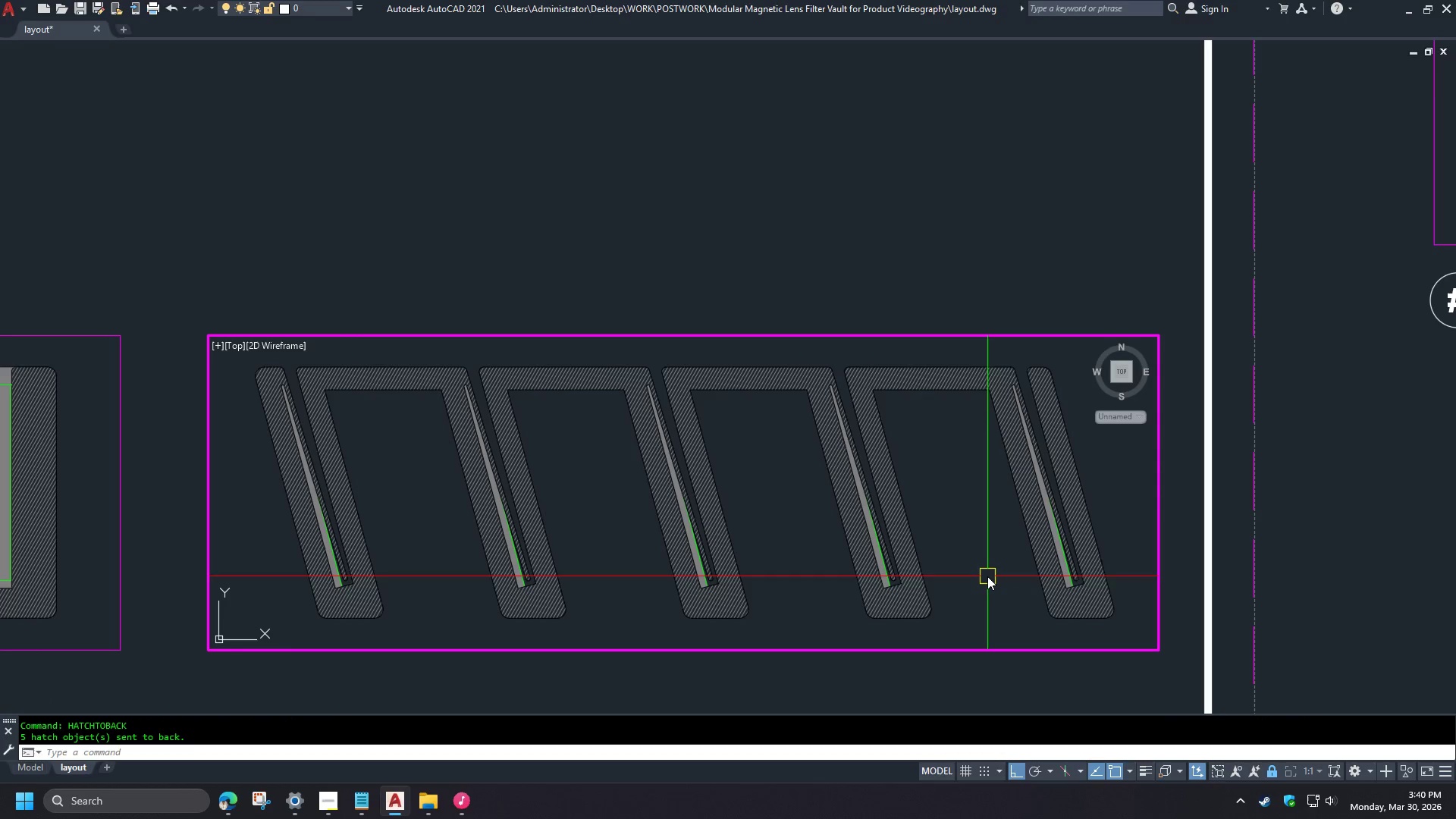 
key(R)
 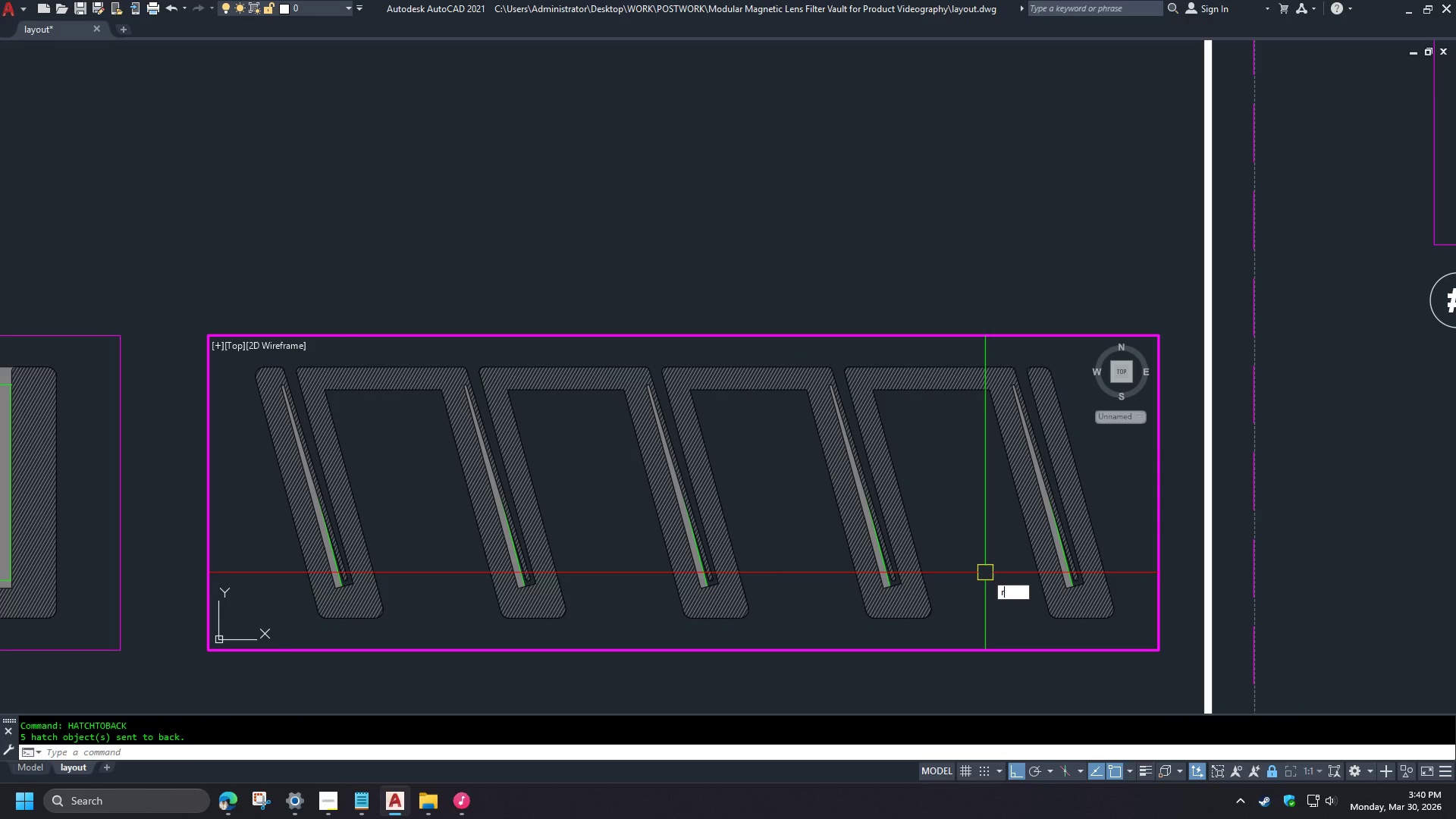 
key(E)
 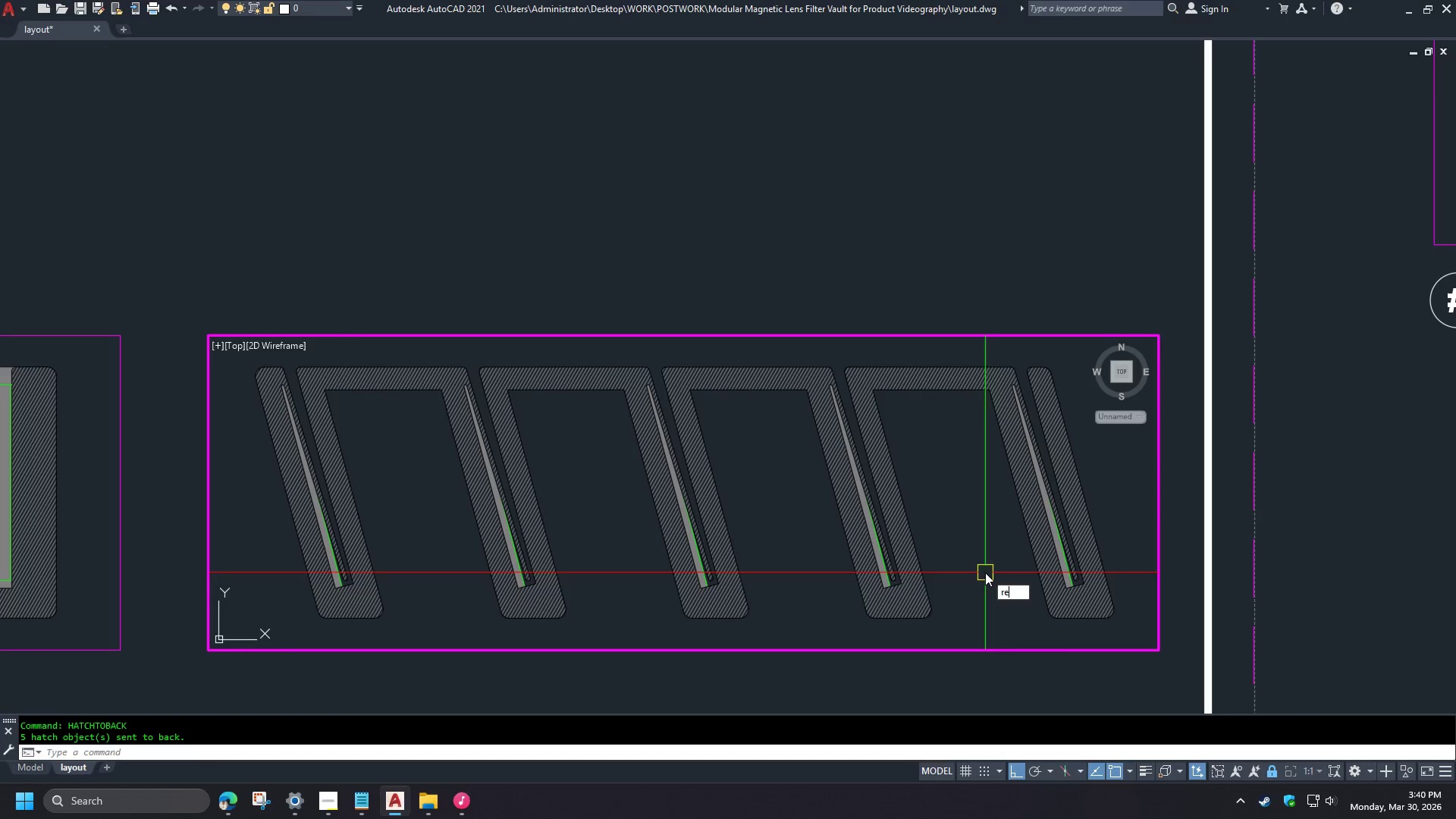 
key(Space)
 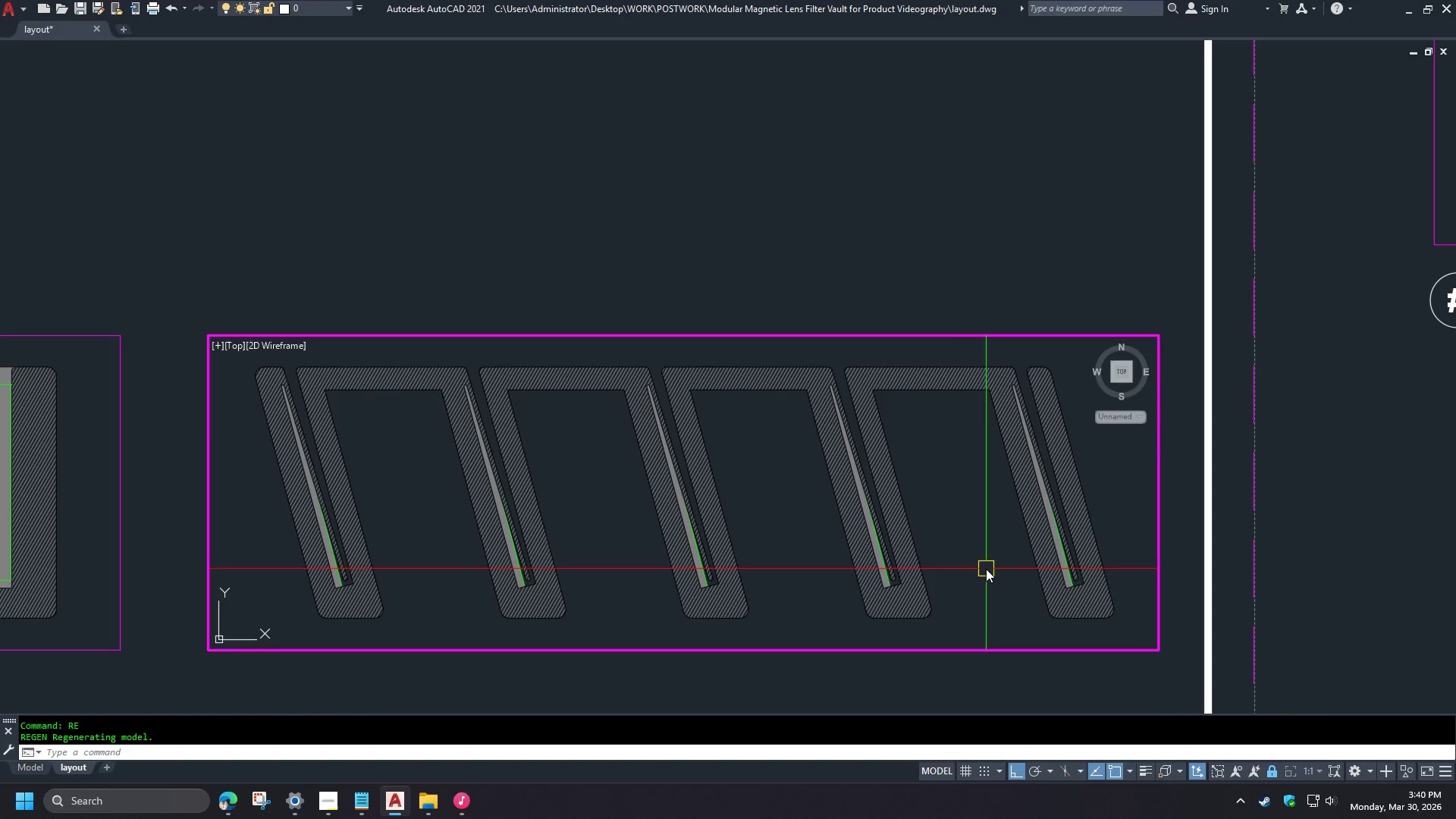 
scroll: coordinate [986, 564], scroll_direction: down, amount: 1.0
 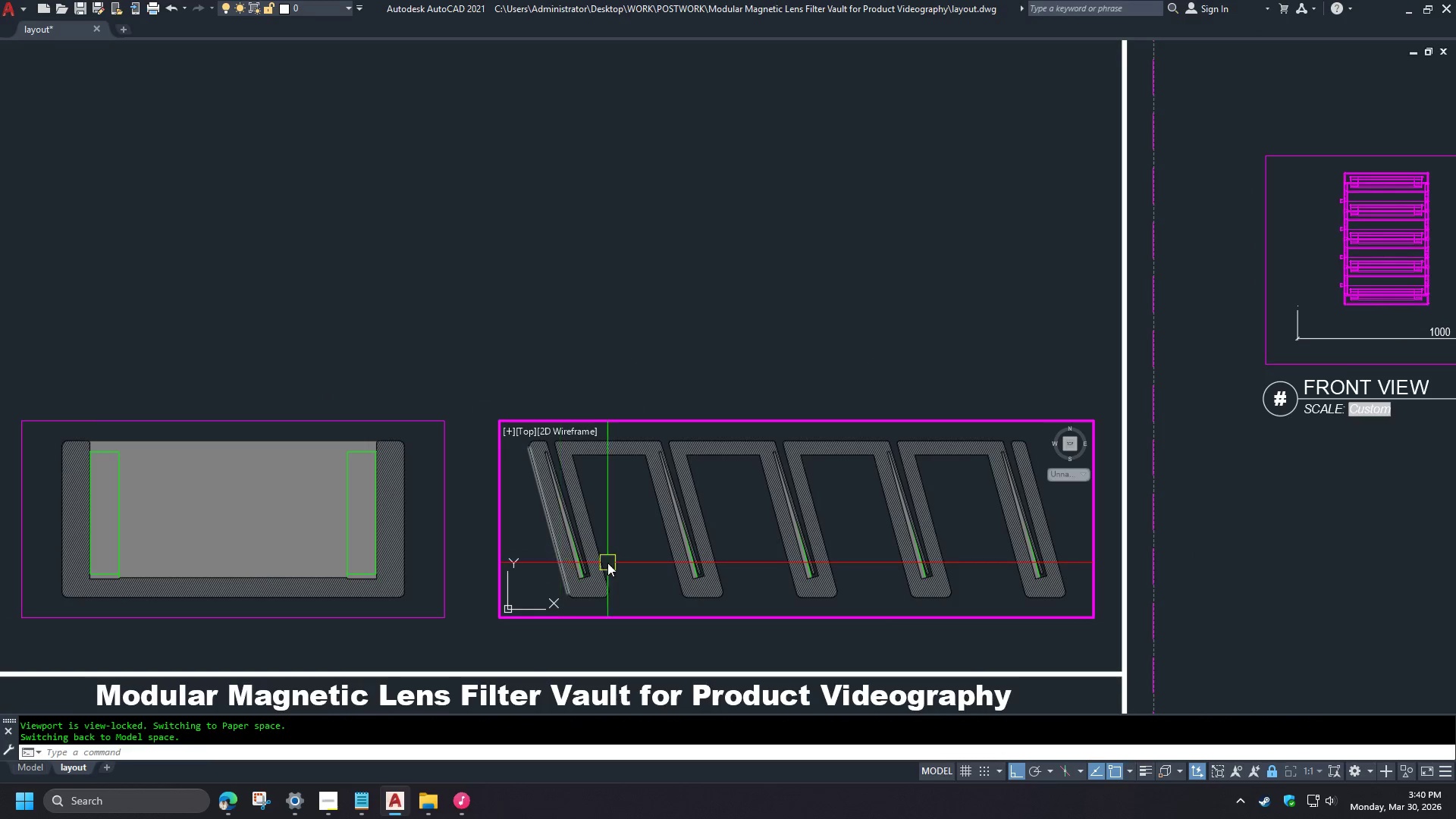 
type(pre )
 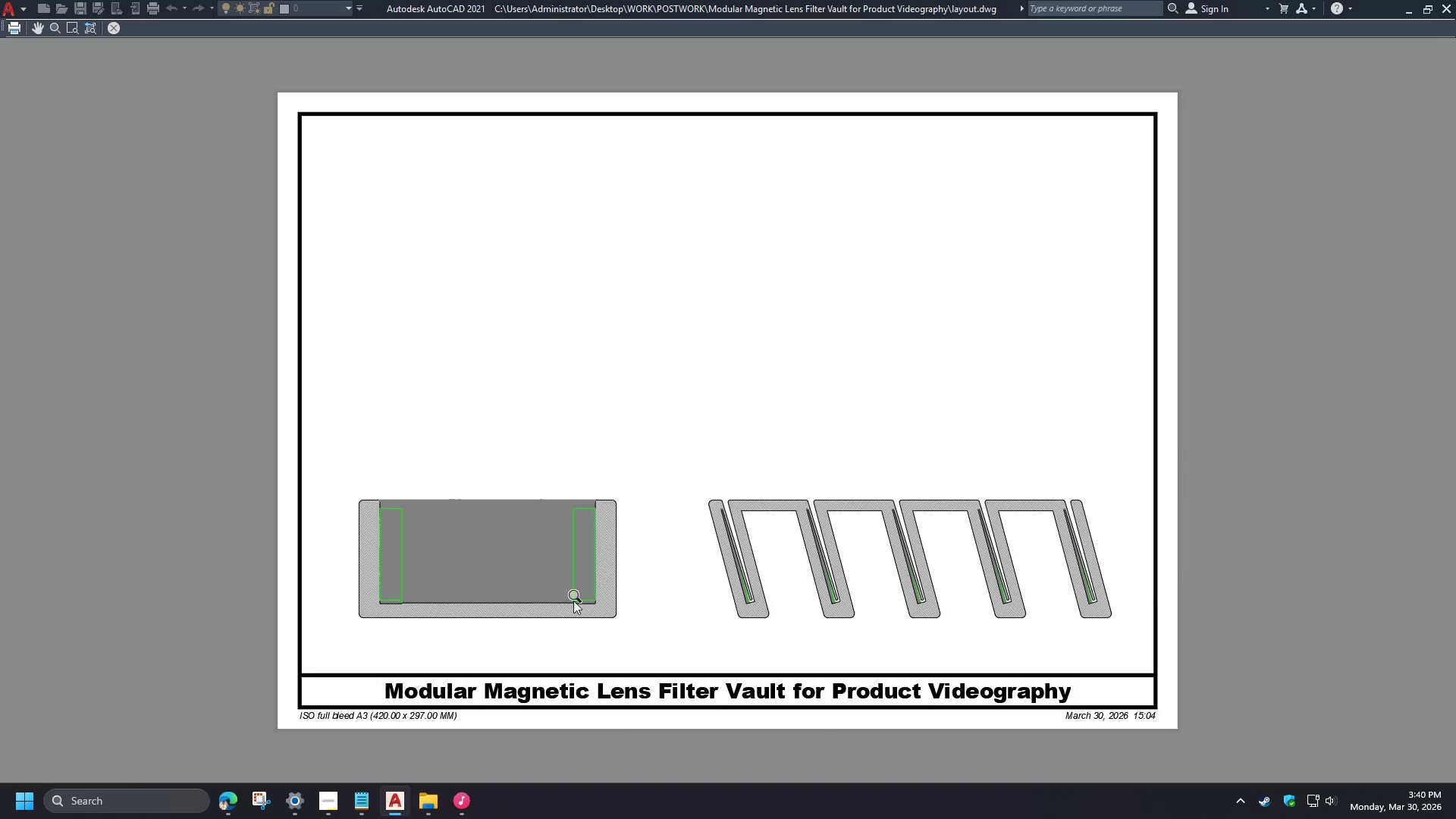 
scroll: coordinate [670, 506], scroll_direction: up, amount: 4.0
 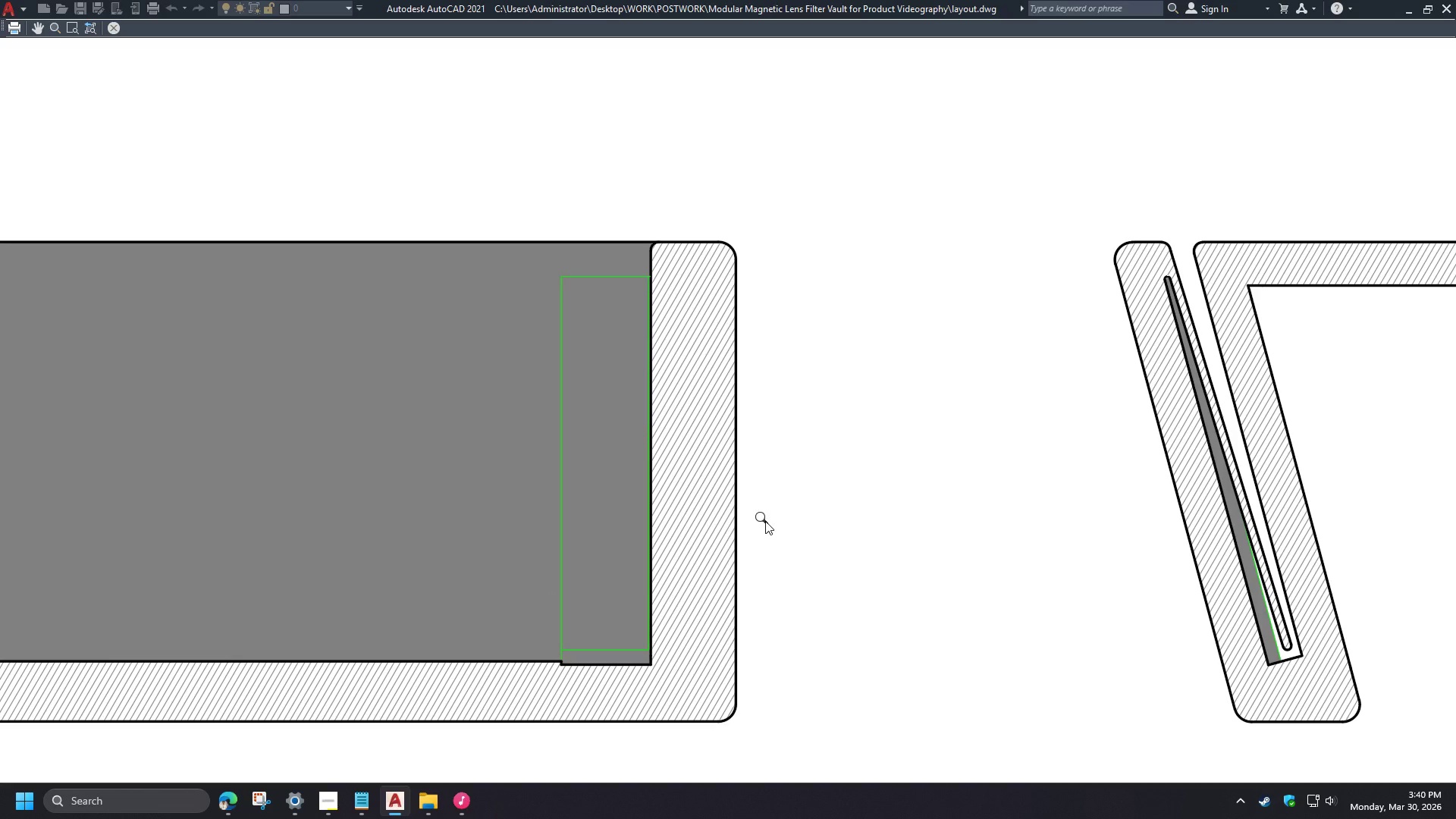 
scroll: coordinate [830, 517], scroll_direction: down, amount: 1.0
 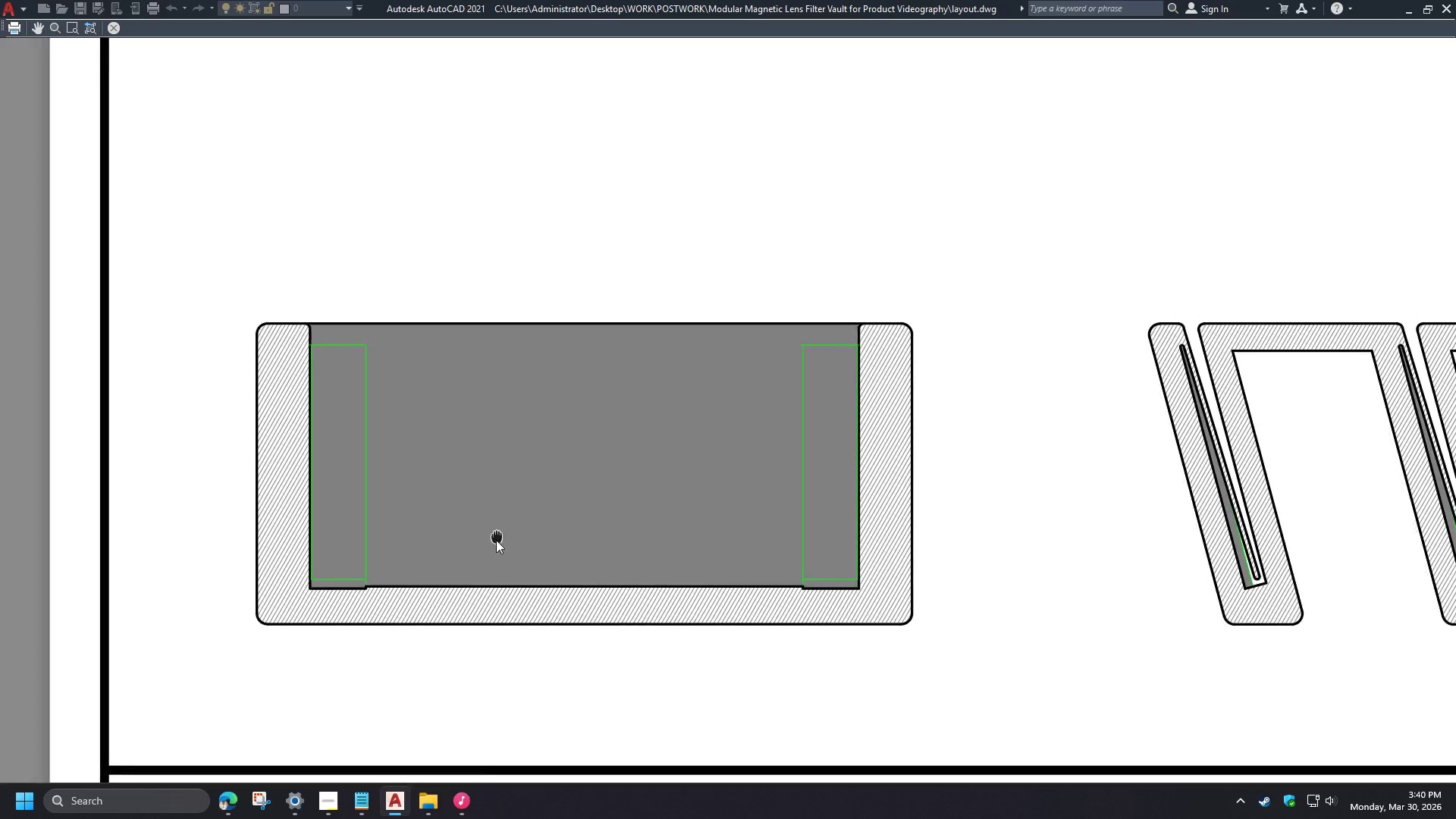 
scroll: coordinate [321, 543], scroll_direction: up, amount: 2.0
 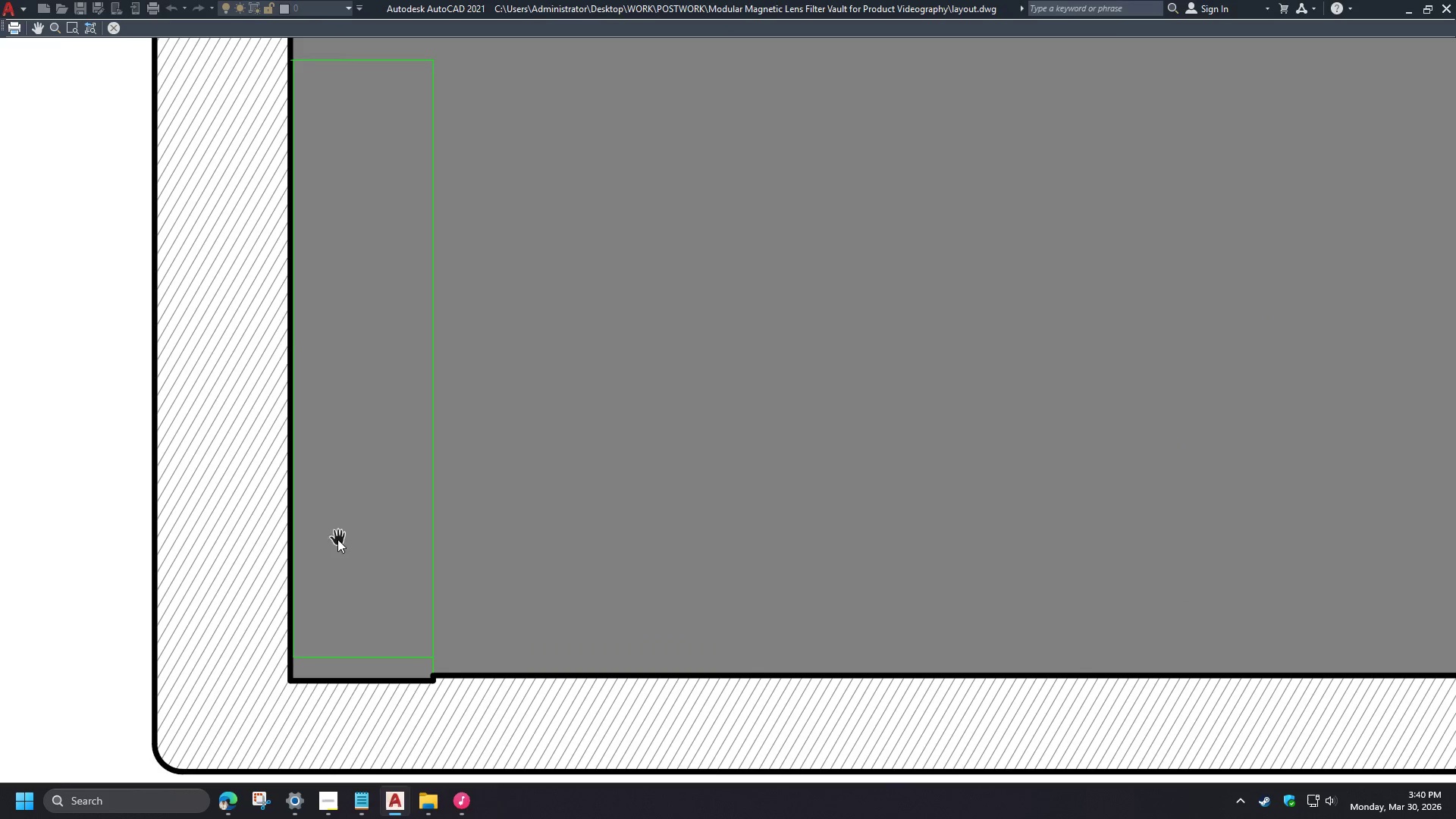 
scroll: coordinate [343, 541], scroll_direction: down, amount: 3.0
 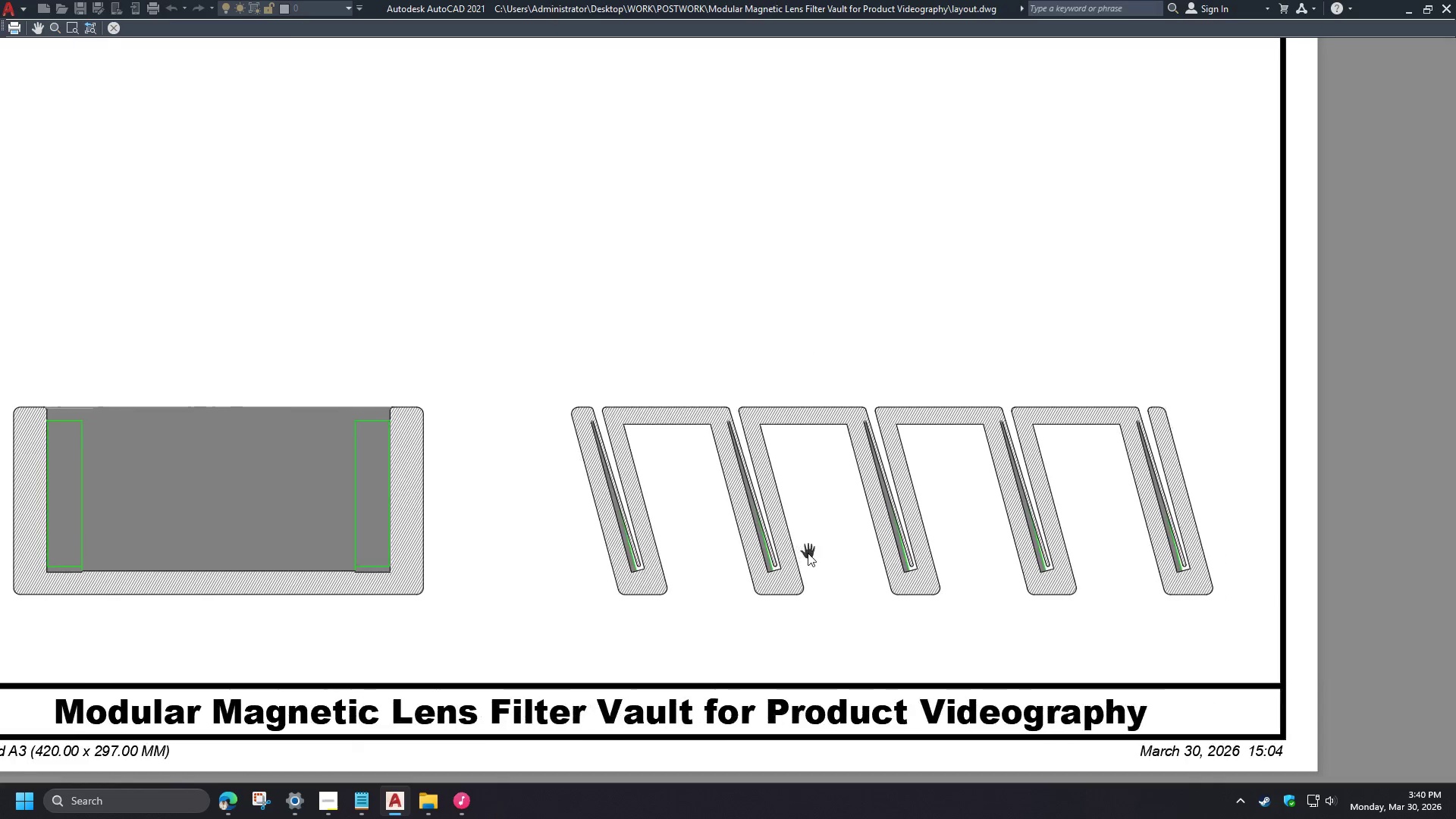 
scroll: coordinate [796, 541], scroll_direction: up, amount: 2.0
 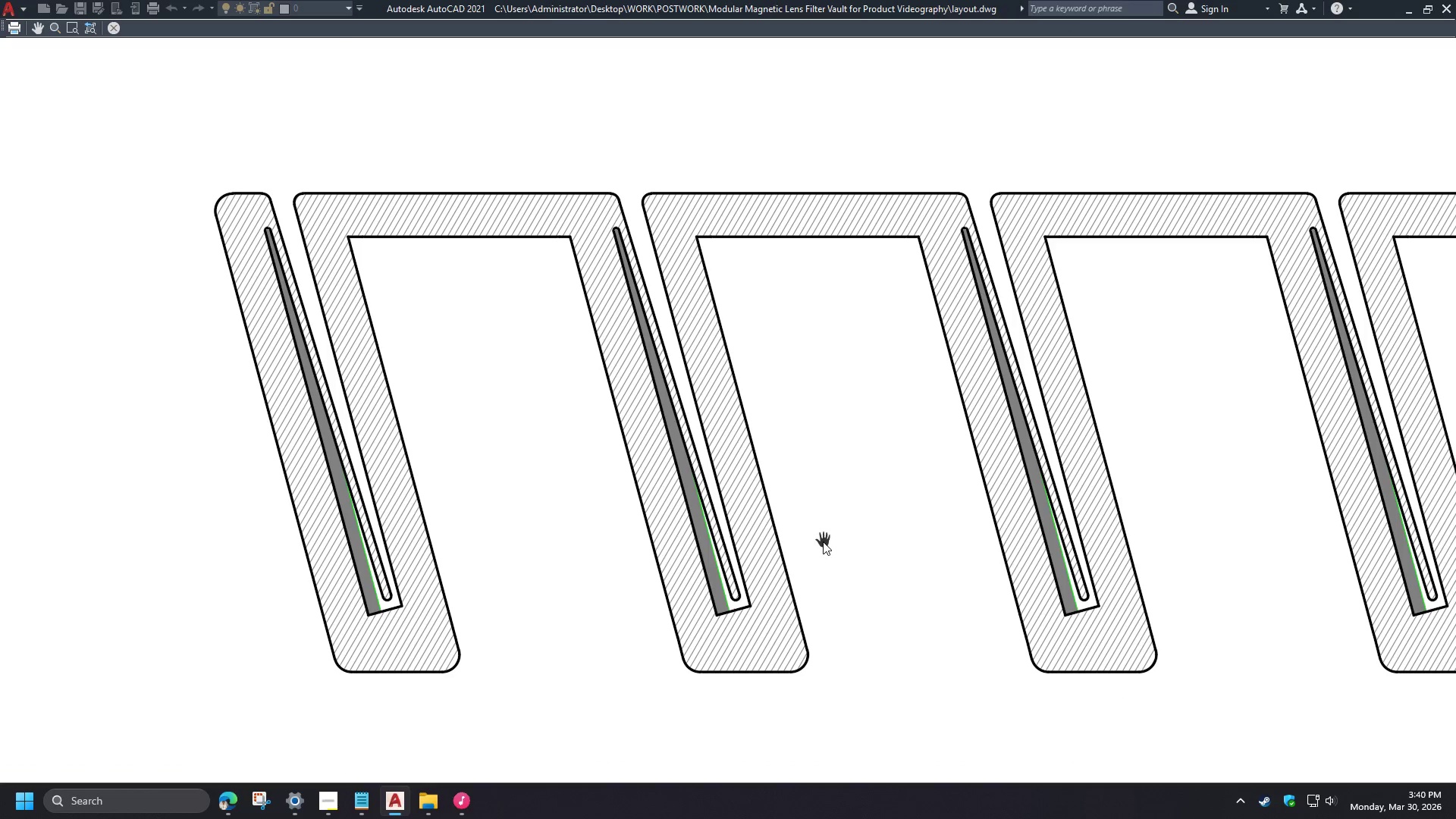 
scroll: coordinate [834, 544], scroll_direction: down, amount: 1.0
 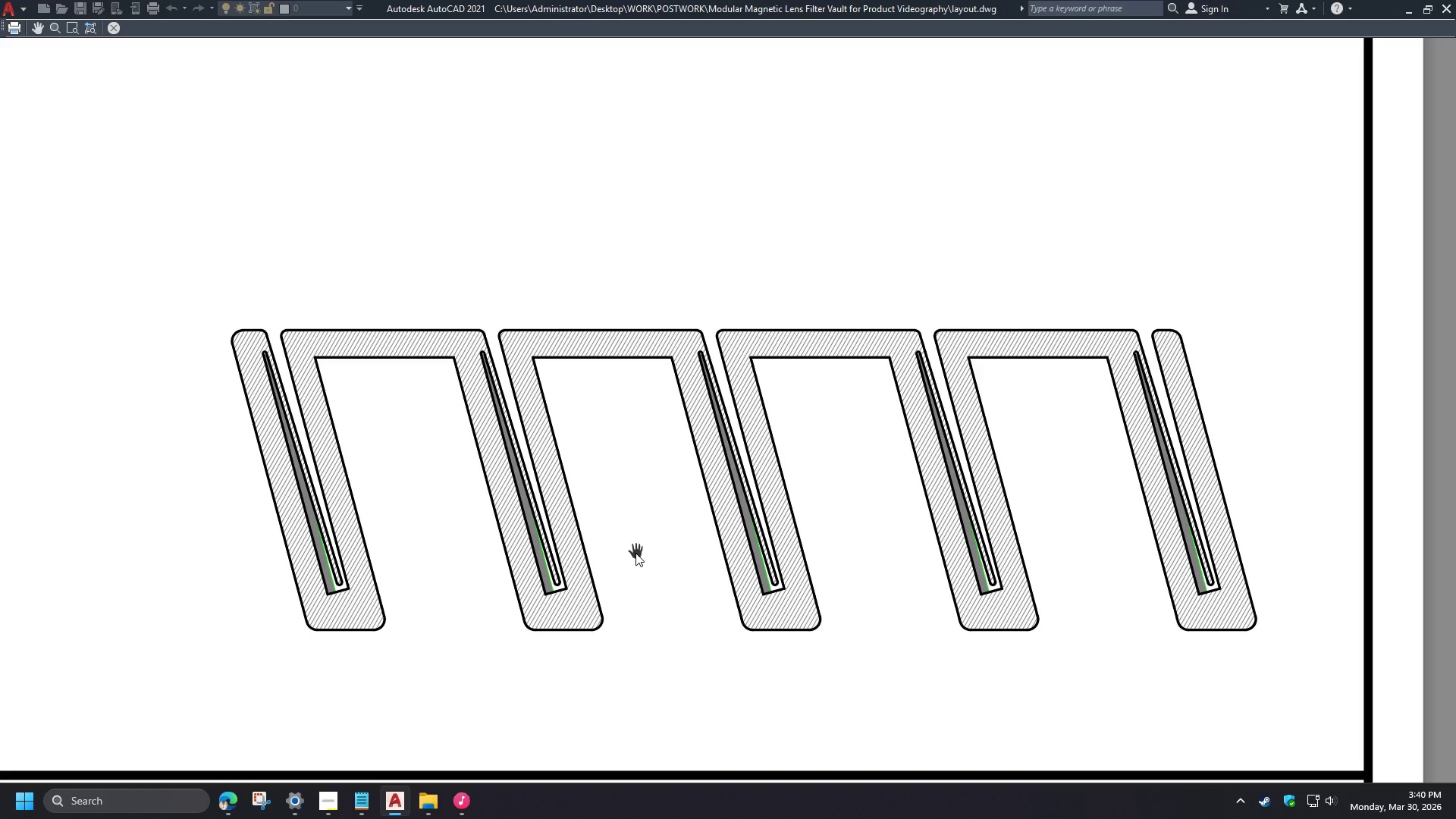 
wait(28.69)
 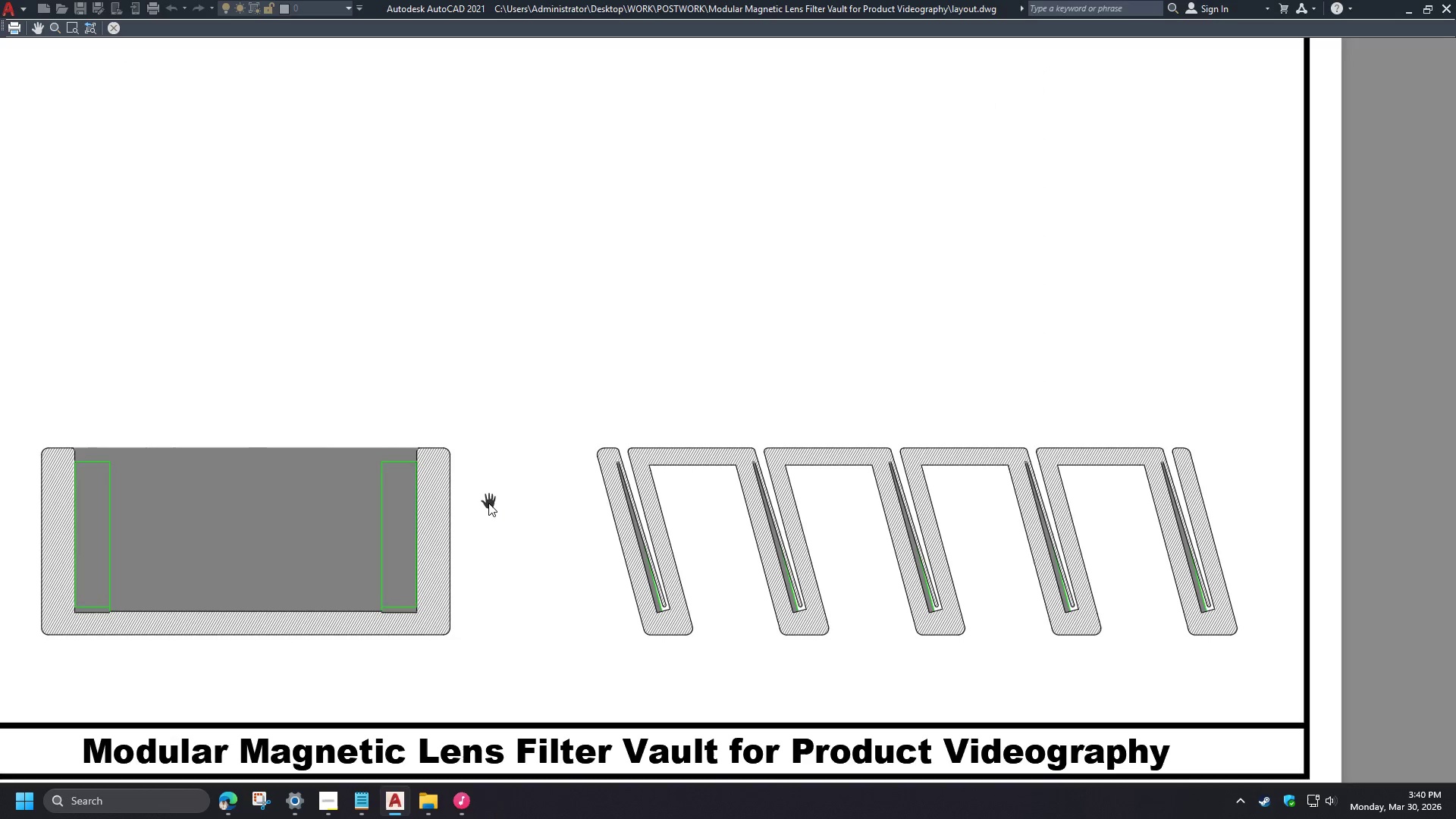 
key(Escape)
 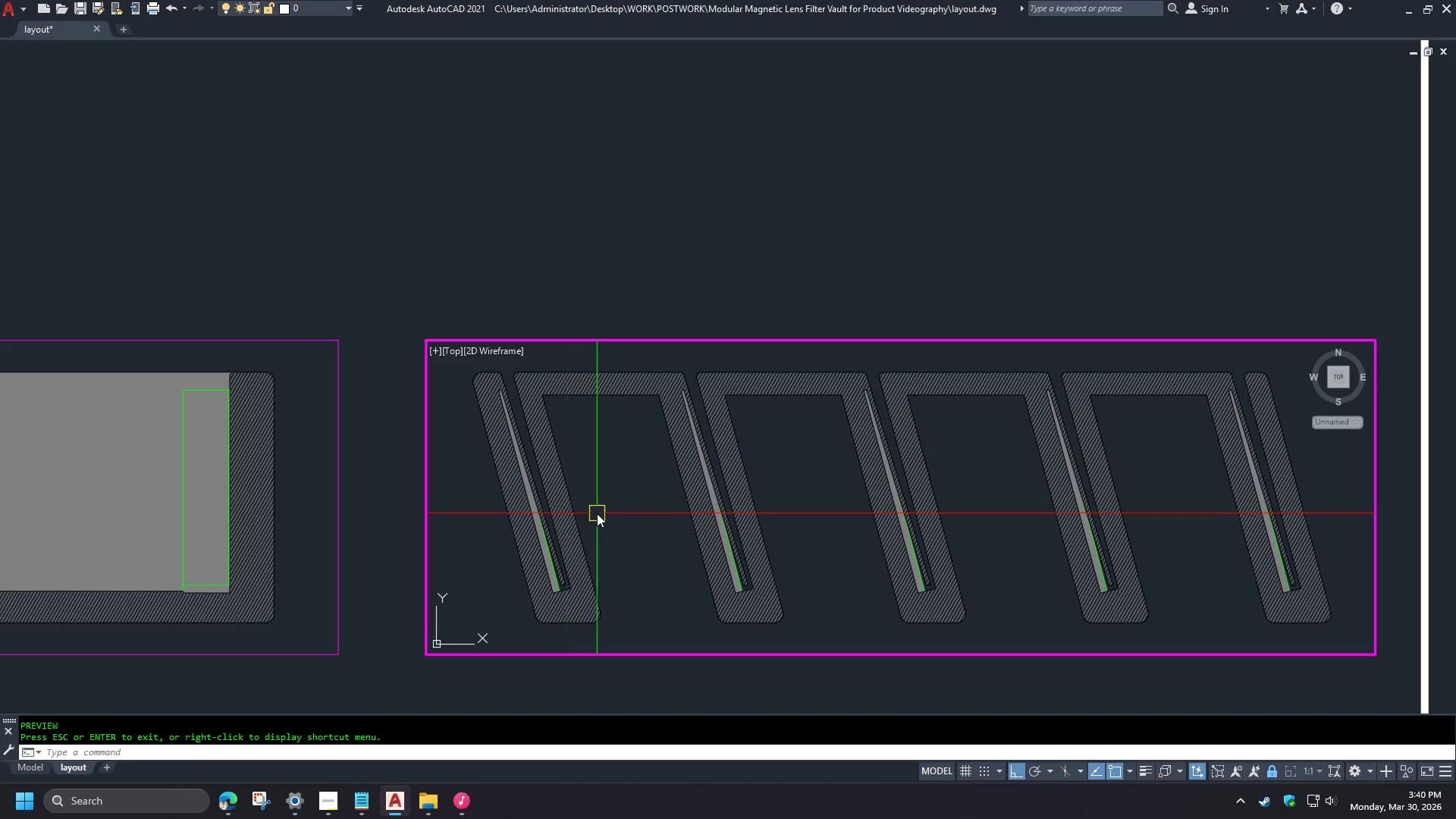 
scroll: coordinate [640, 511], scroll_direction: down, amount: 3.0
 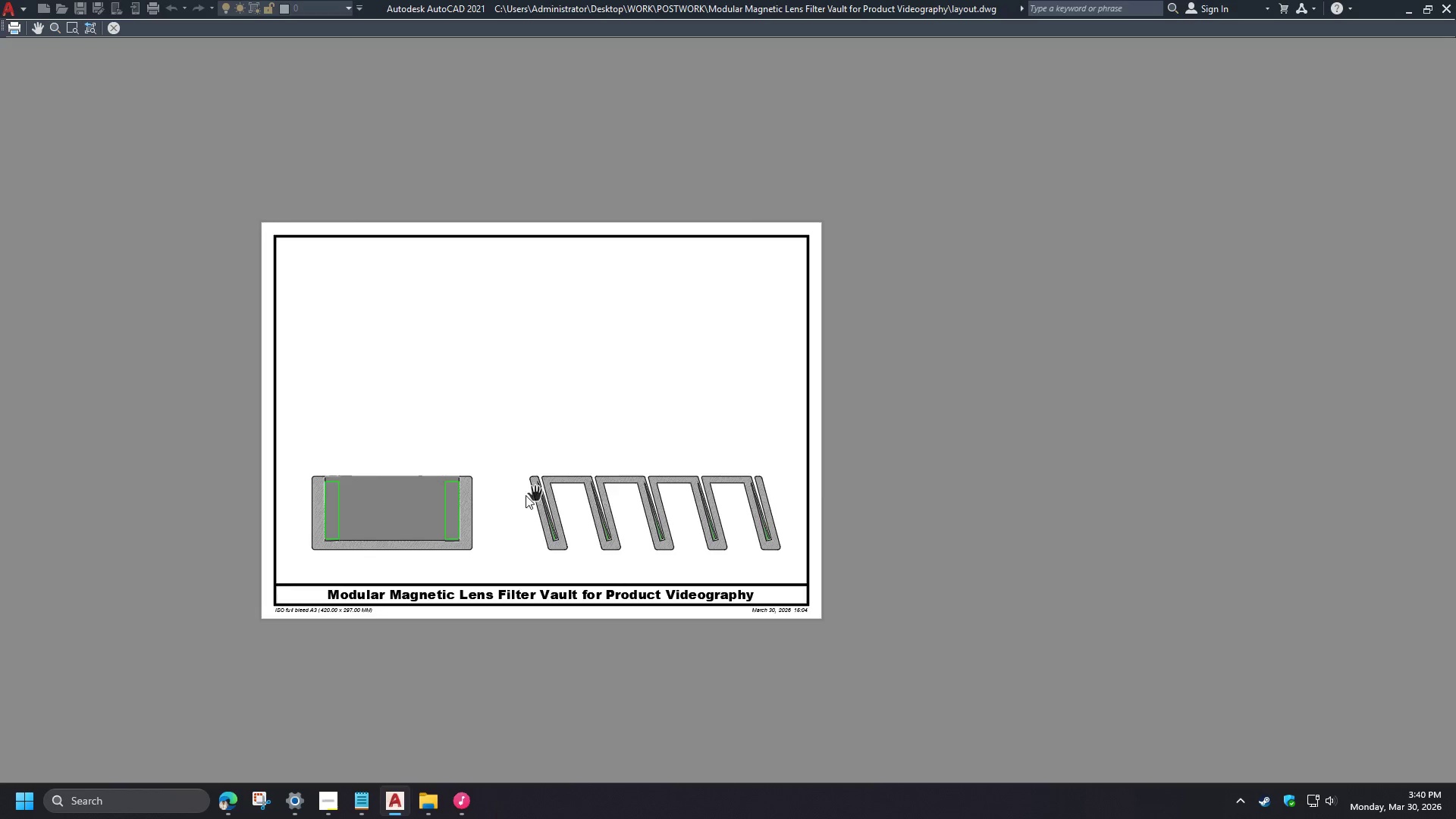 
double_click([524, 387])
 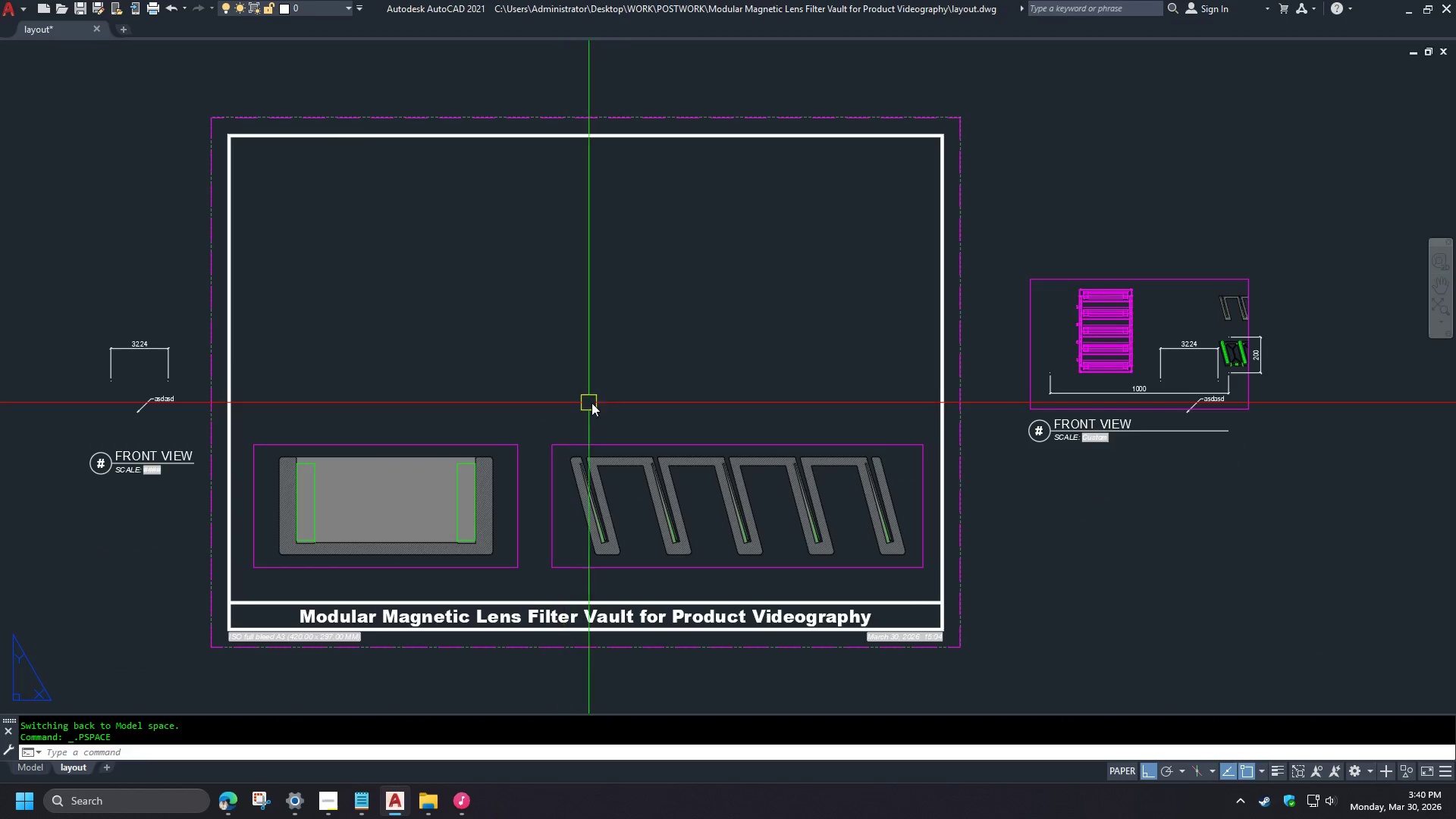 
scroll: coordinate [485, 494], scroll_direction: up, amount: 2.0
 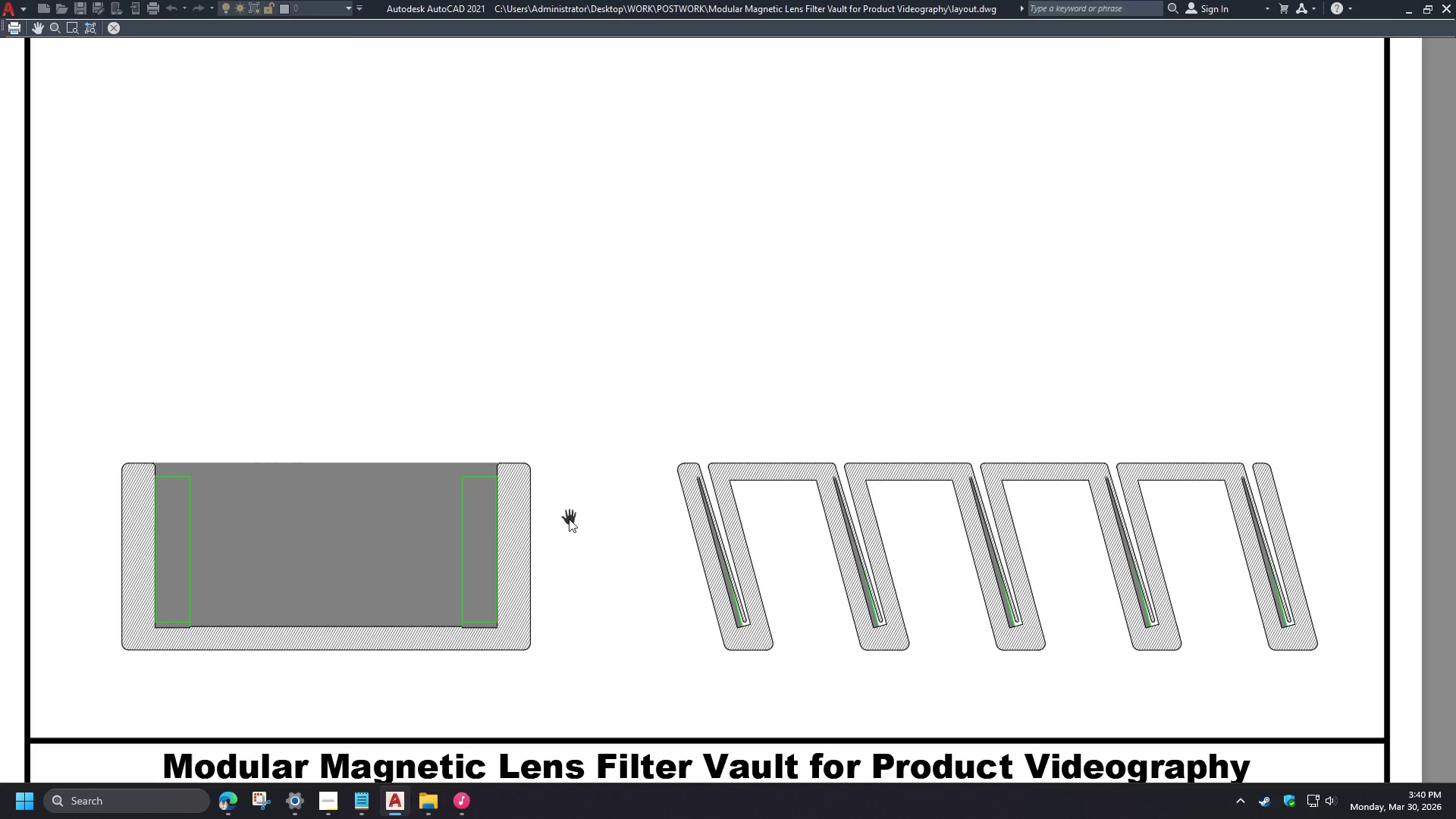 
left_click_drag(start_coordinate=[611, 407], to_coordinate=[600, 410])
 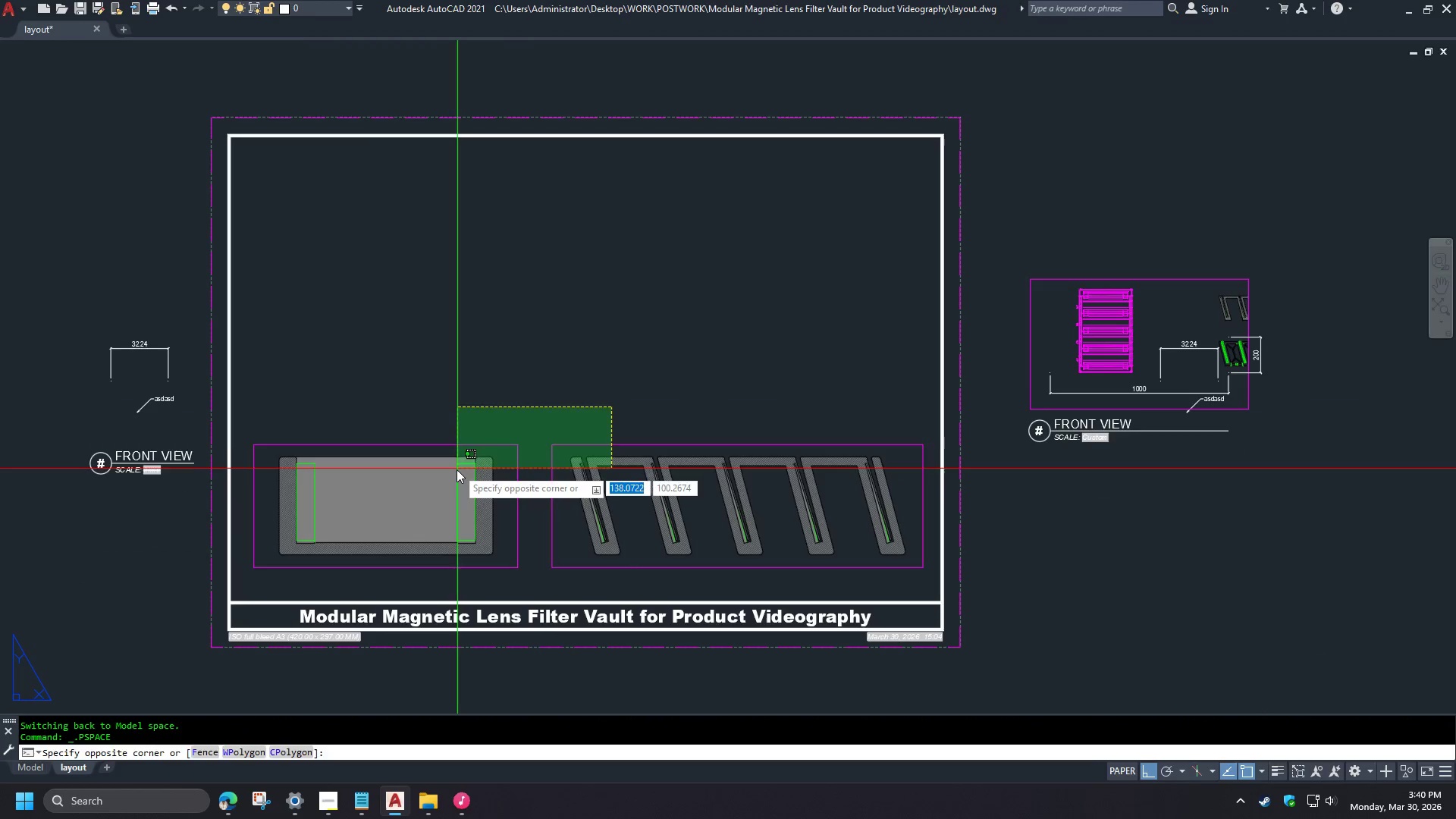 
triple_click([457, 470])
 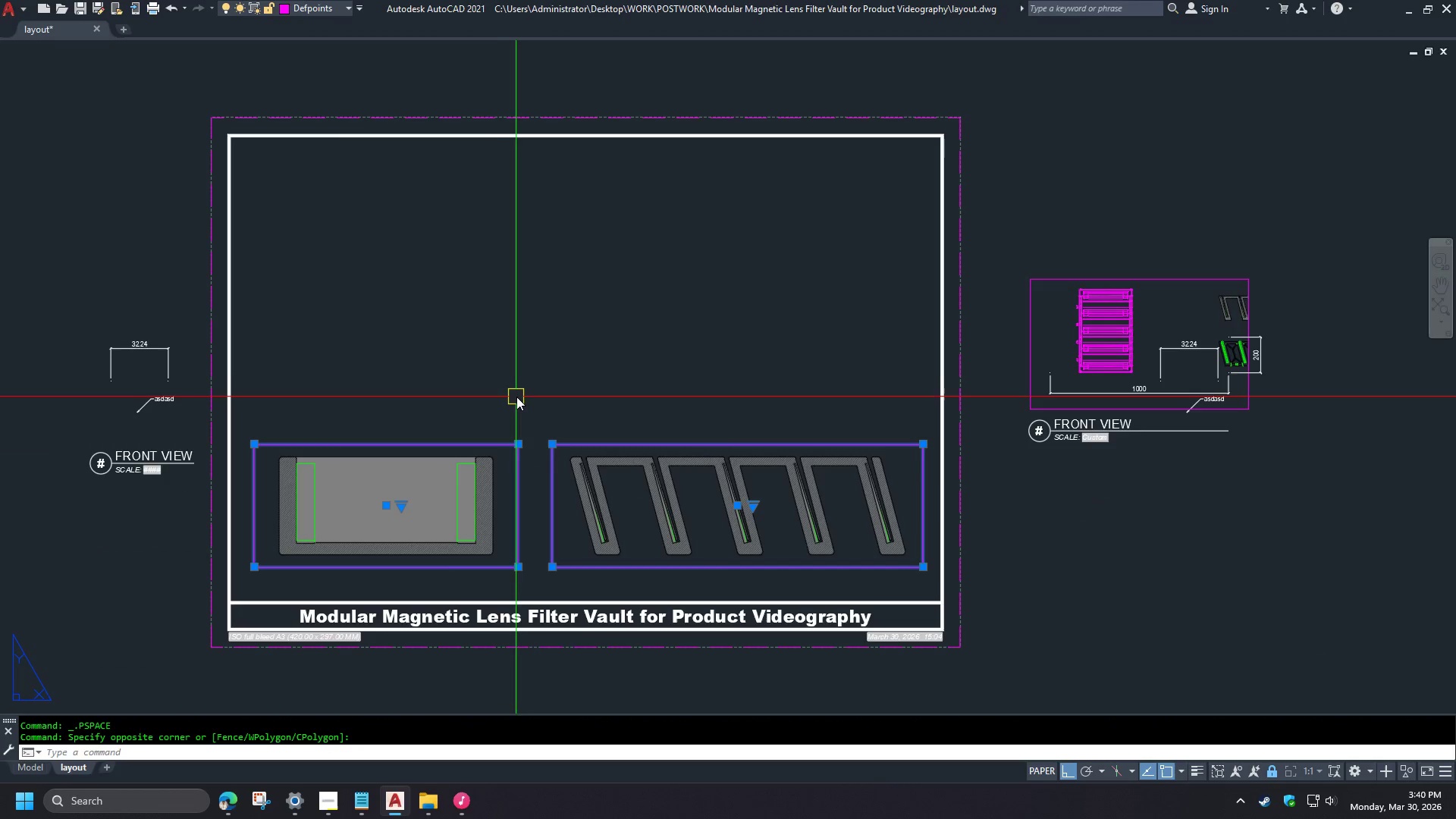 
key(C)
 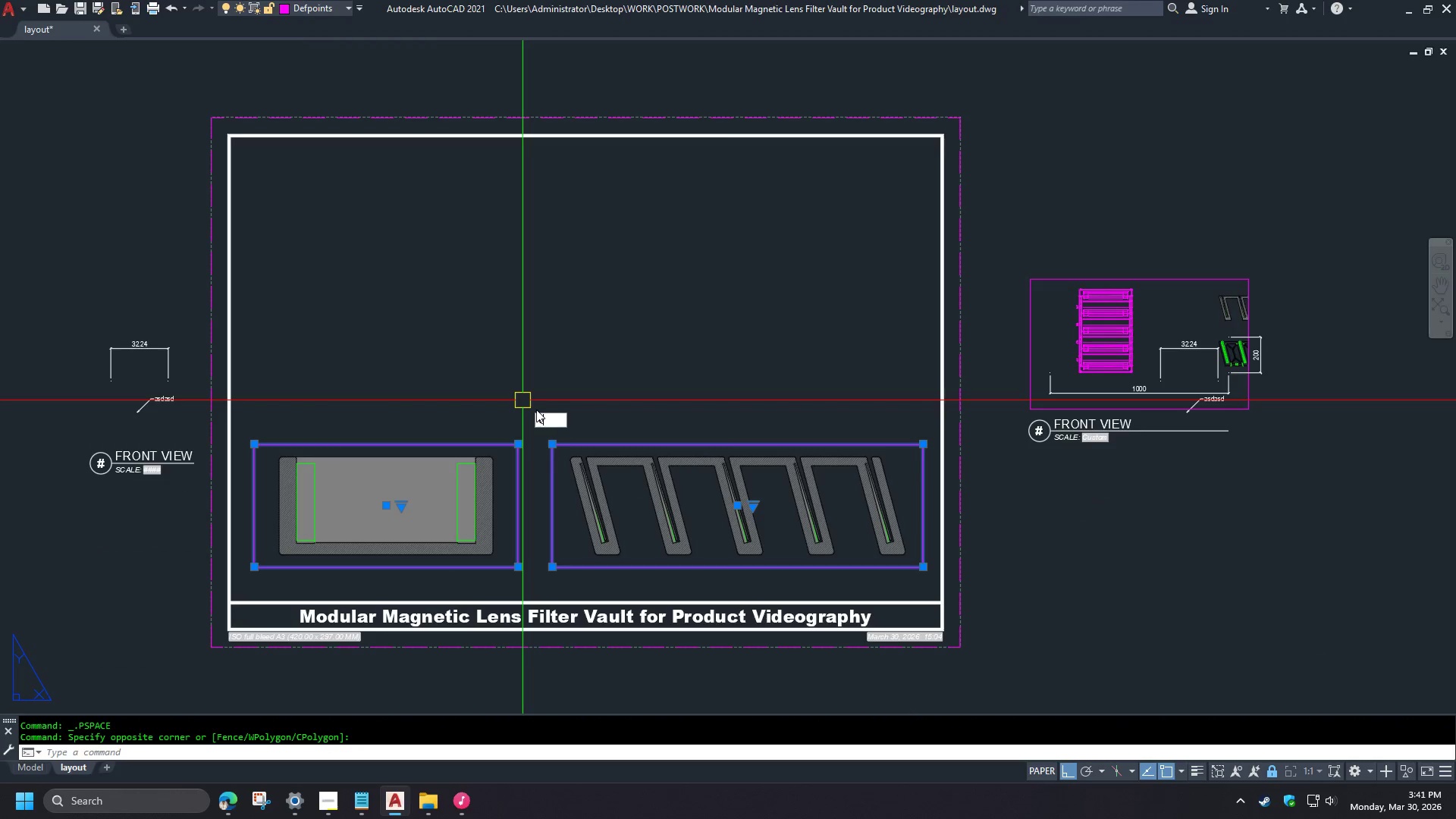 
key(O)
 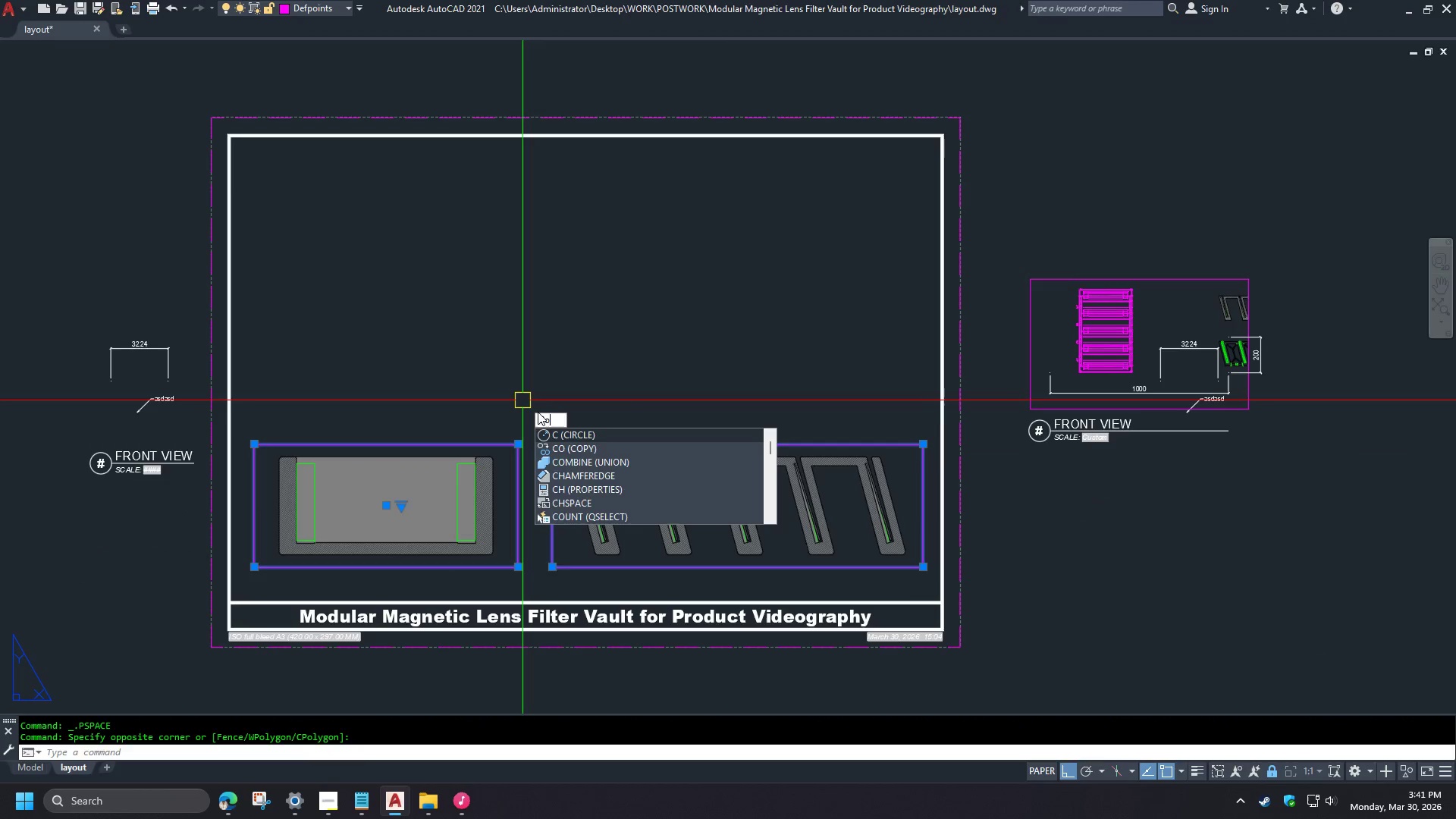 
key(Space)
 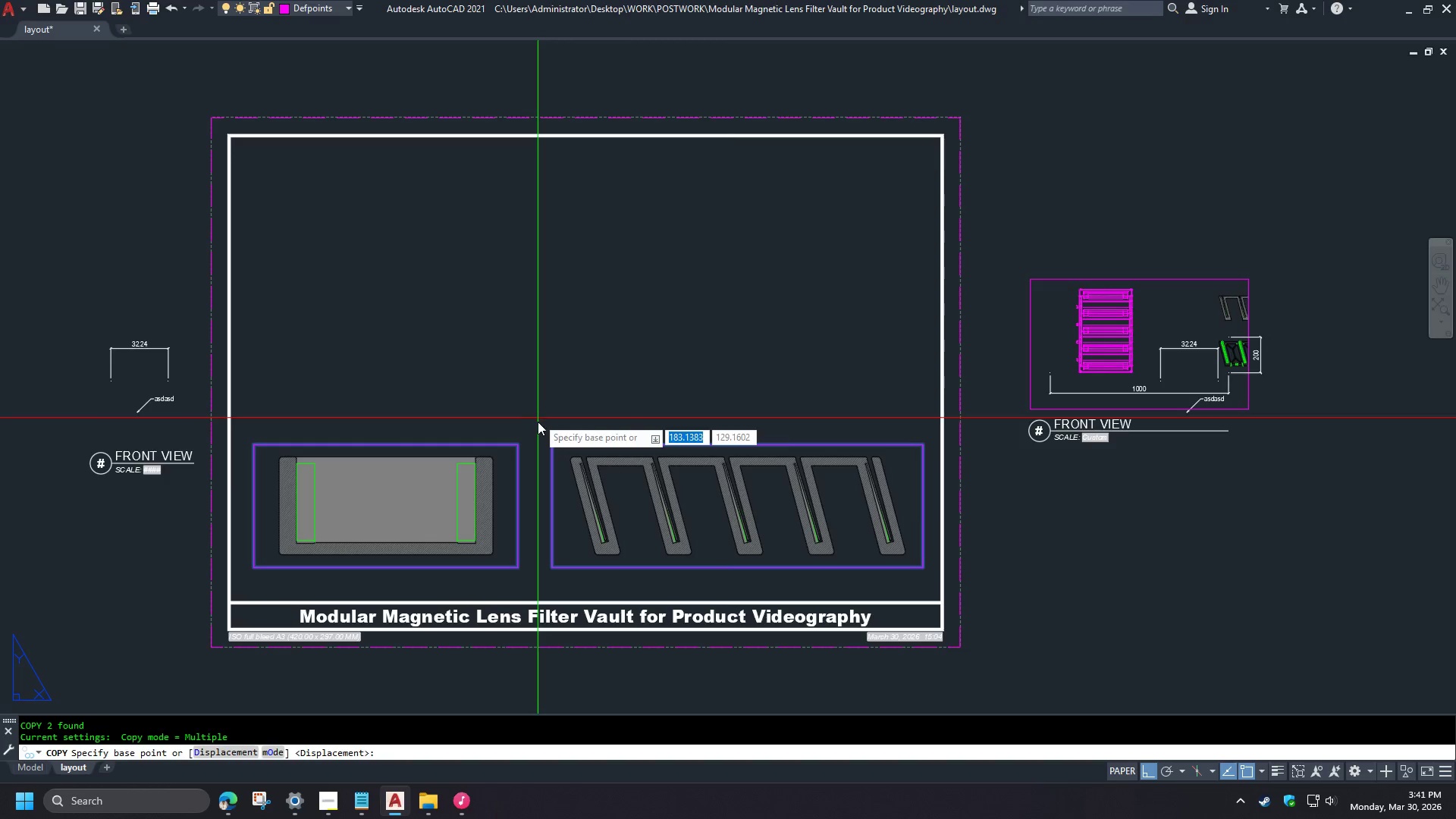 
scroll: coordinate [634, 510], scroll_direction: down, amount: 2.0
 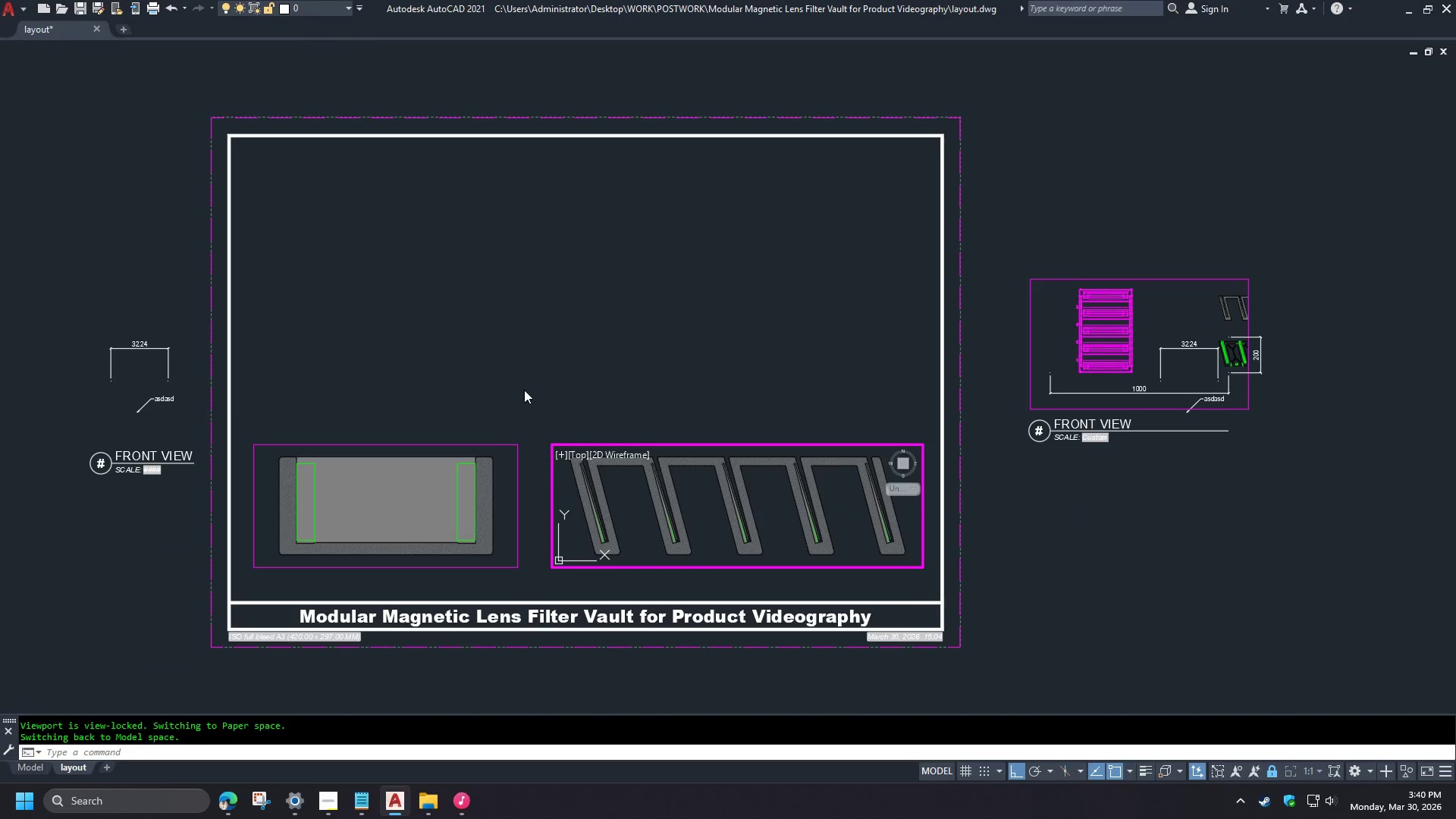 
left_click_drag(start_coordinate=[538, 424], to_coordinate=[539, 410])
 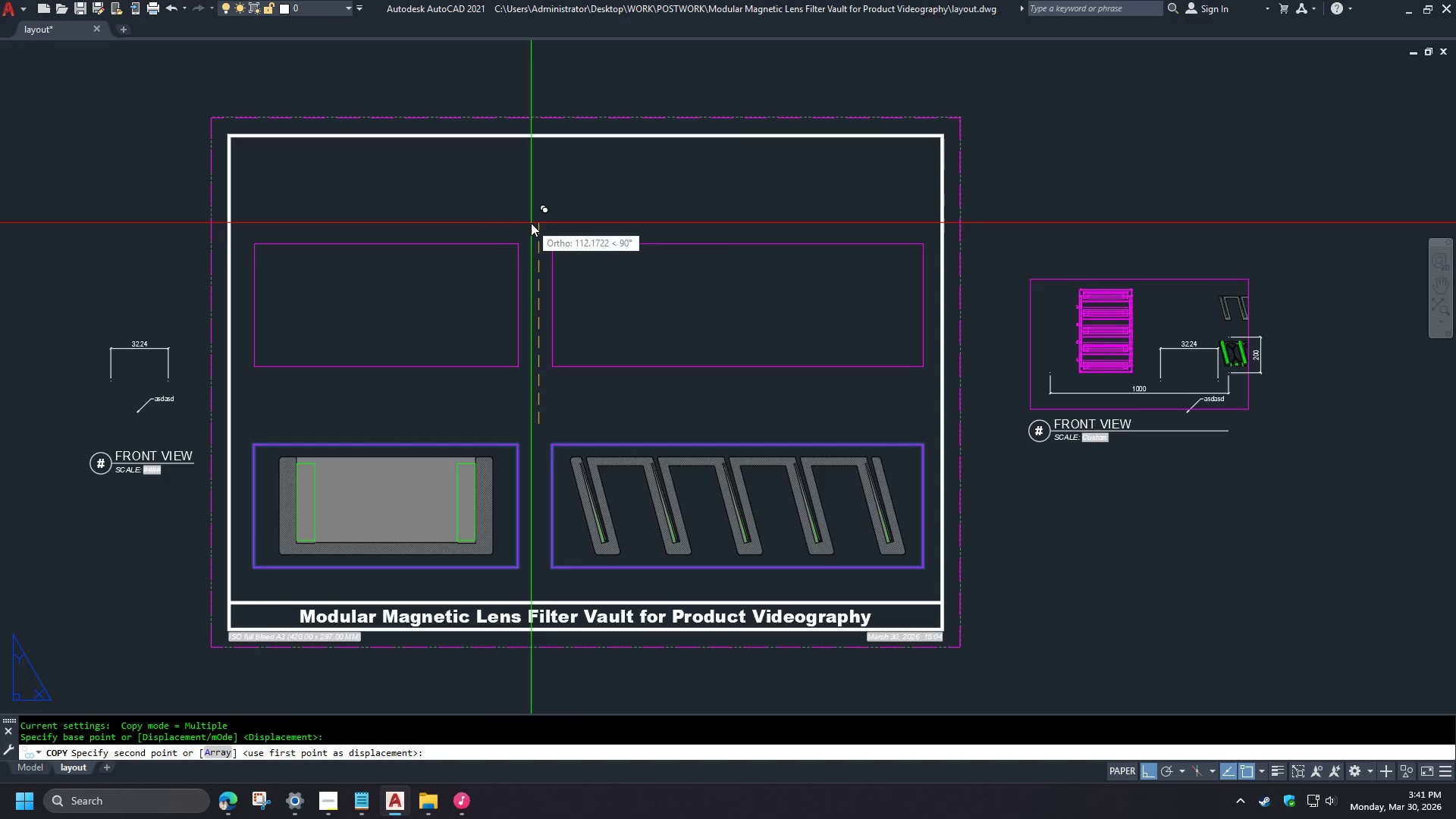 
left_click([531, 223])
 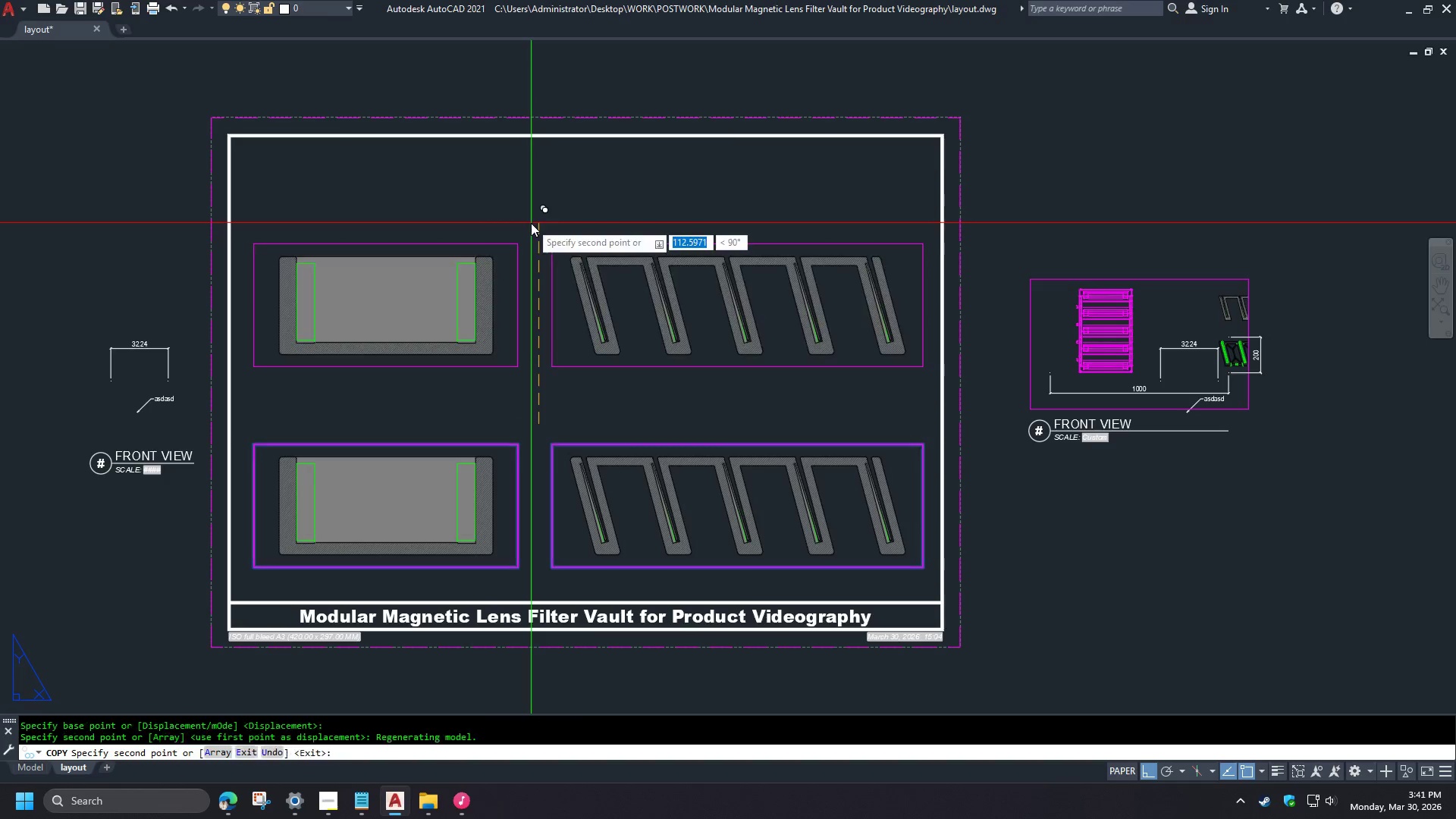 
key(Space)
 